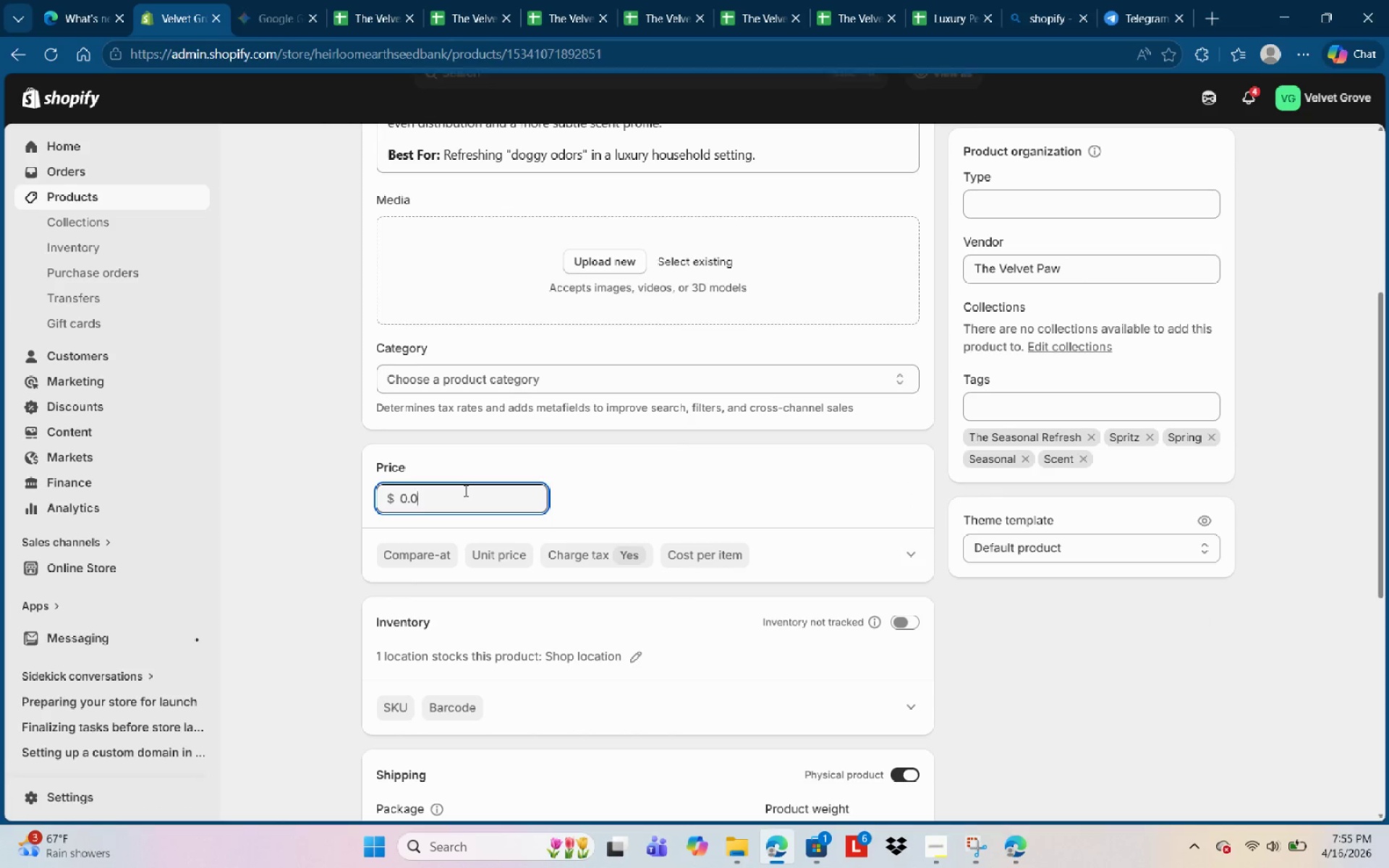 
key(Backspace)
 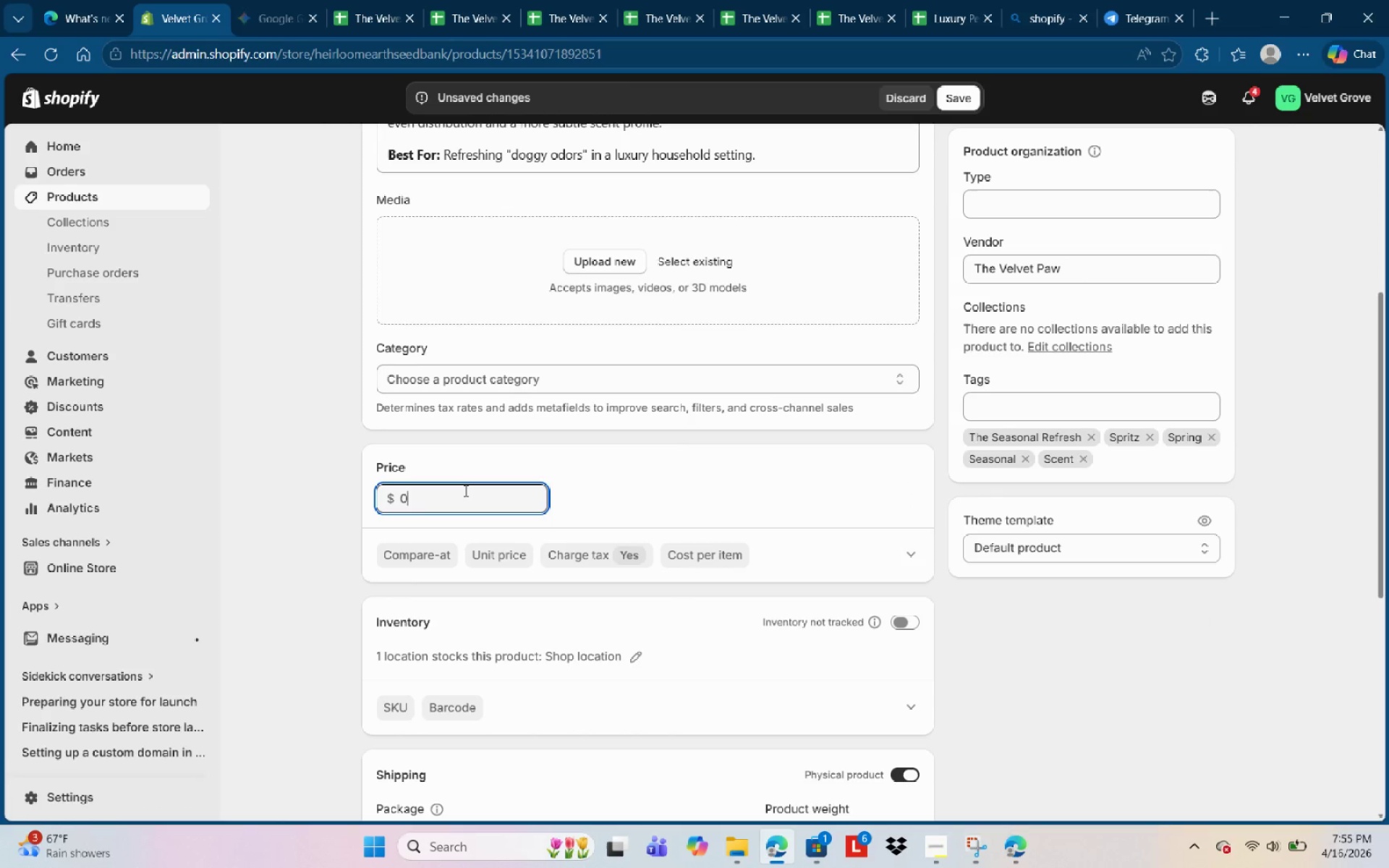 
key(Backspace)
 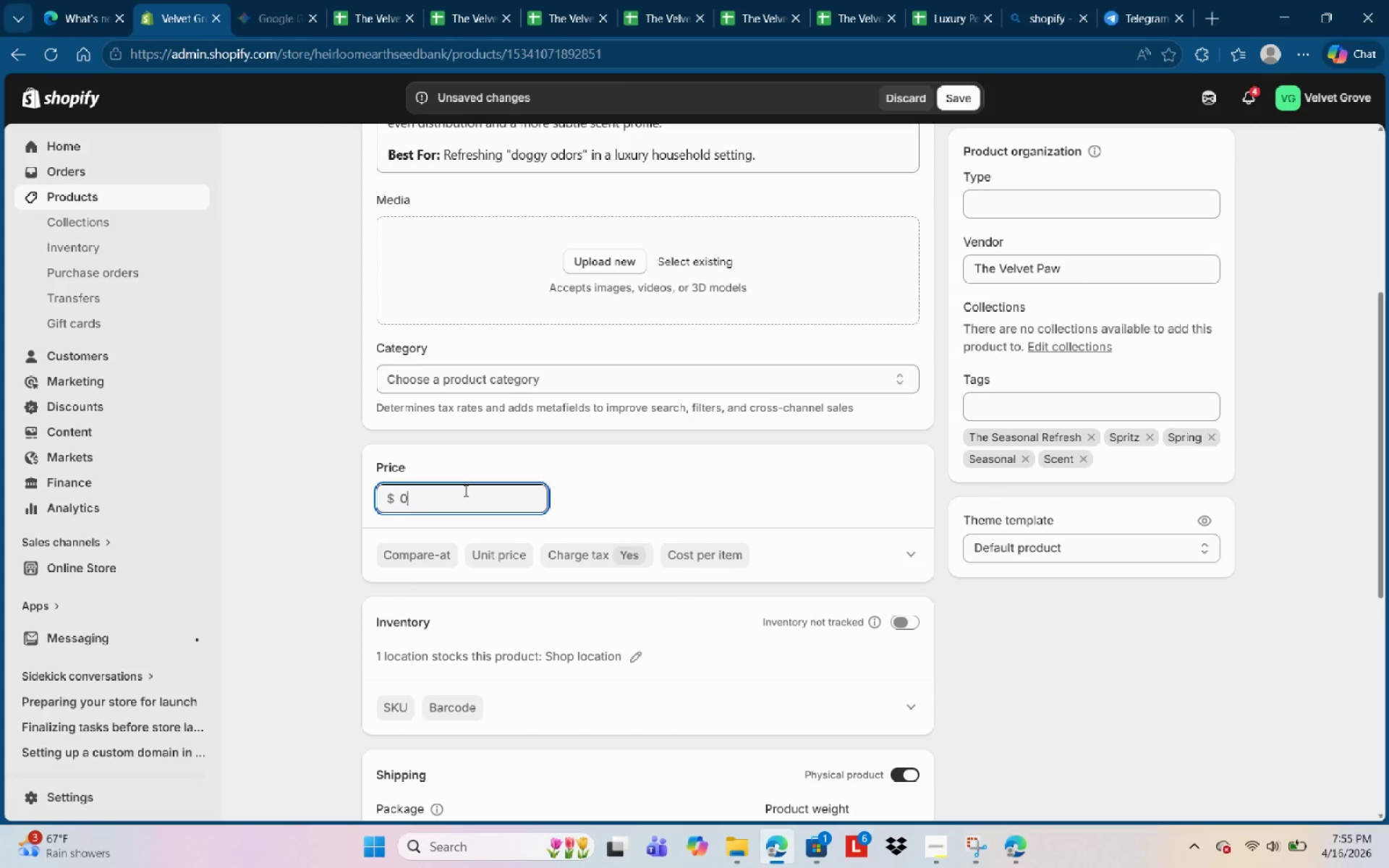 
key(Backspace)
 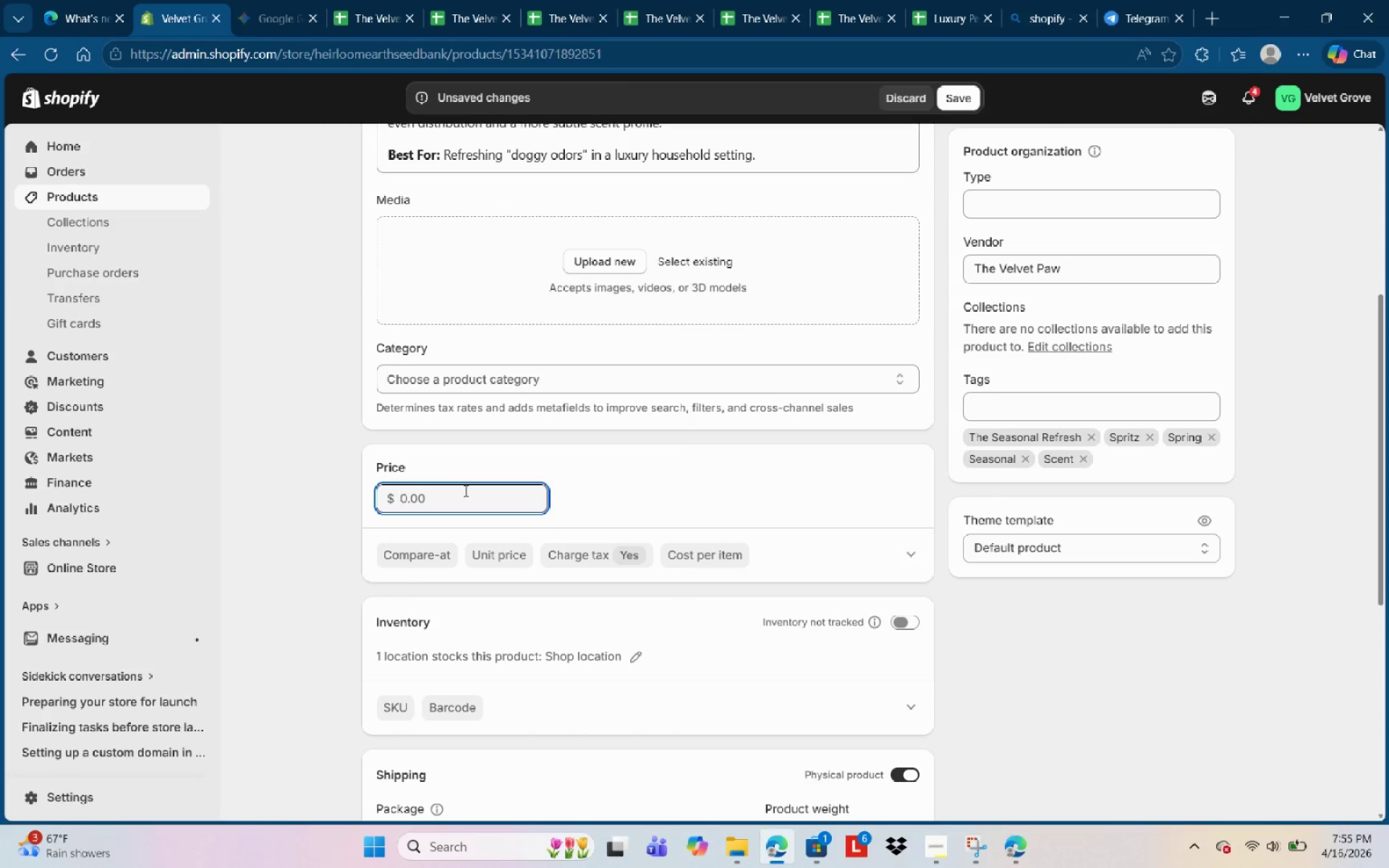 
key(Backspace)
 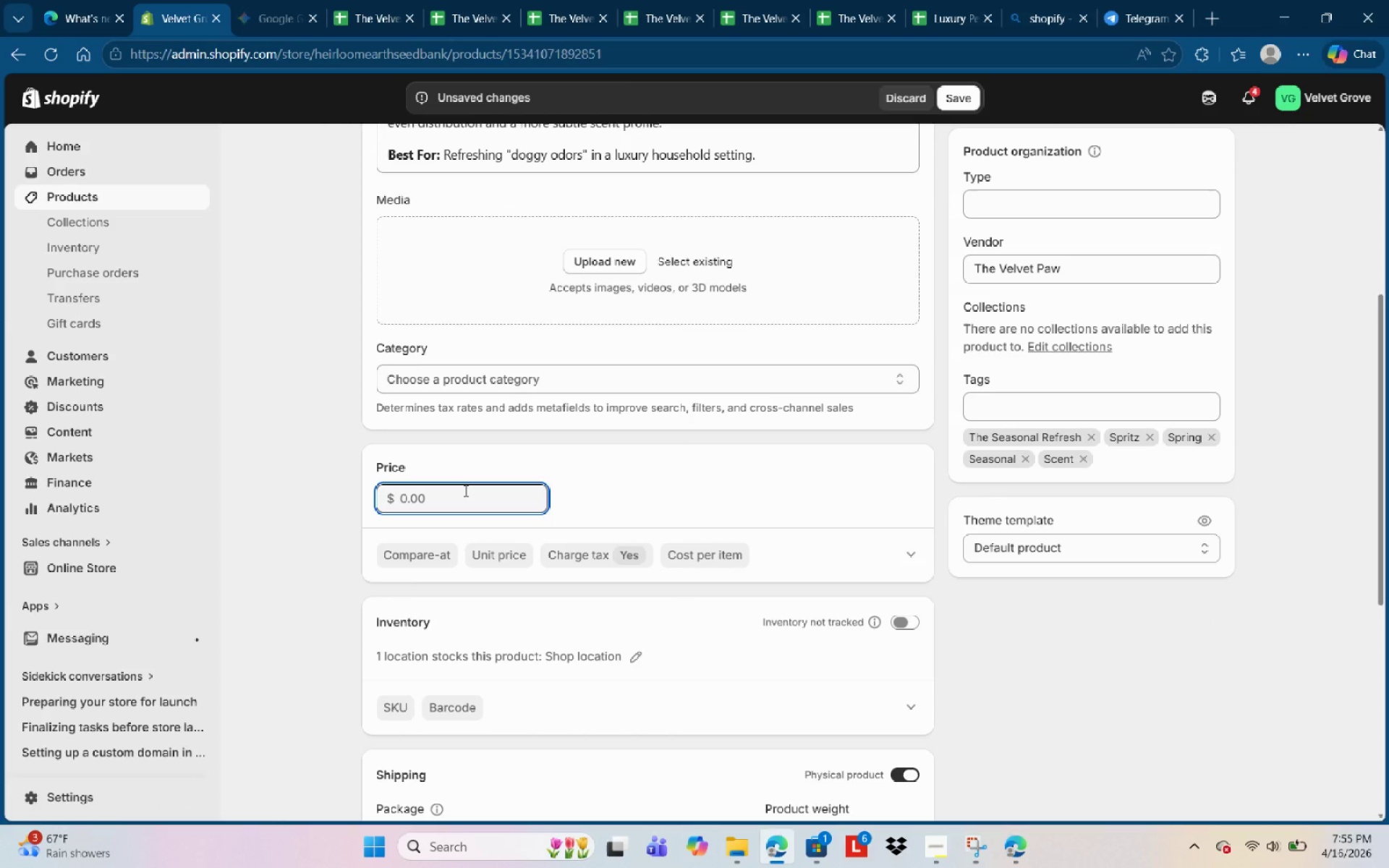 
key(Backspace)
 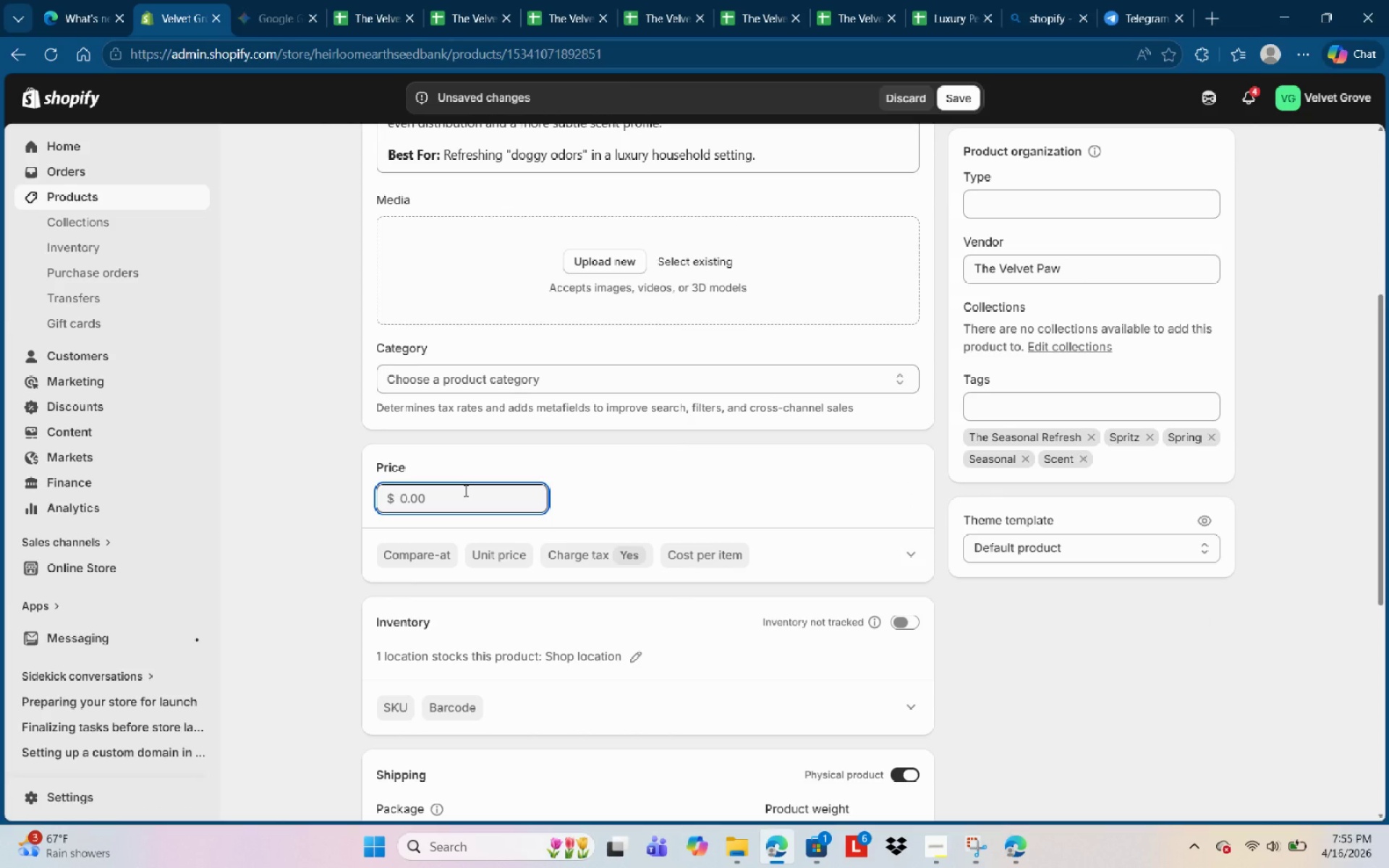 
key(Backspace)
 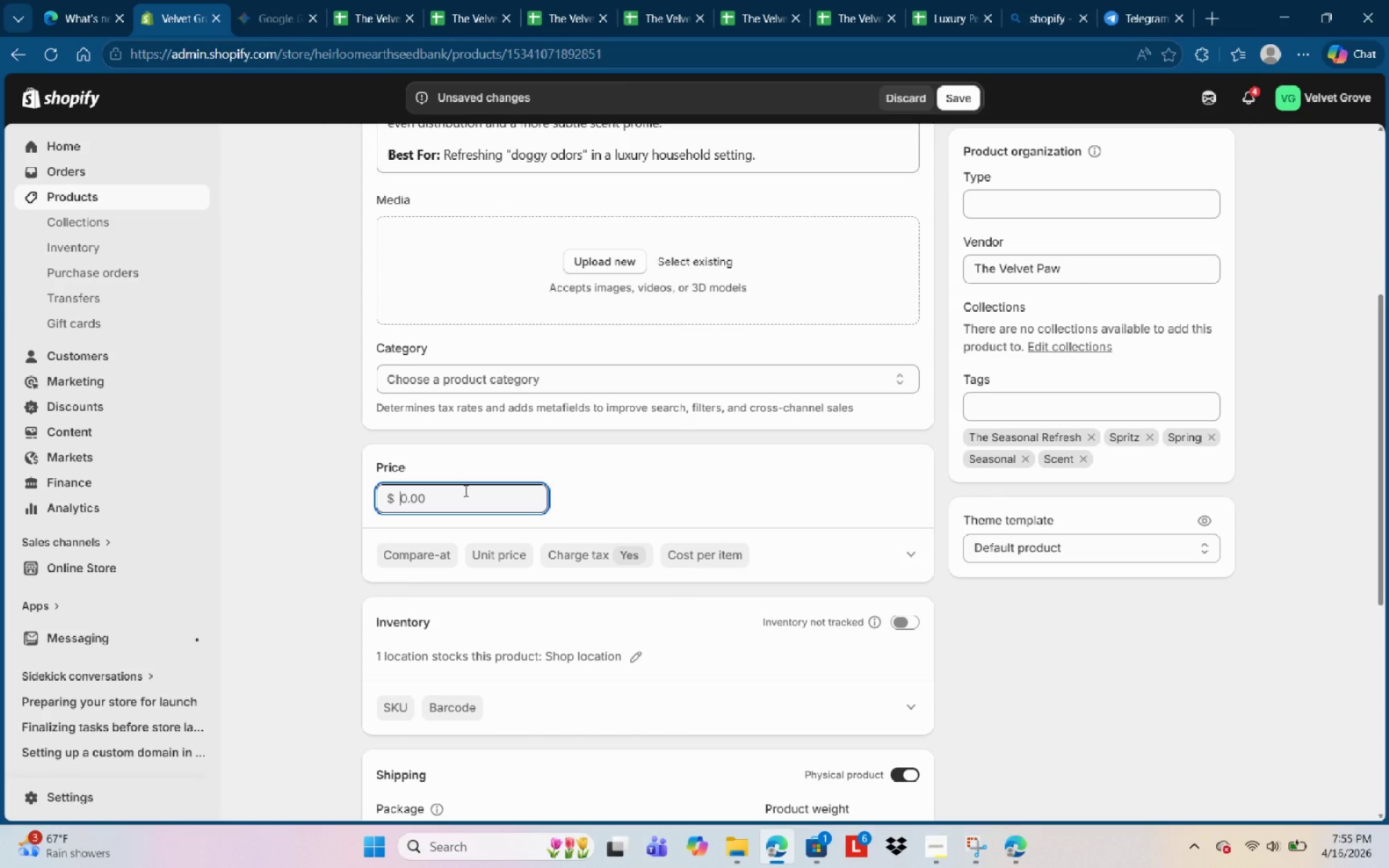 
key(Backspace)
 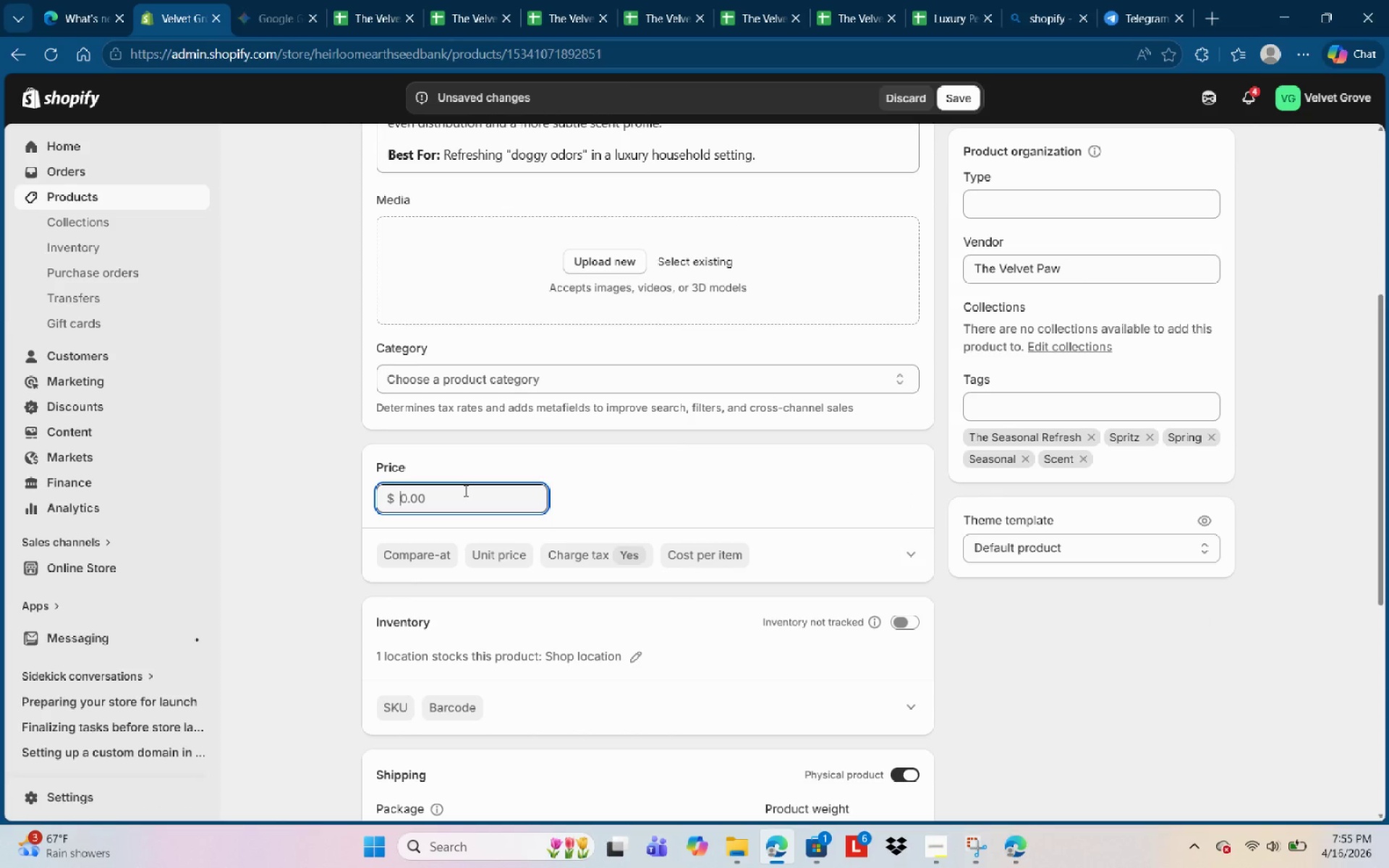 
key(Backspace)
 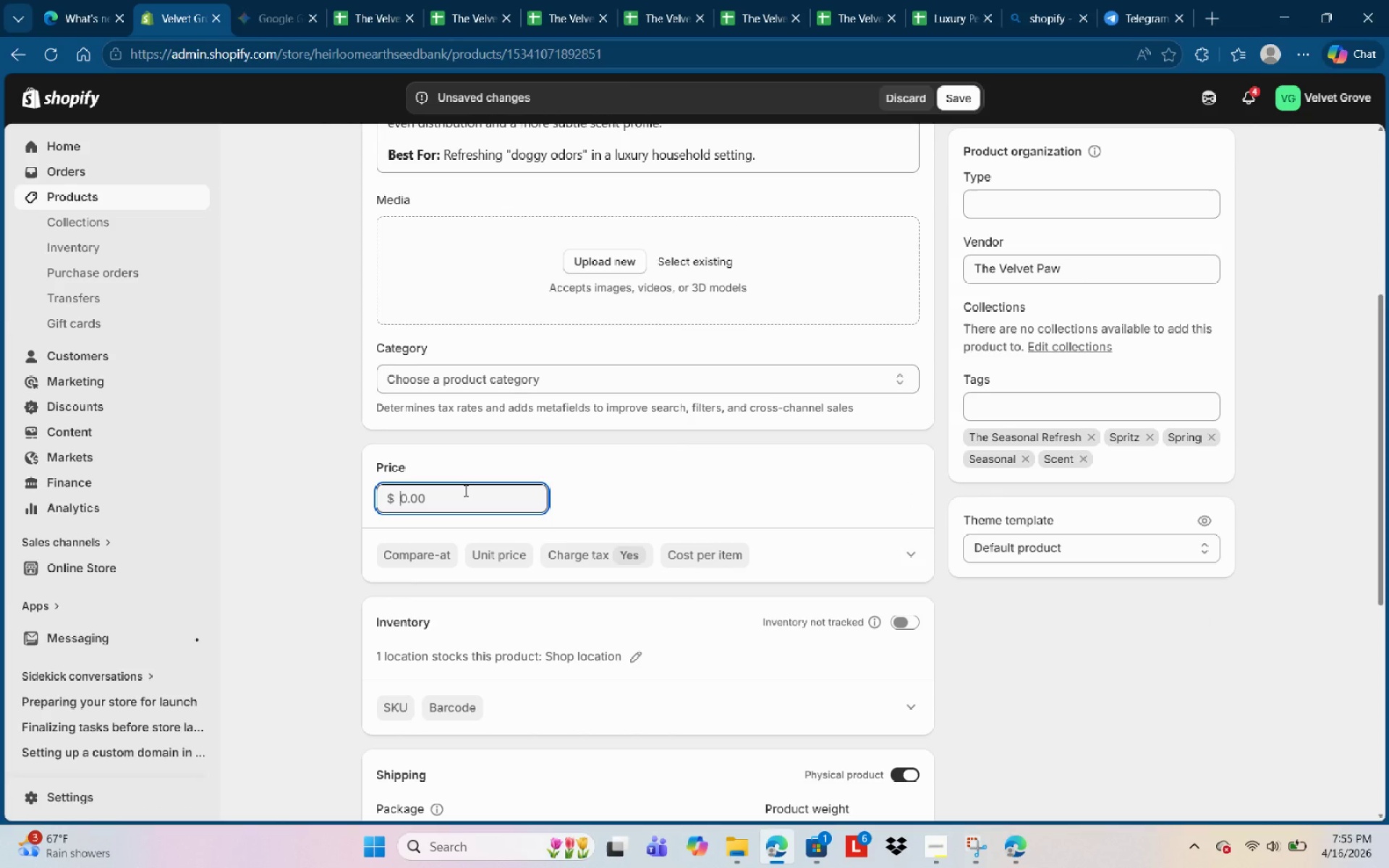 
key(Backspace)
 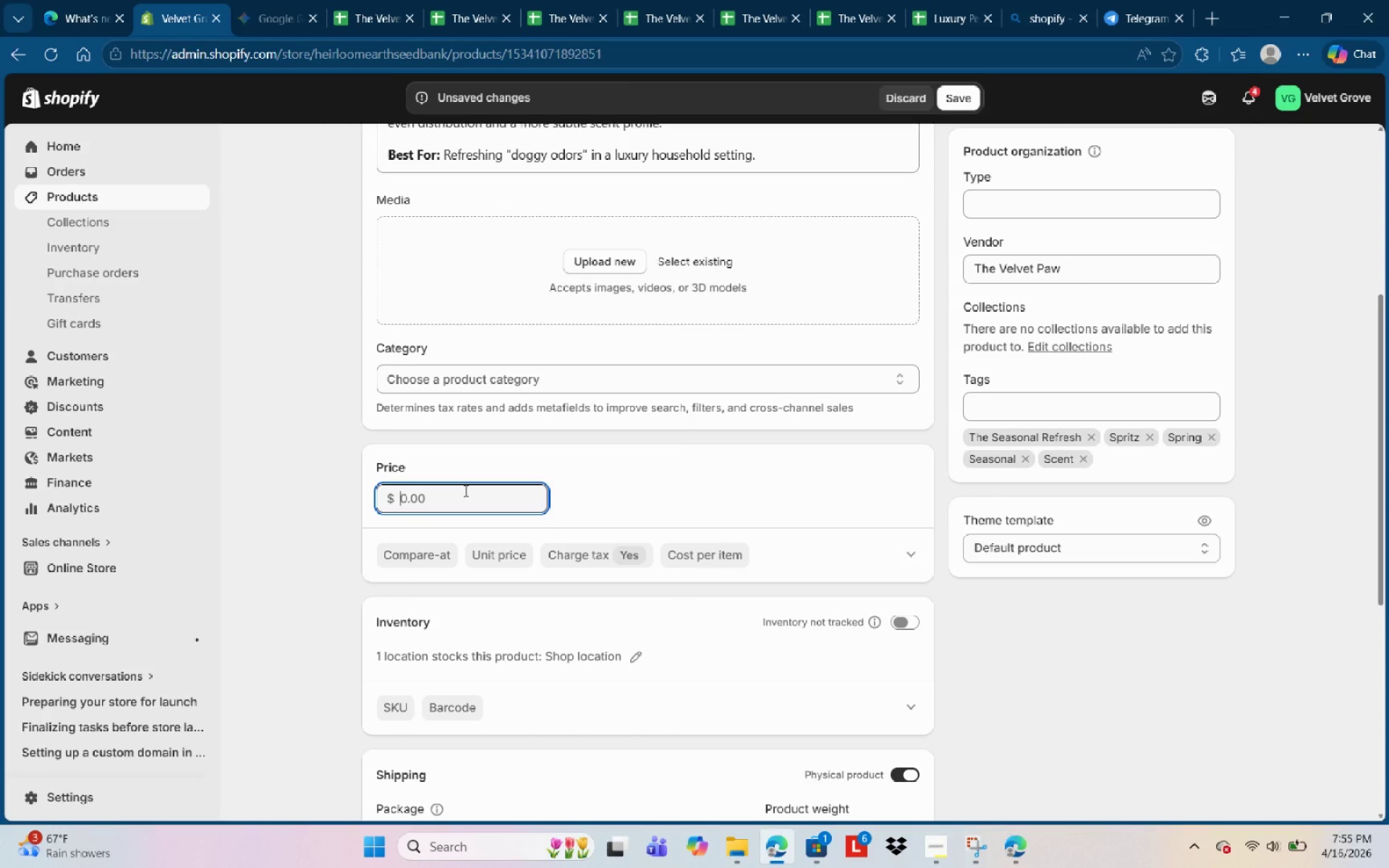 
key(Backspace)
 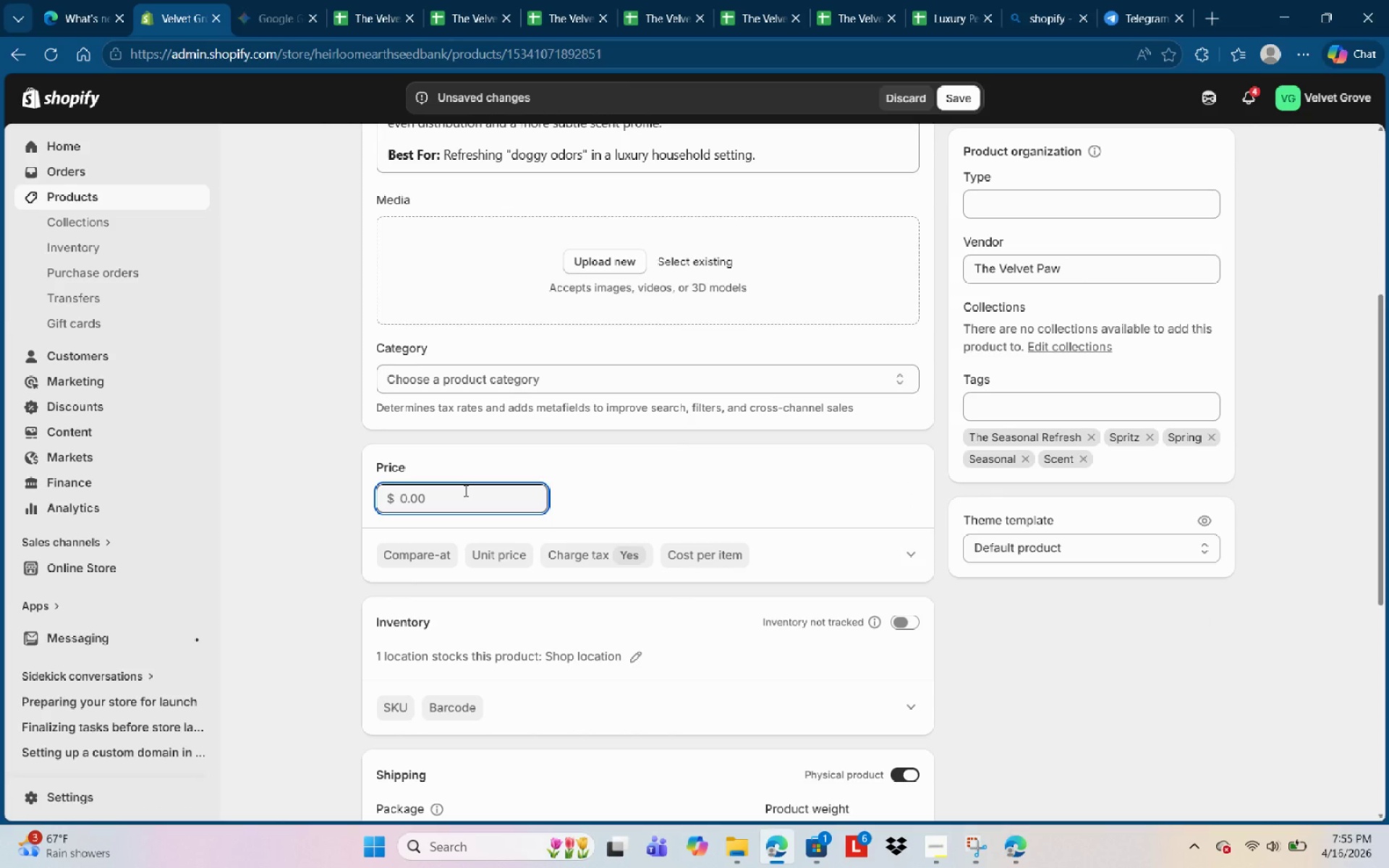 
key(Numpad2)
 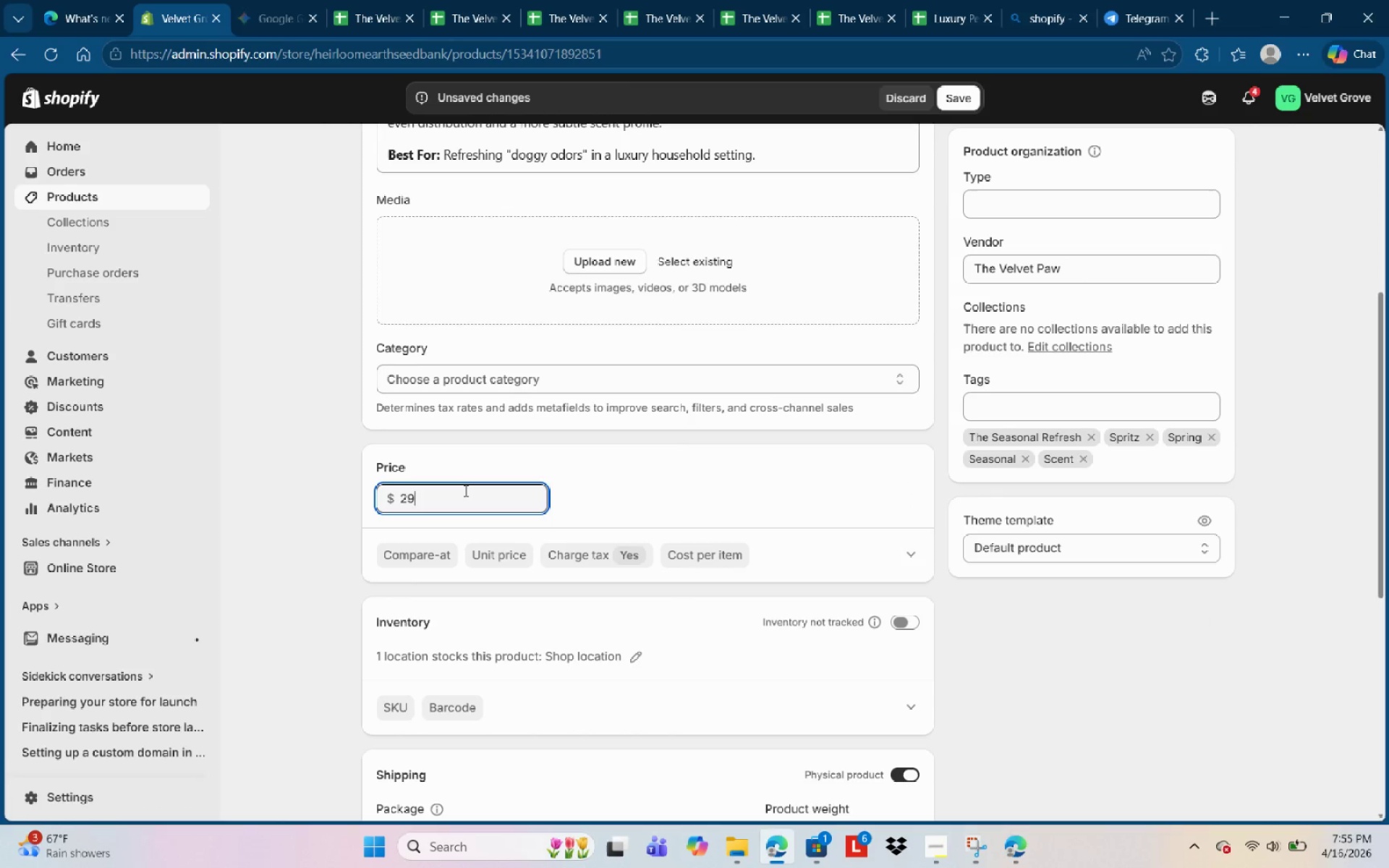 
key(Numpad9)
 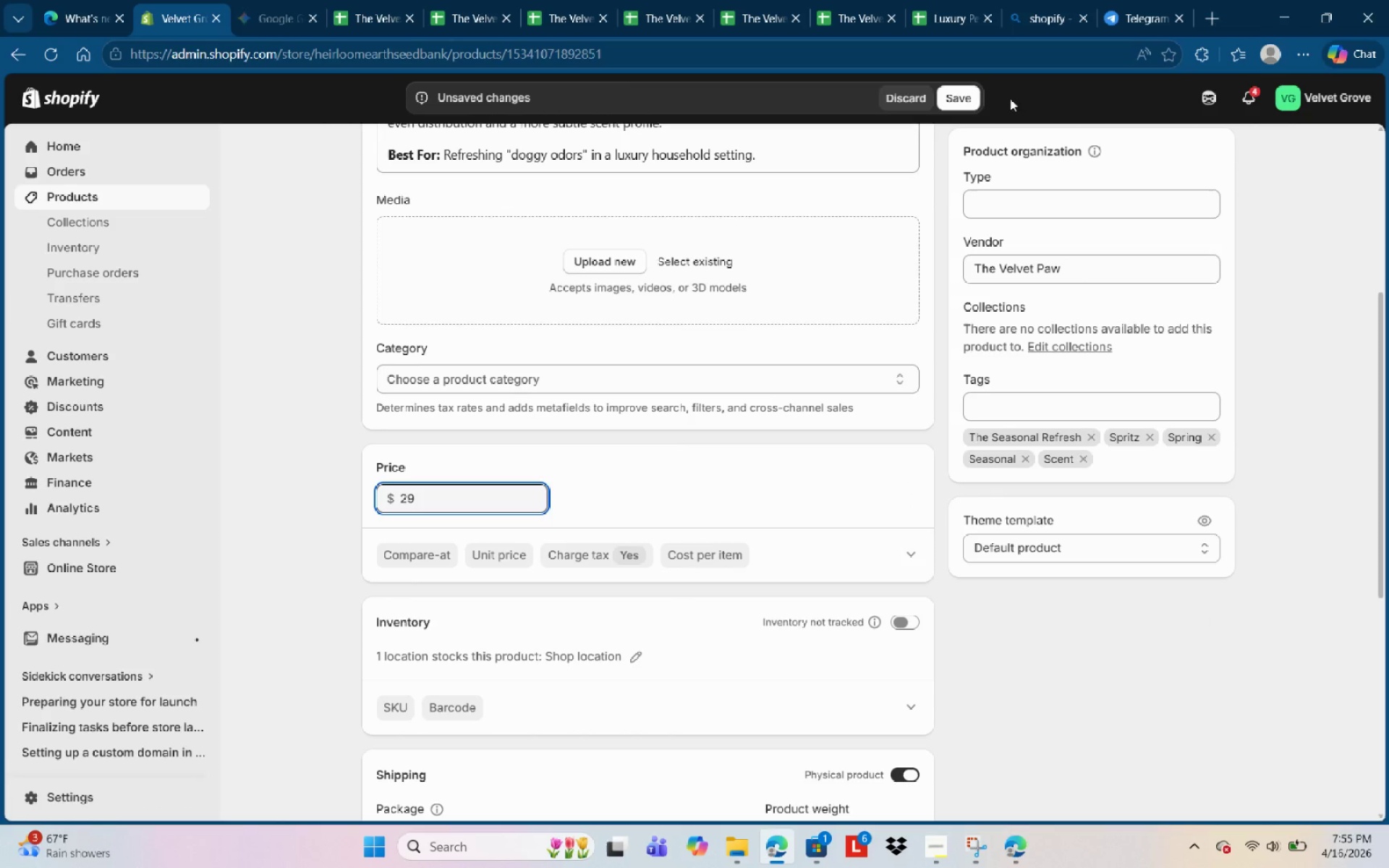 
left_click([962, 100])
 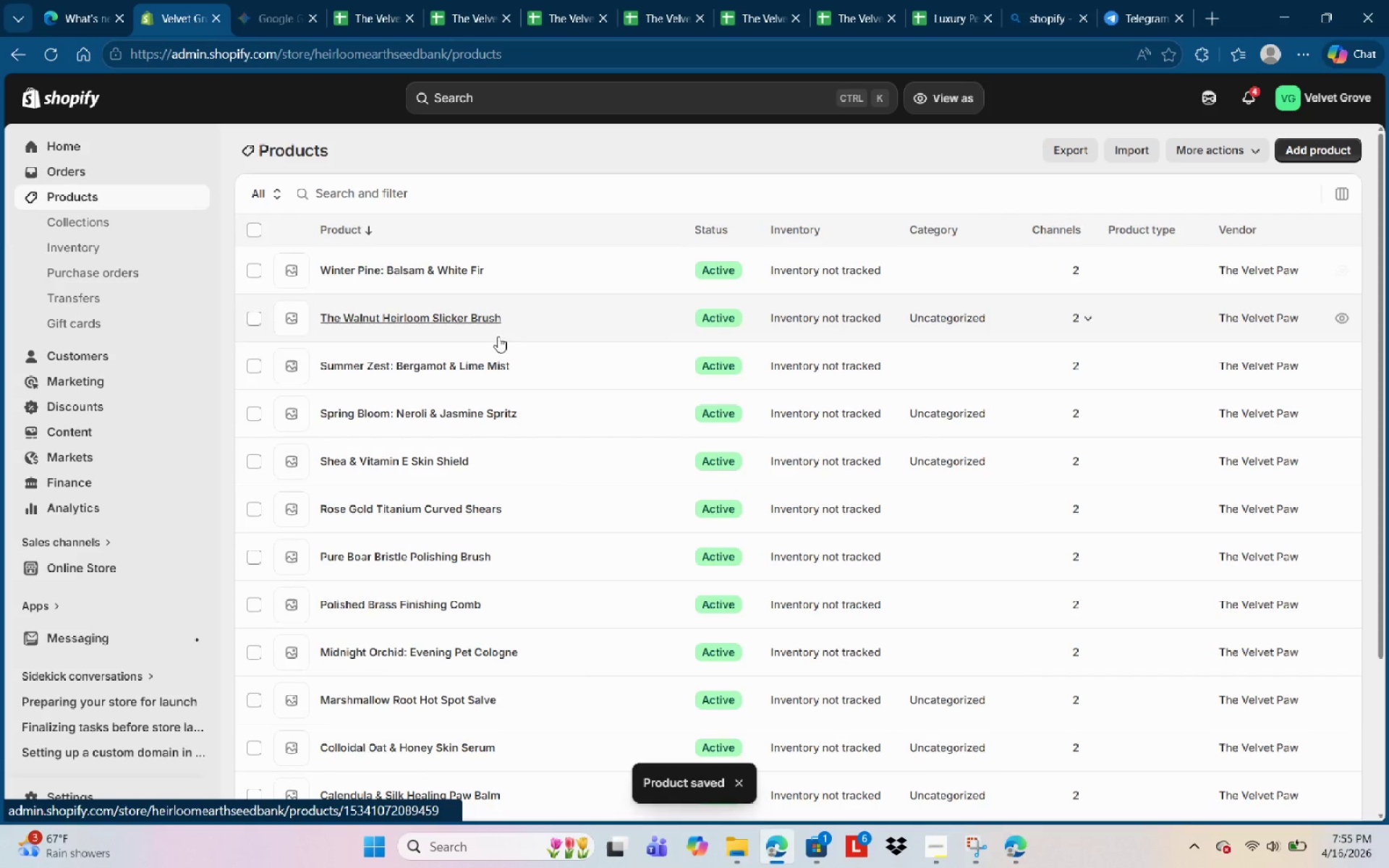 
wait(6.31)
 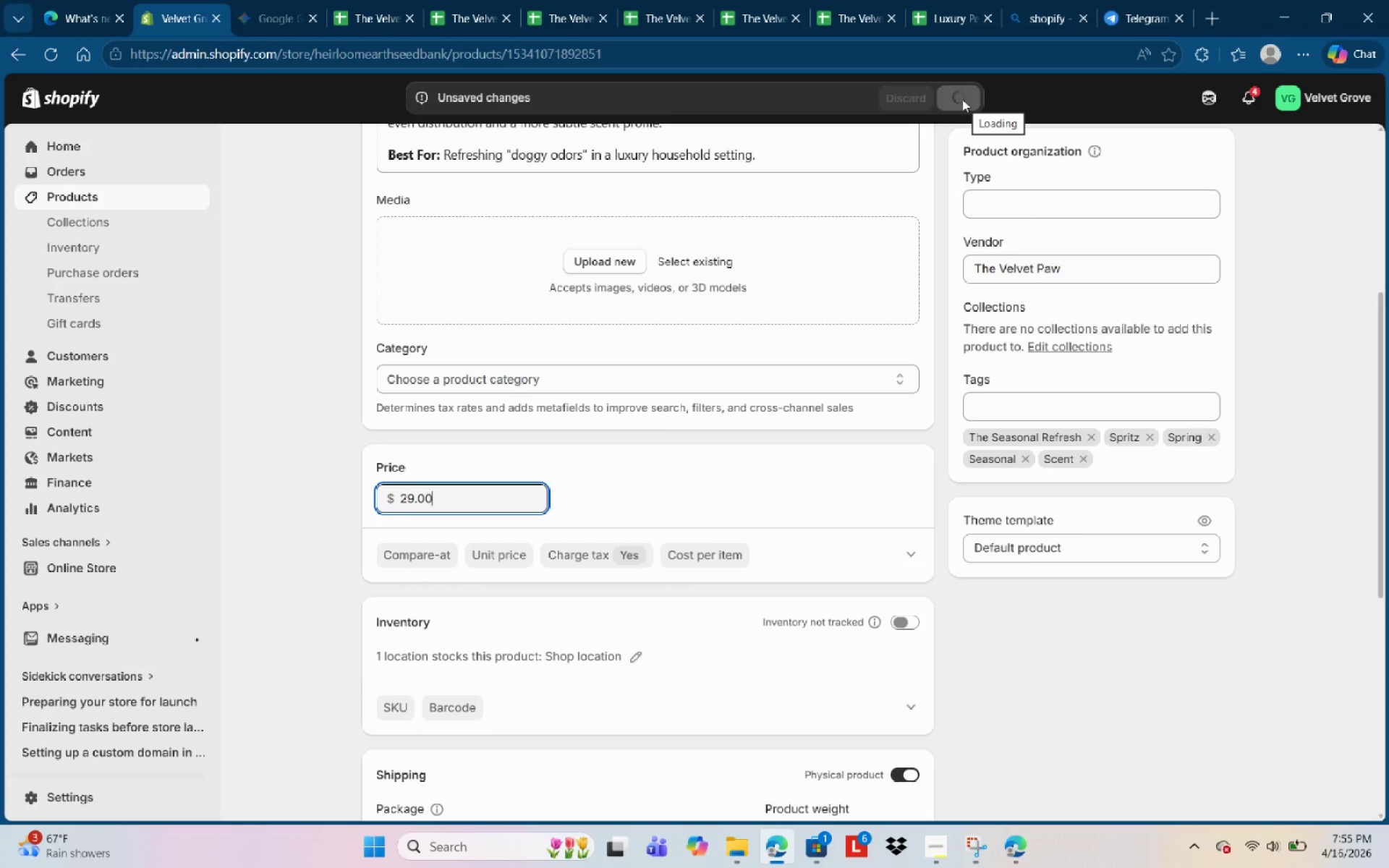 
left_click([449, 370])
 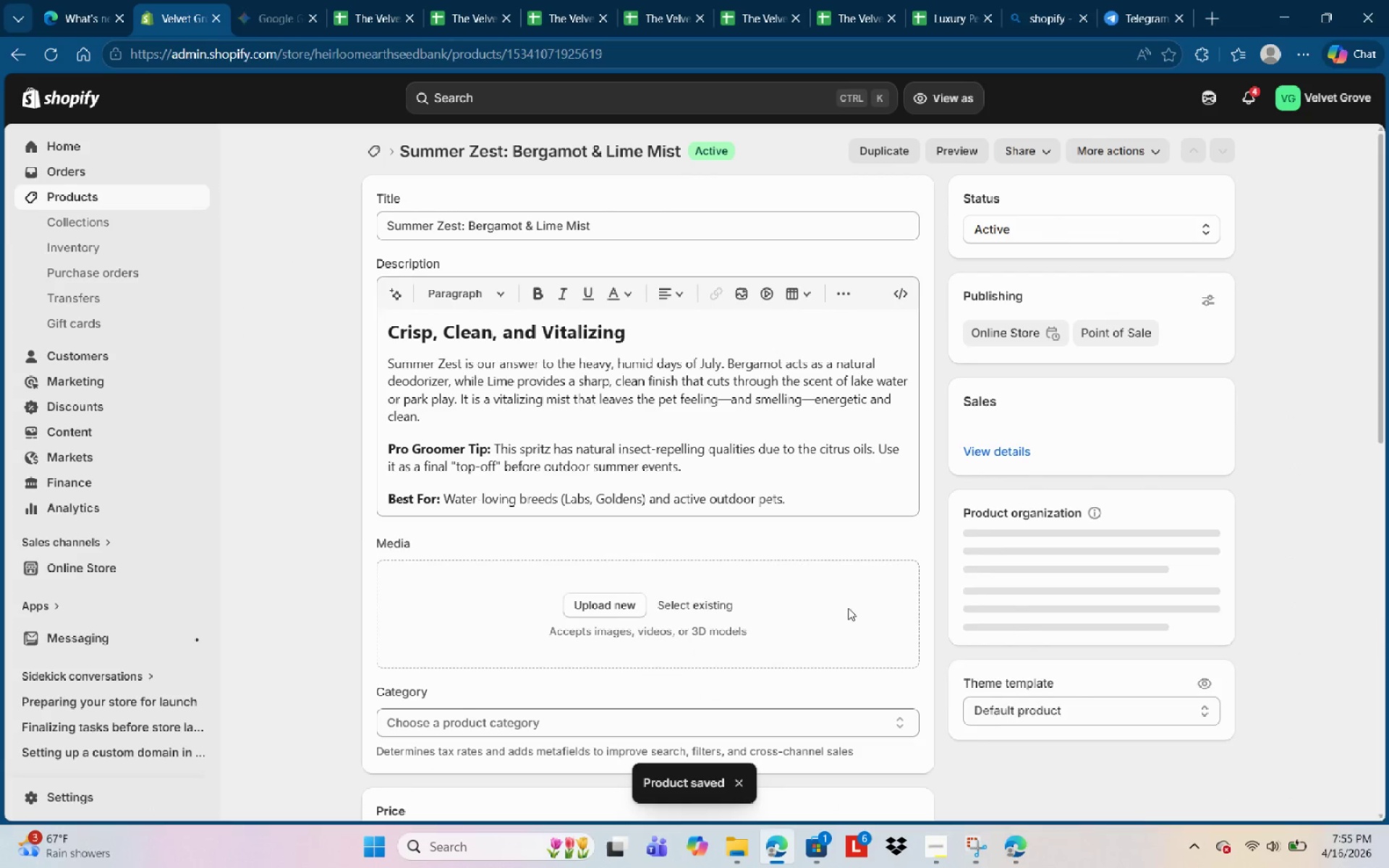 
scroll: coordinate [804, 627], scroll_direction: down, amount: 3.0
 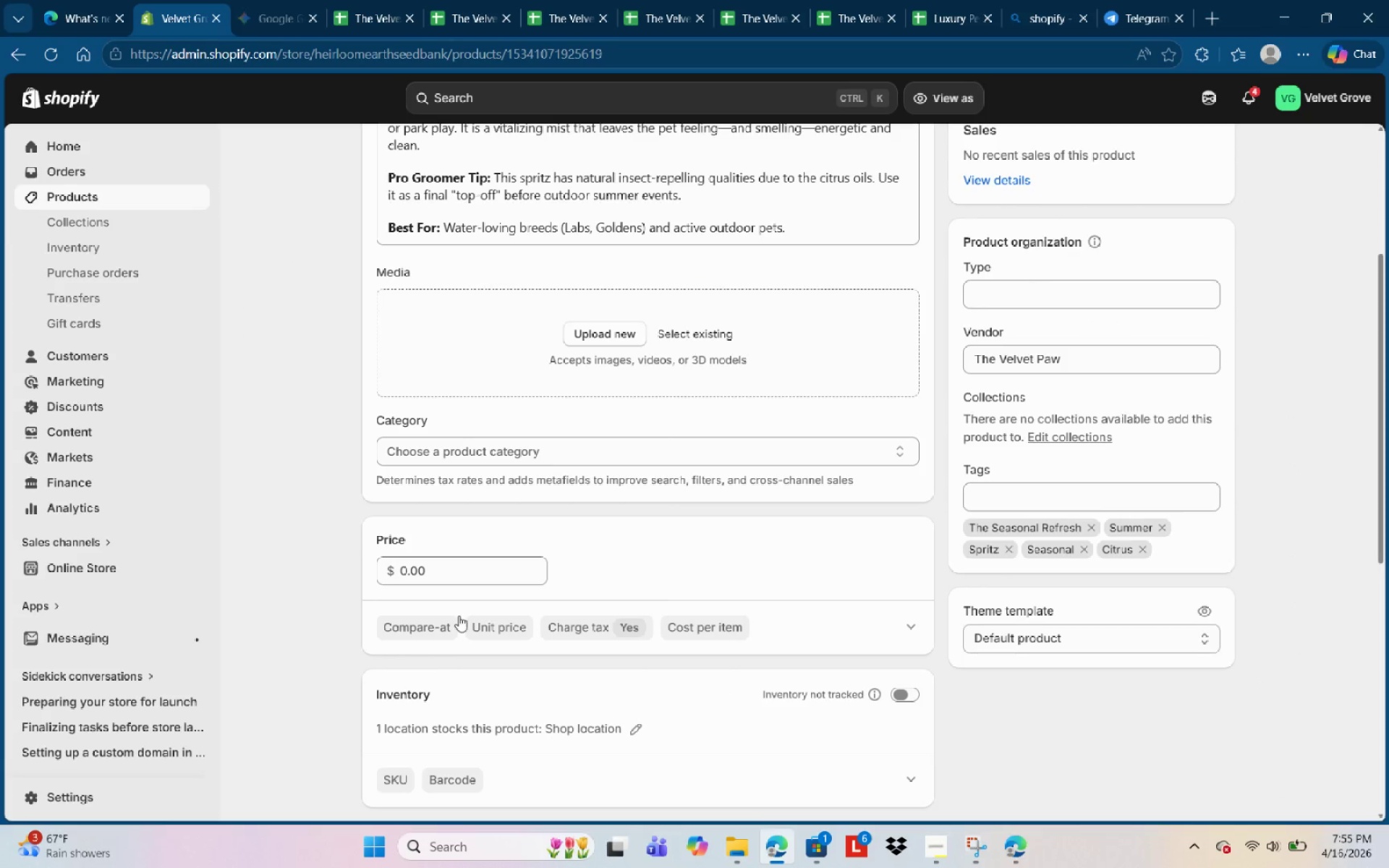 
left_click([438, 571])
 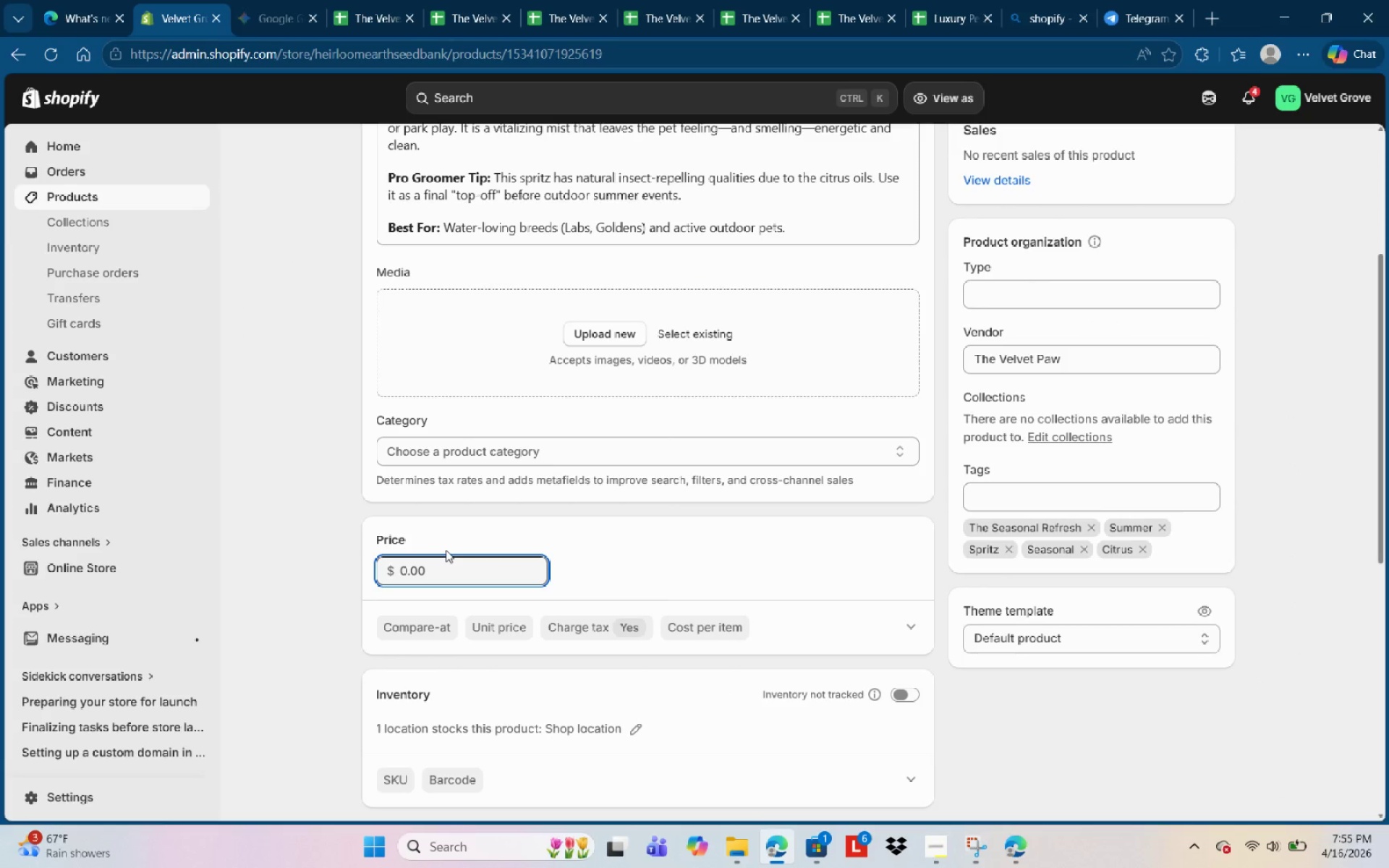 
key(Backspace)
 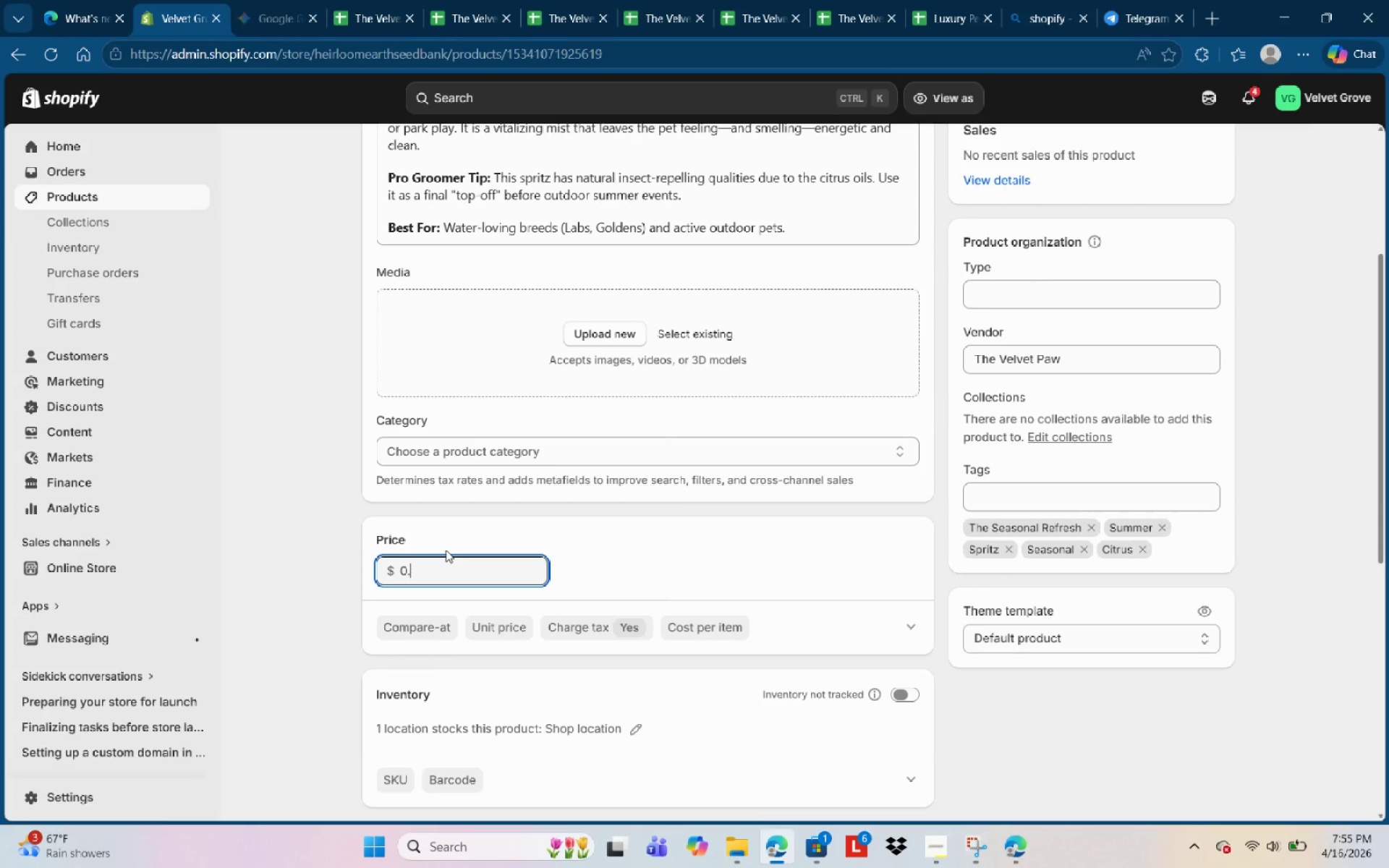 
key(Backspace)
 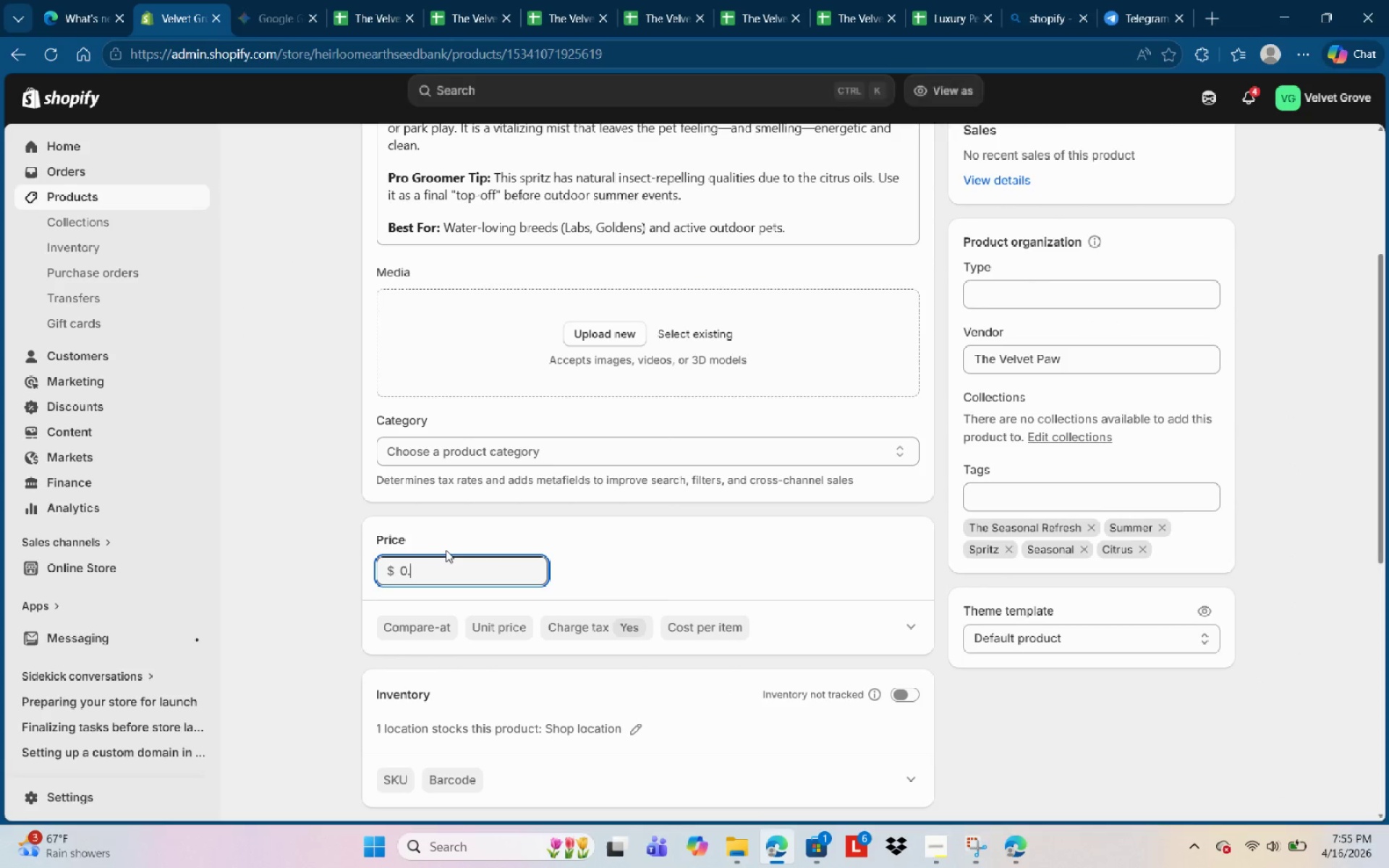 
key(Backspace)
 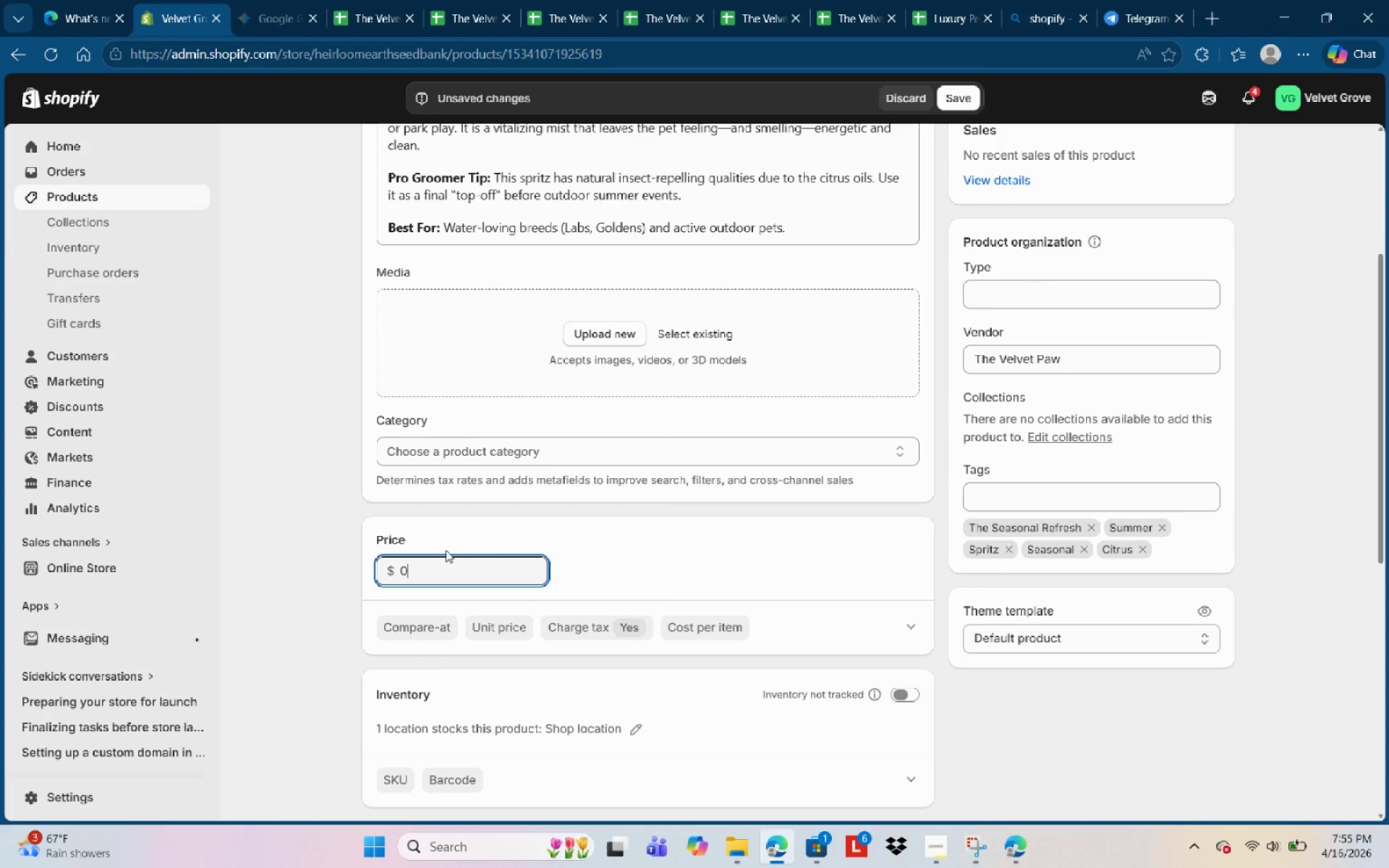 
key(Backspace)
 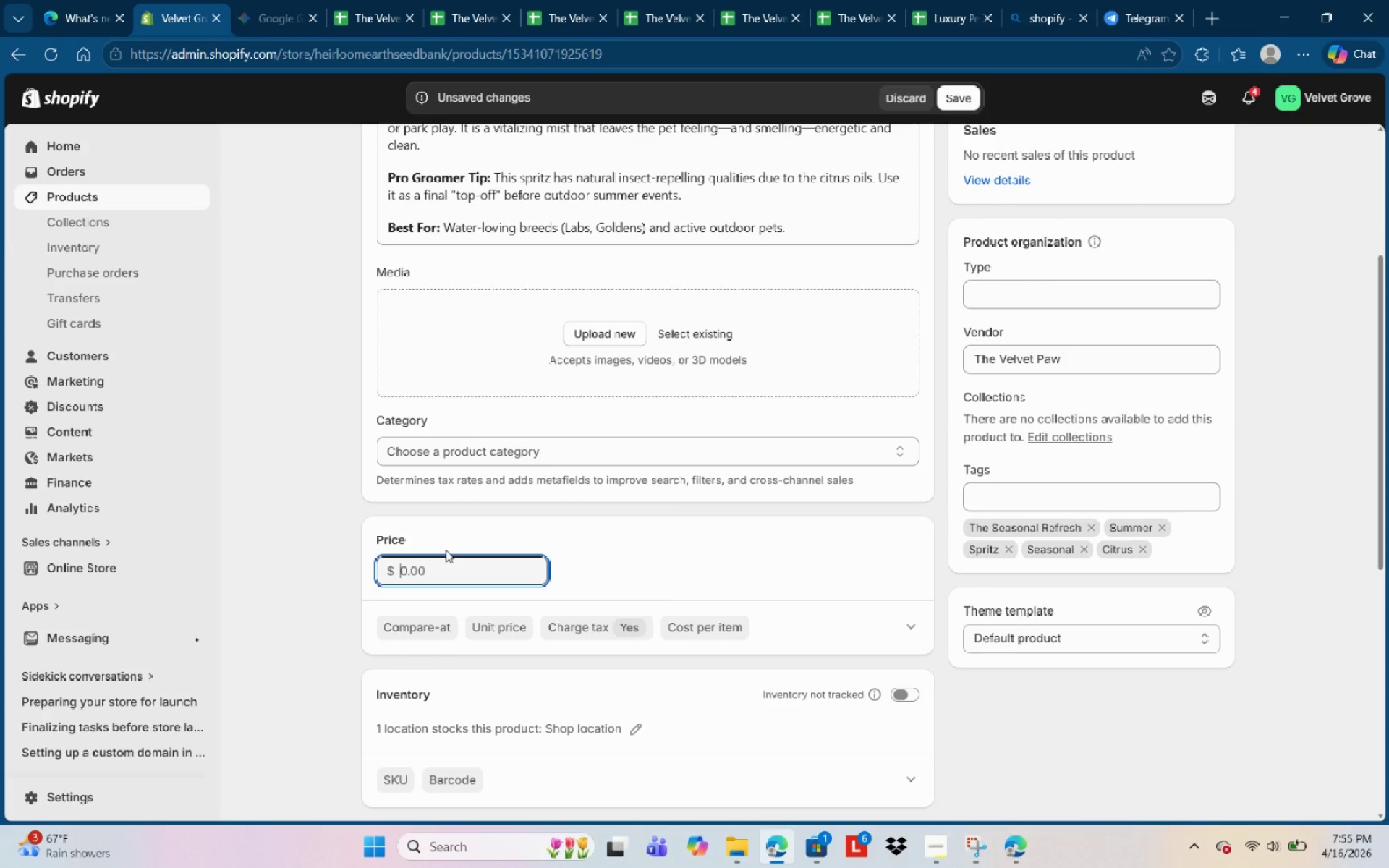 
key(Backspace)
 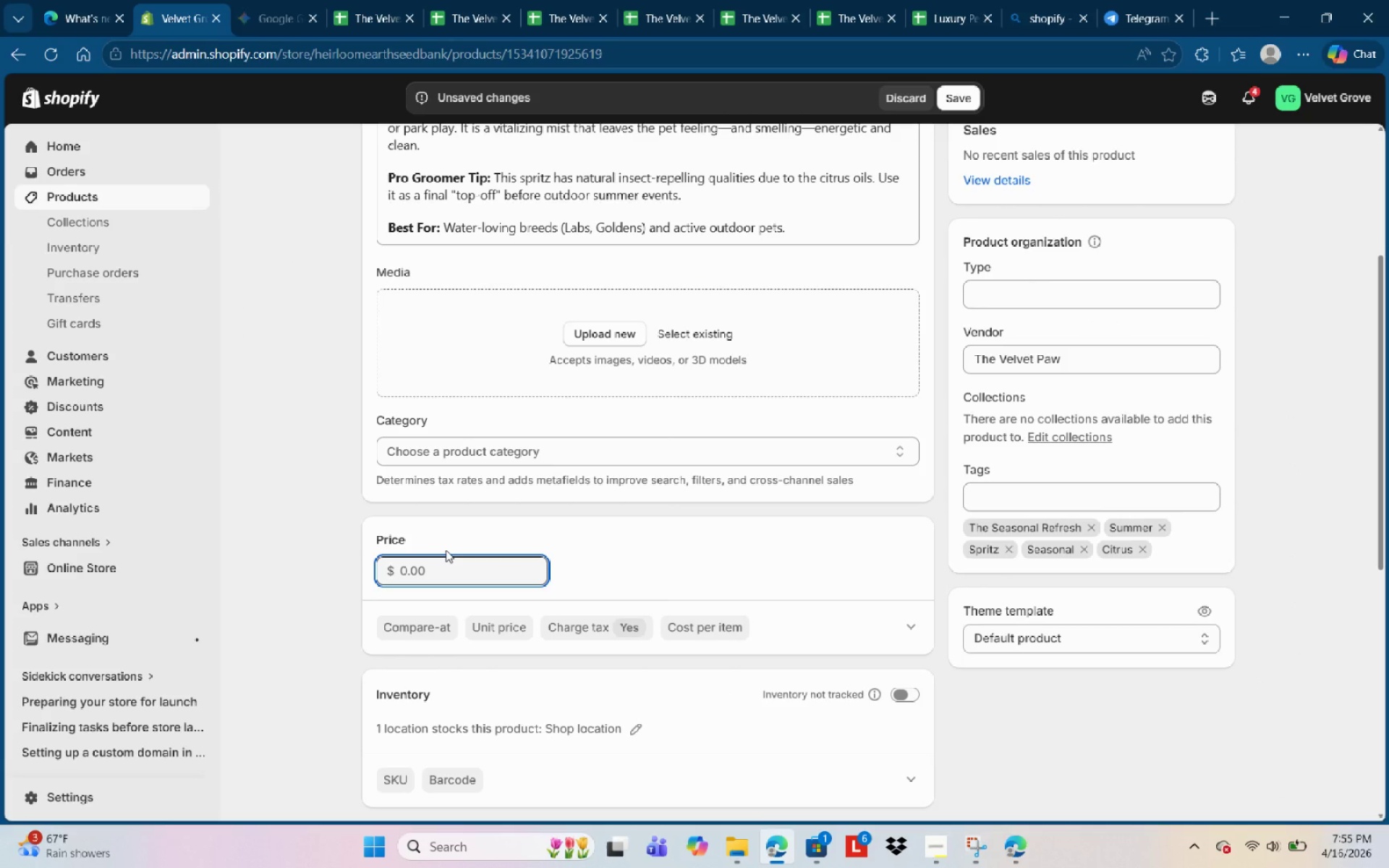 
key(Backspace)
 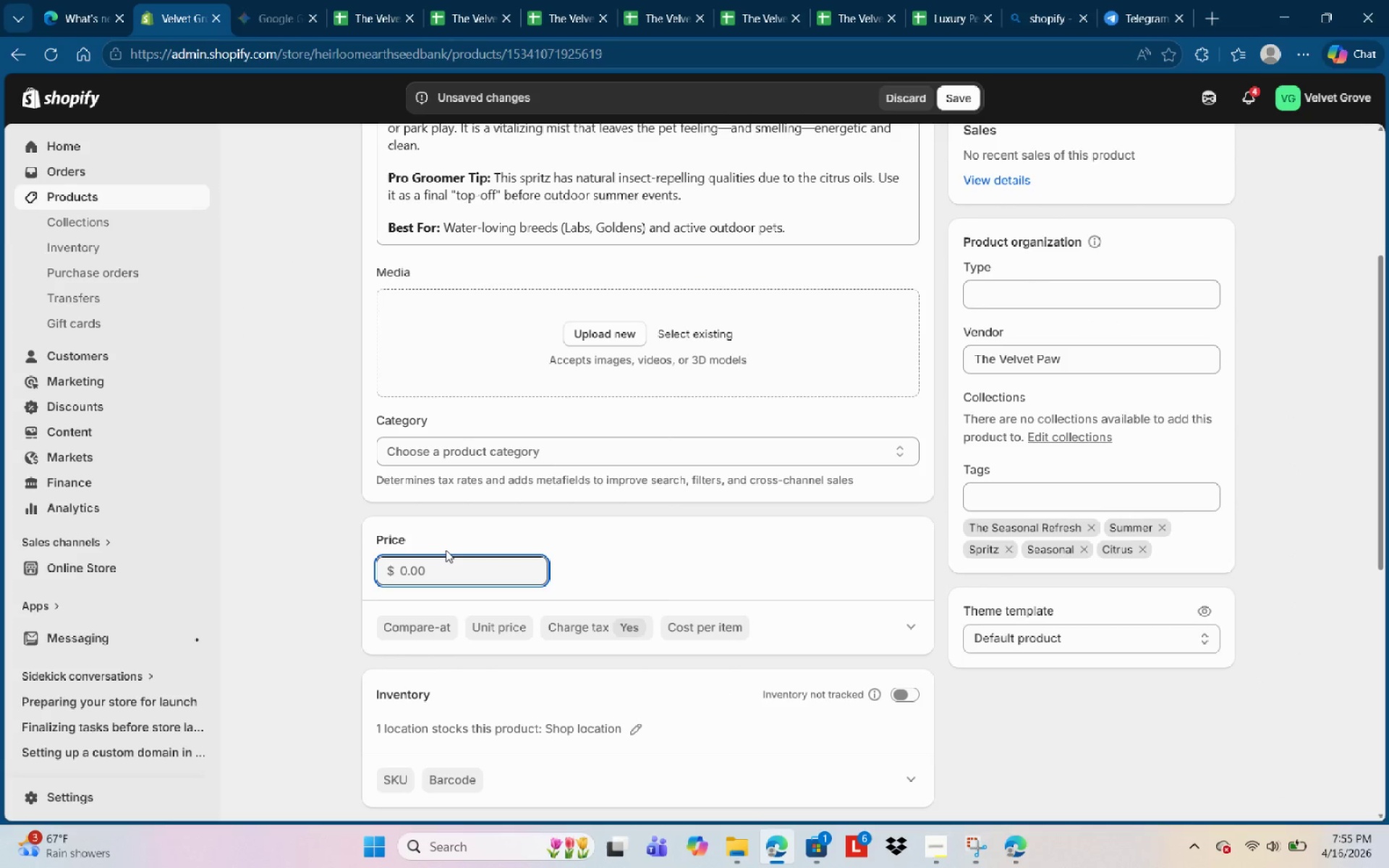 
key(Backspace)
 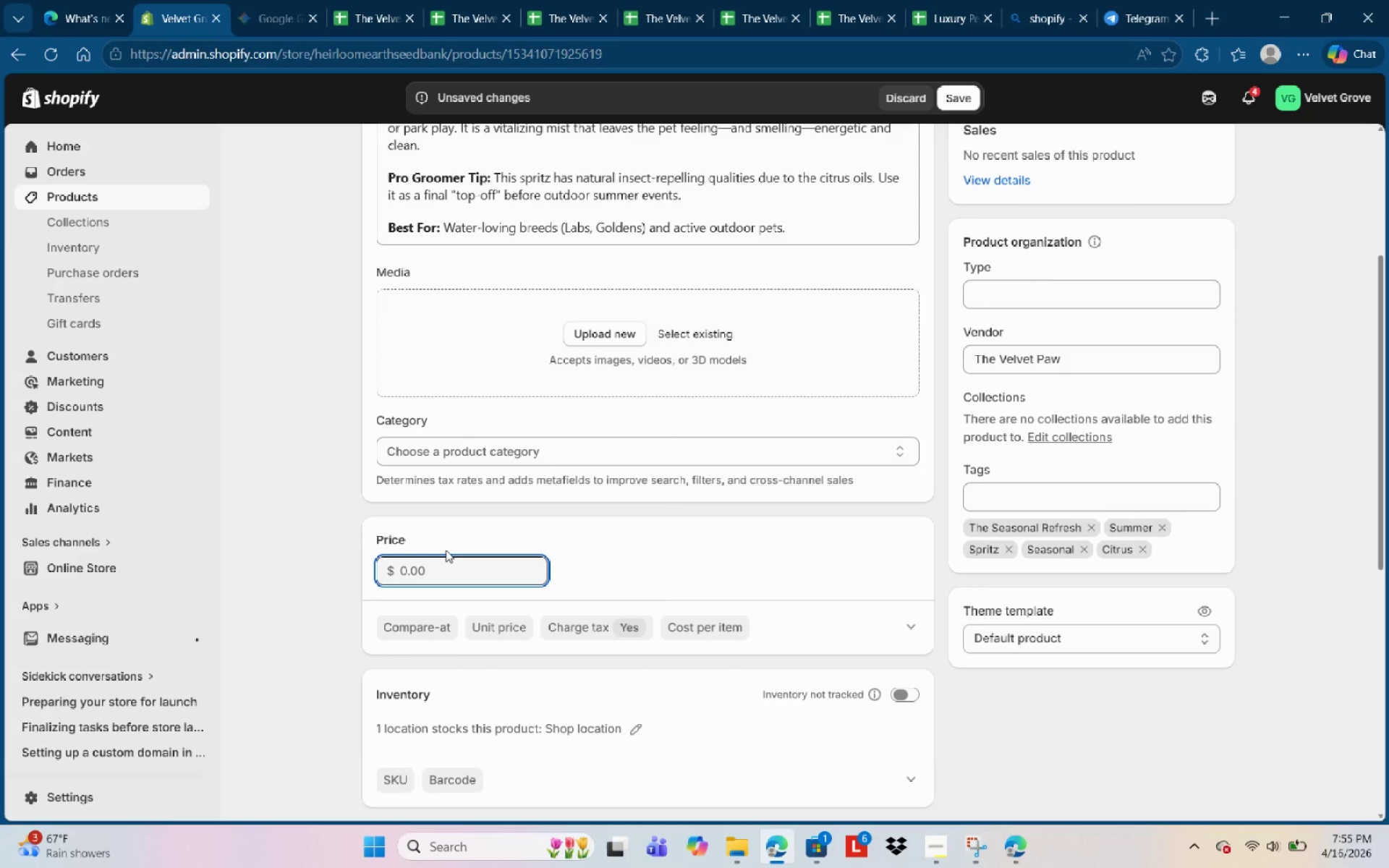 
key(Backspace)
 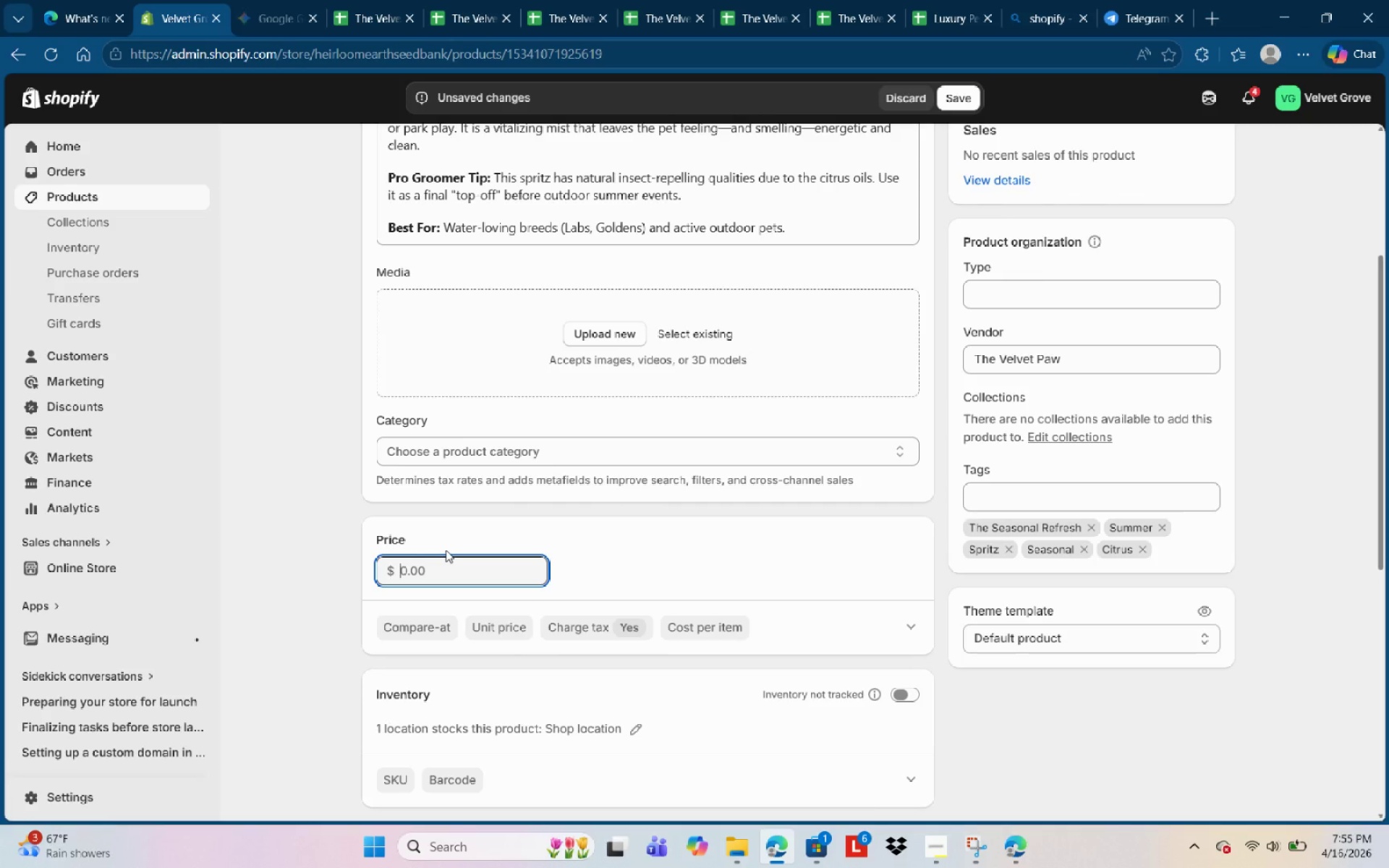 
key(Numpad2)
 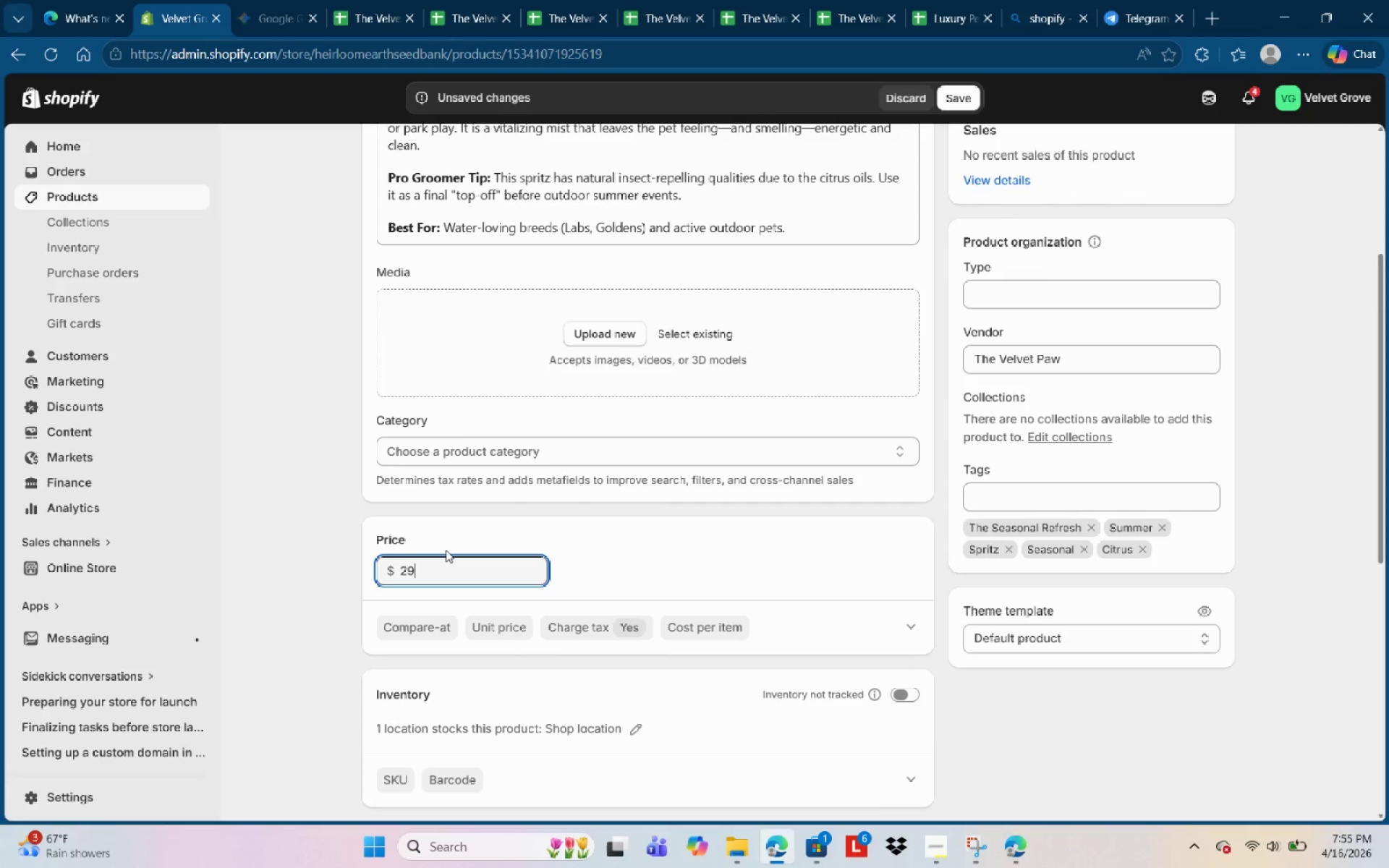 
key(Numpad9)
 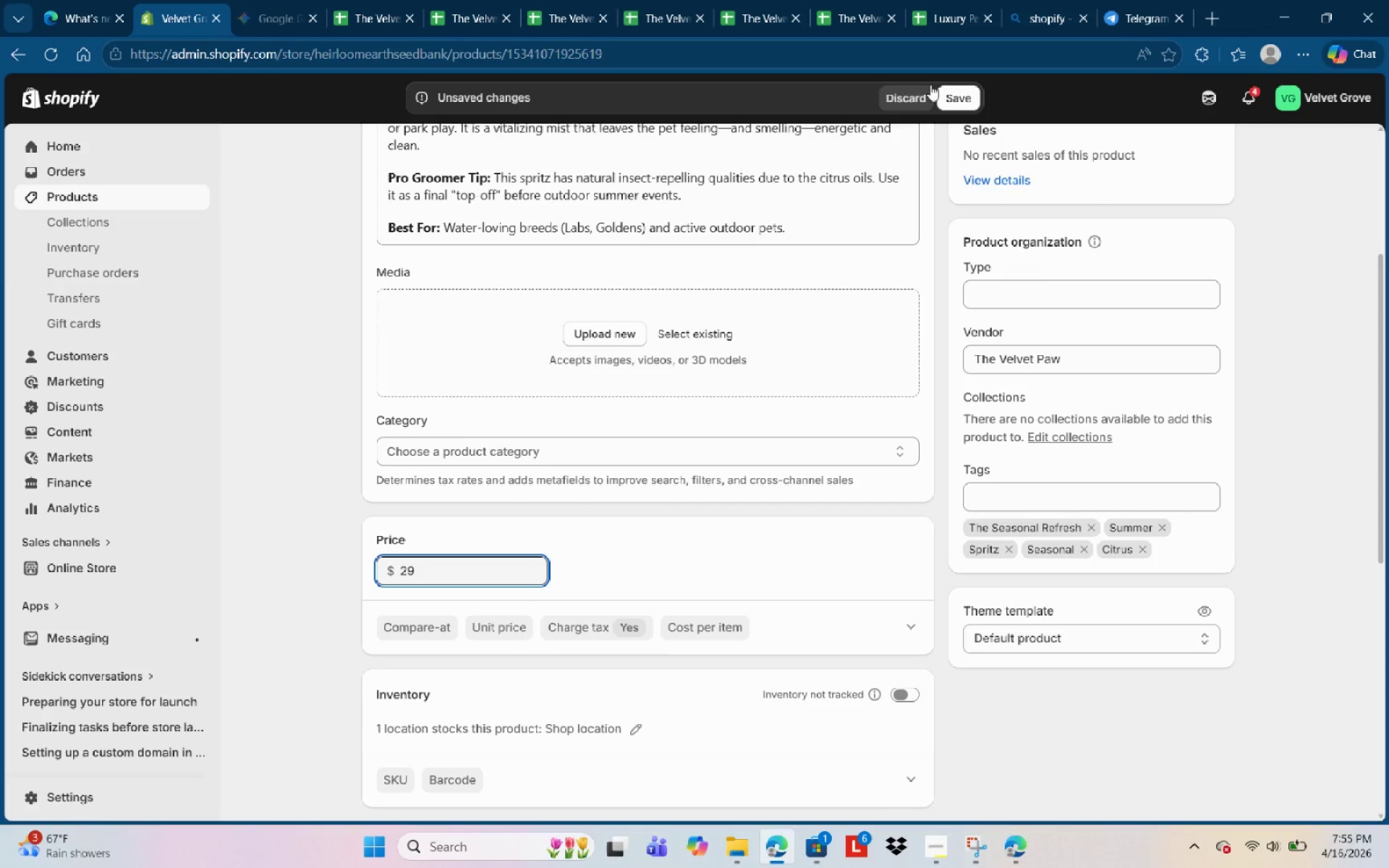 
left_click([954, 101])
 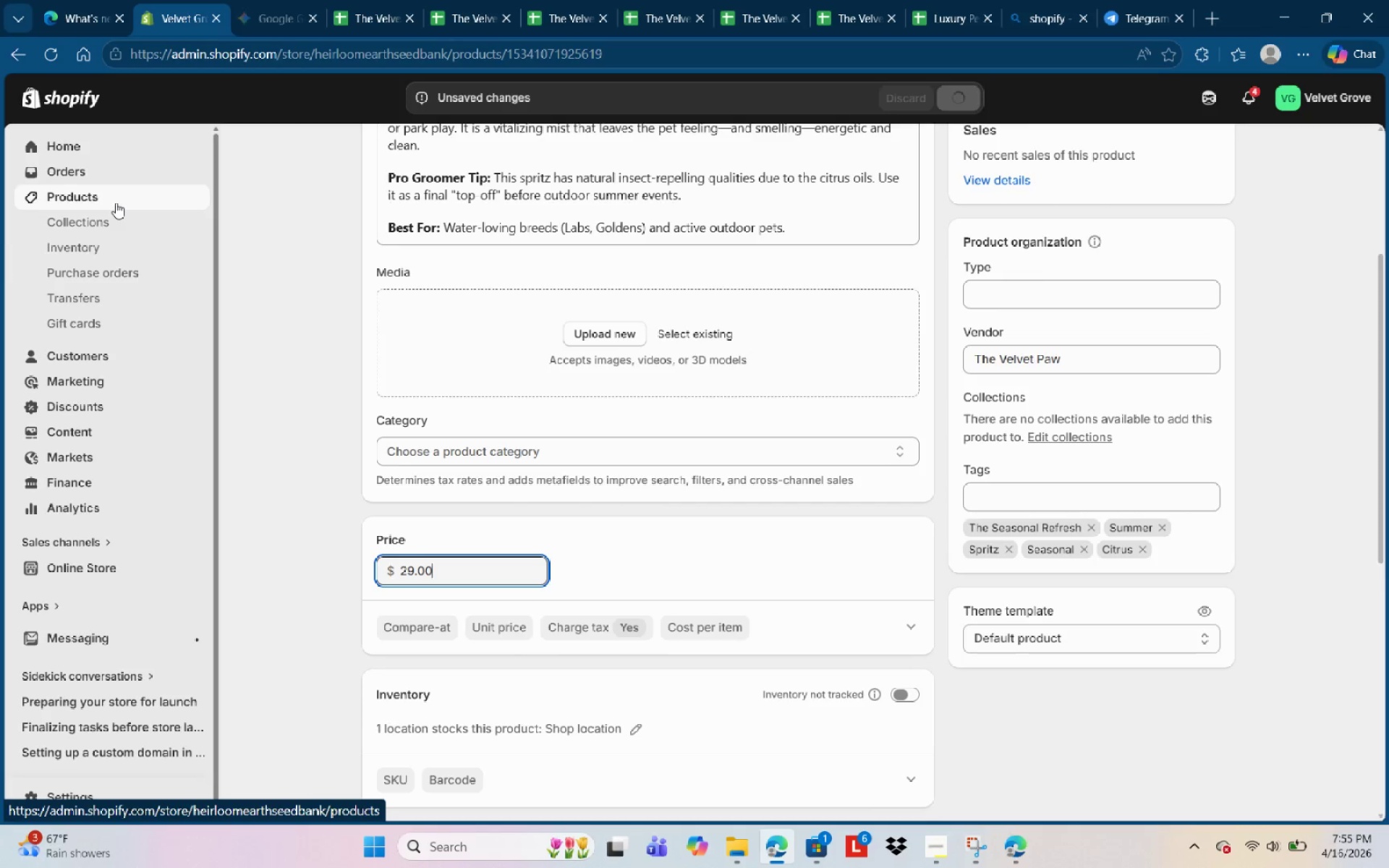 
left_click([114, 203])
 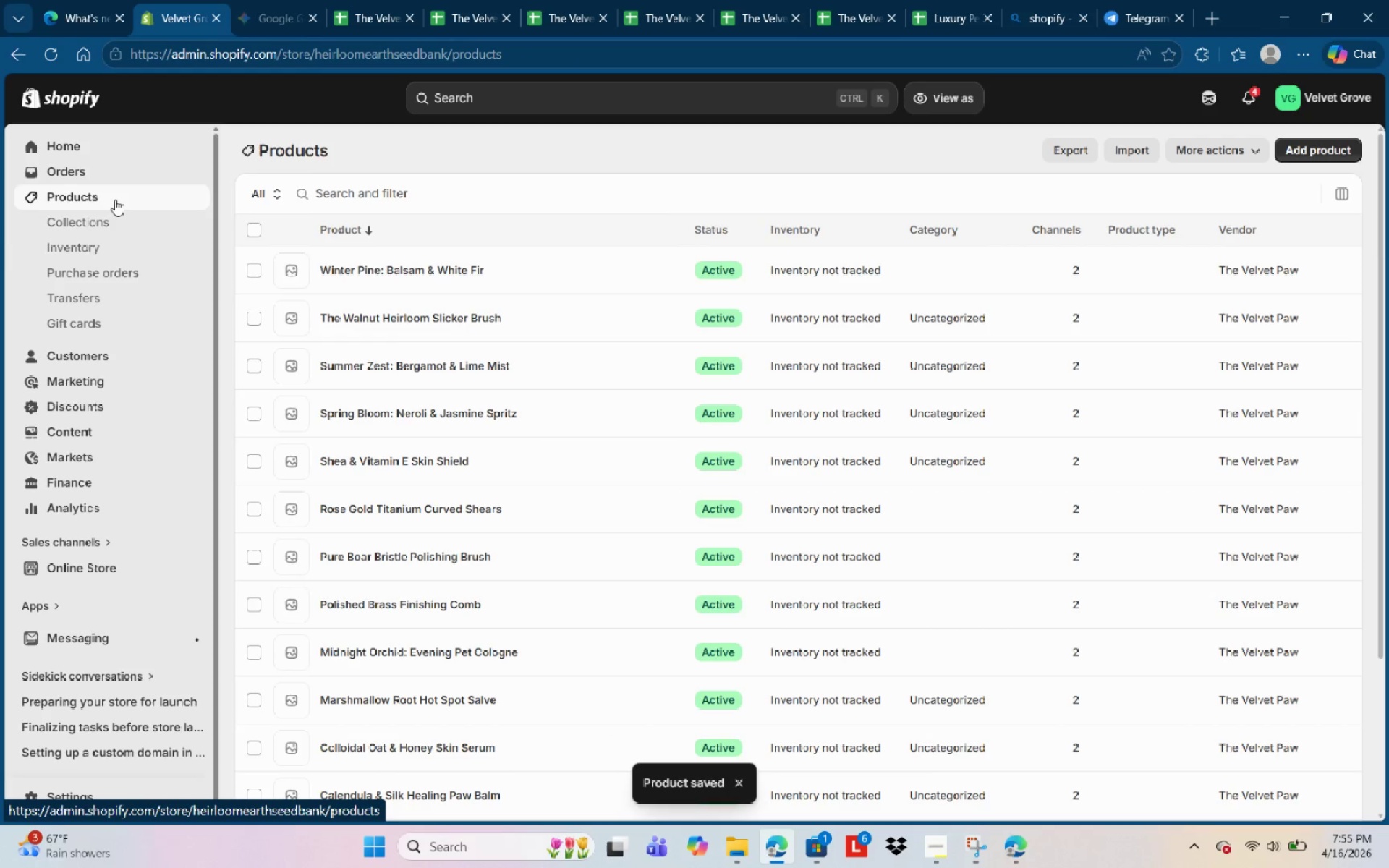 
wait(10.58)
 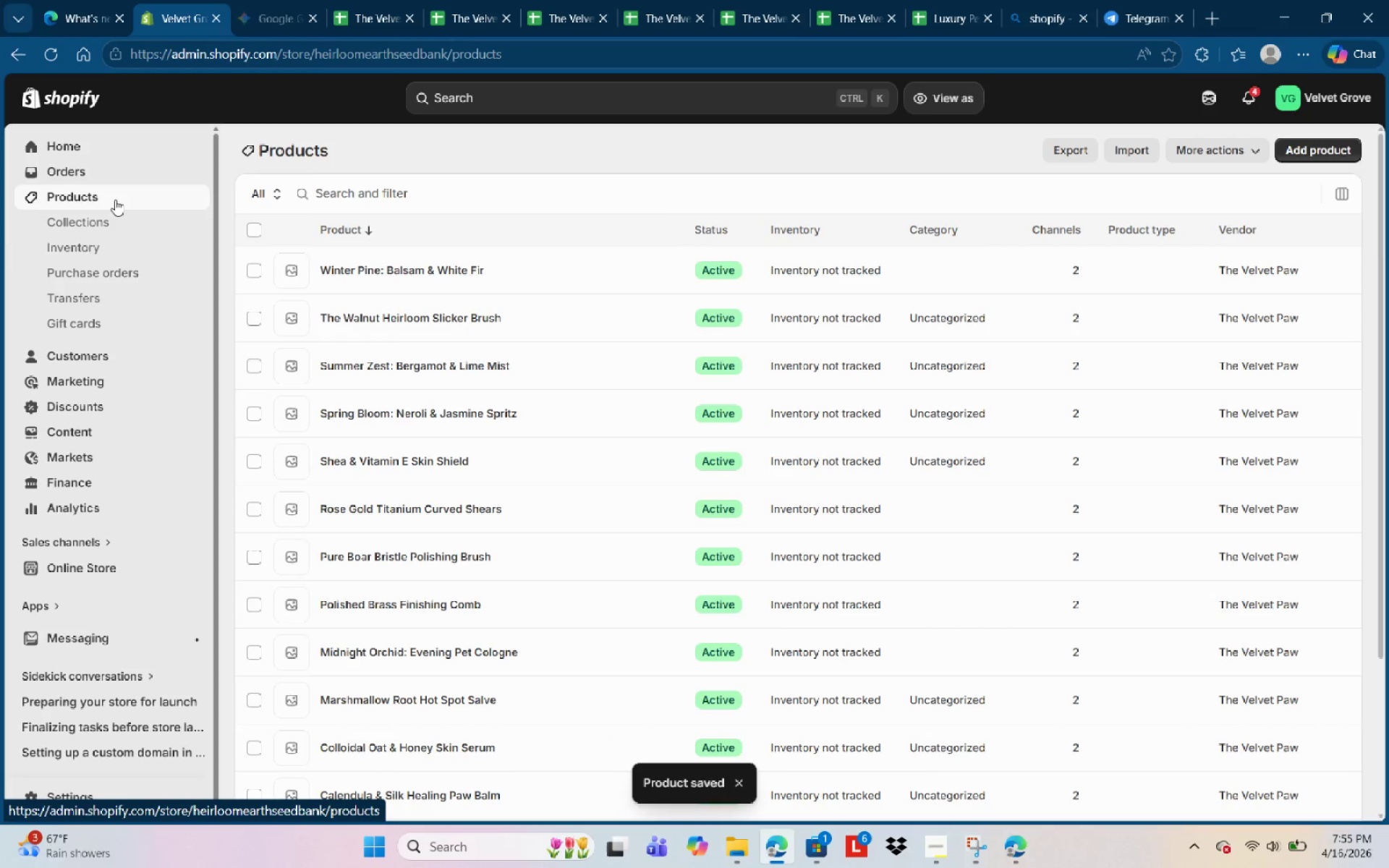 
scroll: coordinate [419, 614], scroll_direction: down, amount: 6.0
 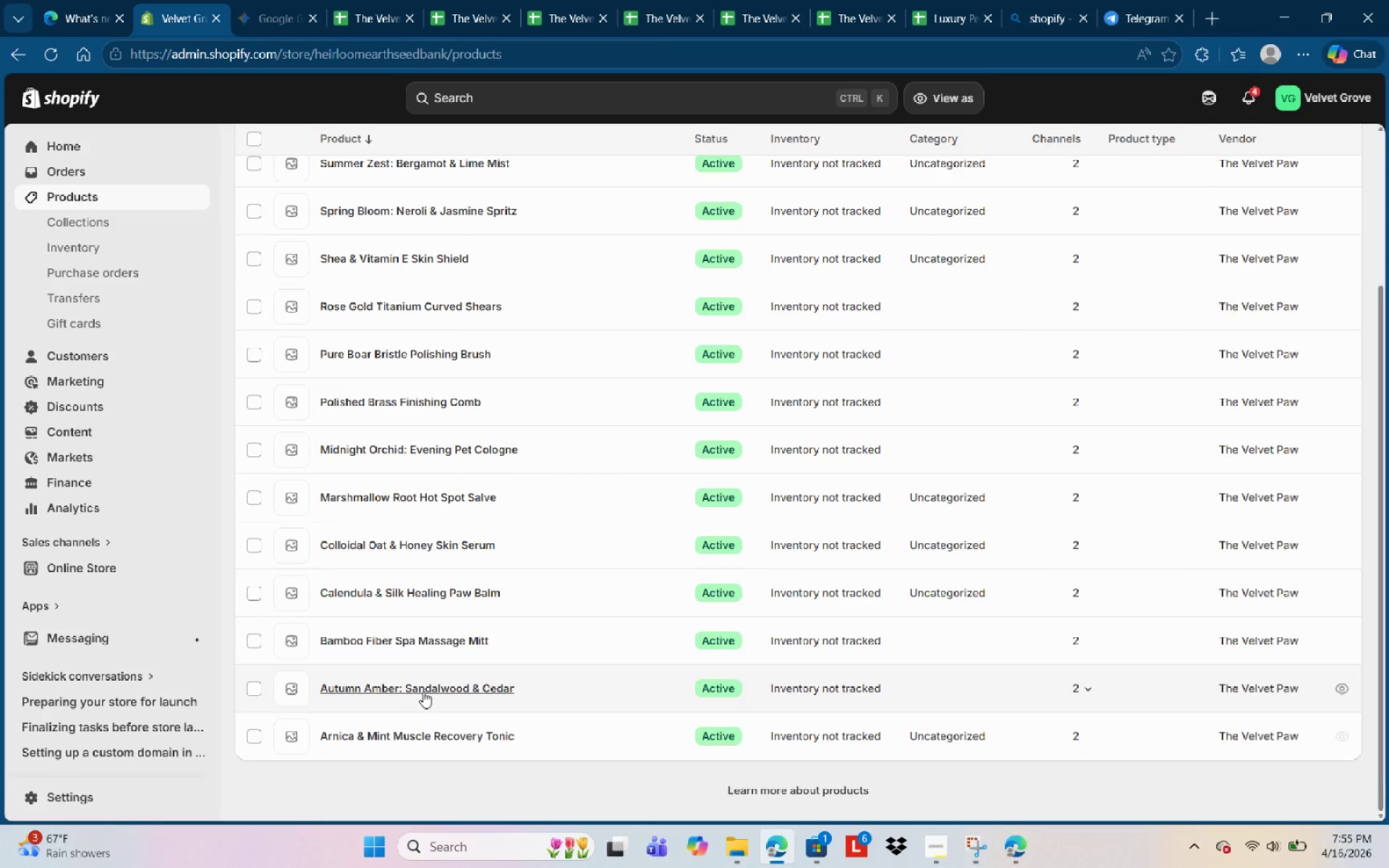 
left_click([424, 692])
 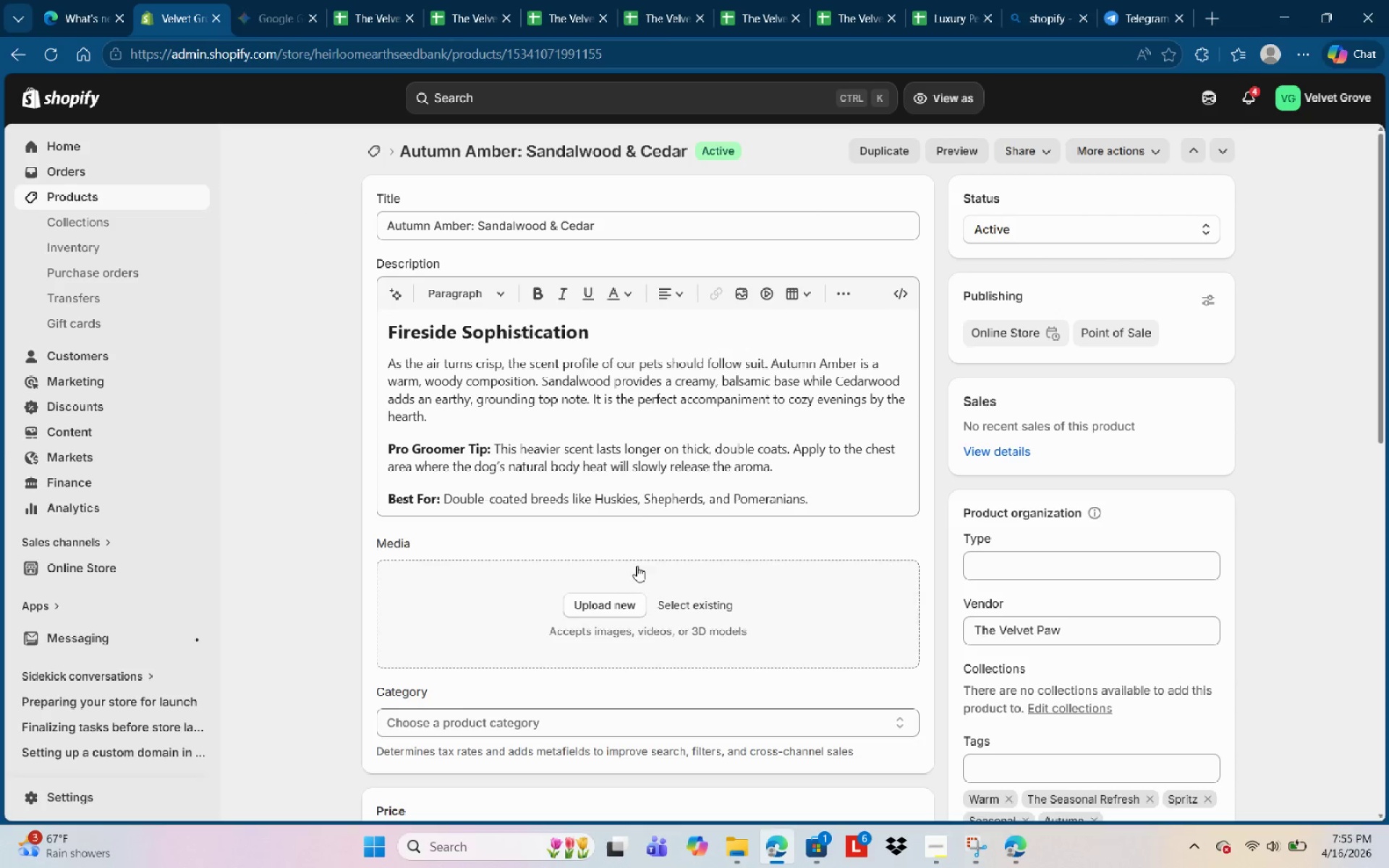 
scroll: coordinate [591, 450], scroll_direction: down, amount: 4.0
 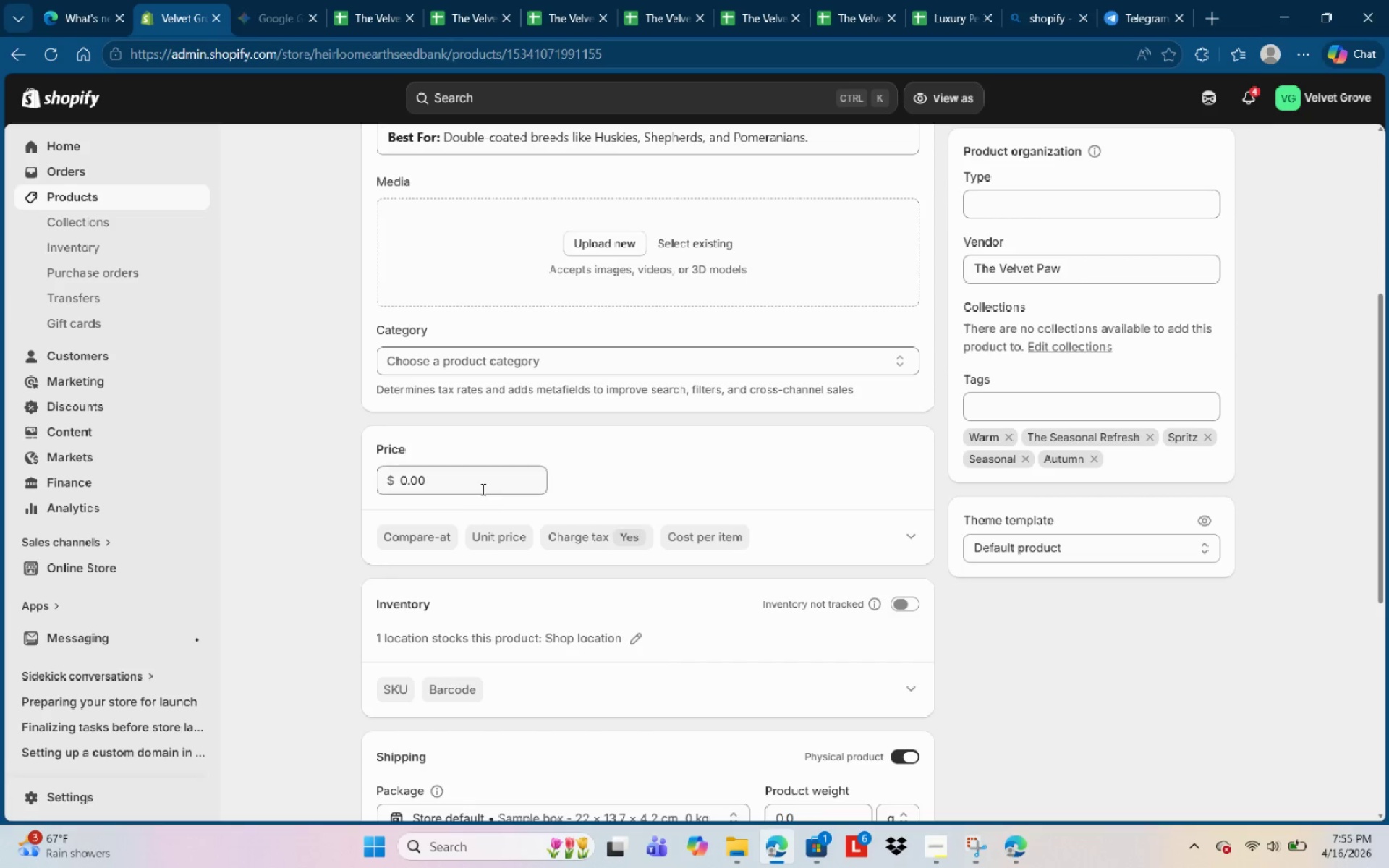 
left_click([482, 489])
 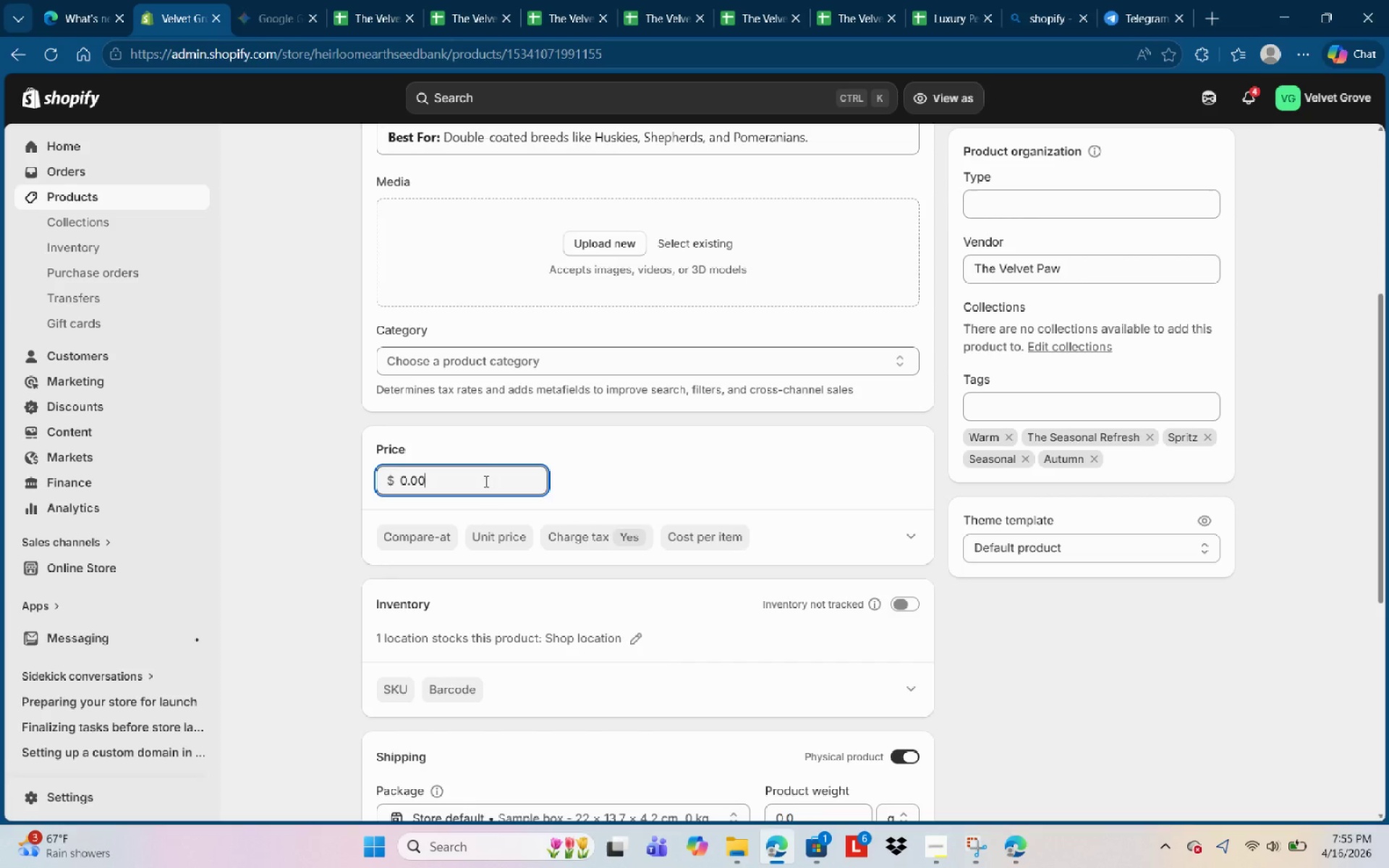 
key(BracketRight)
 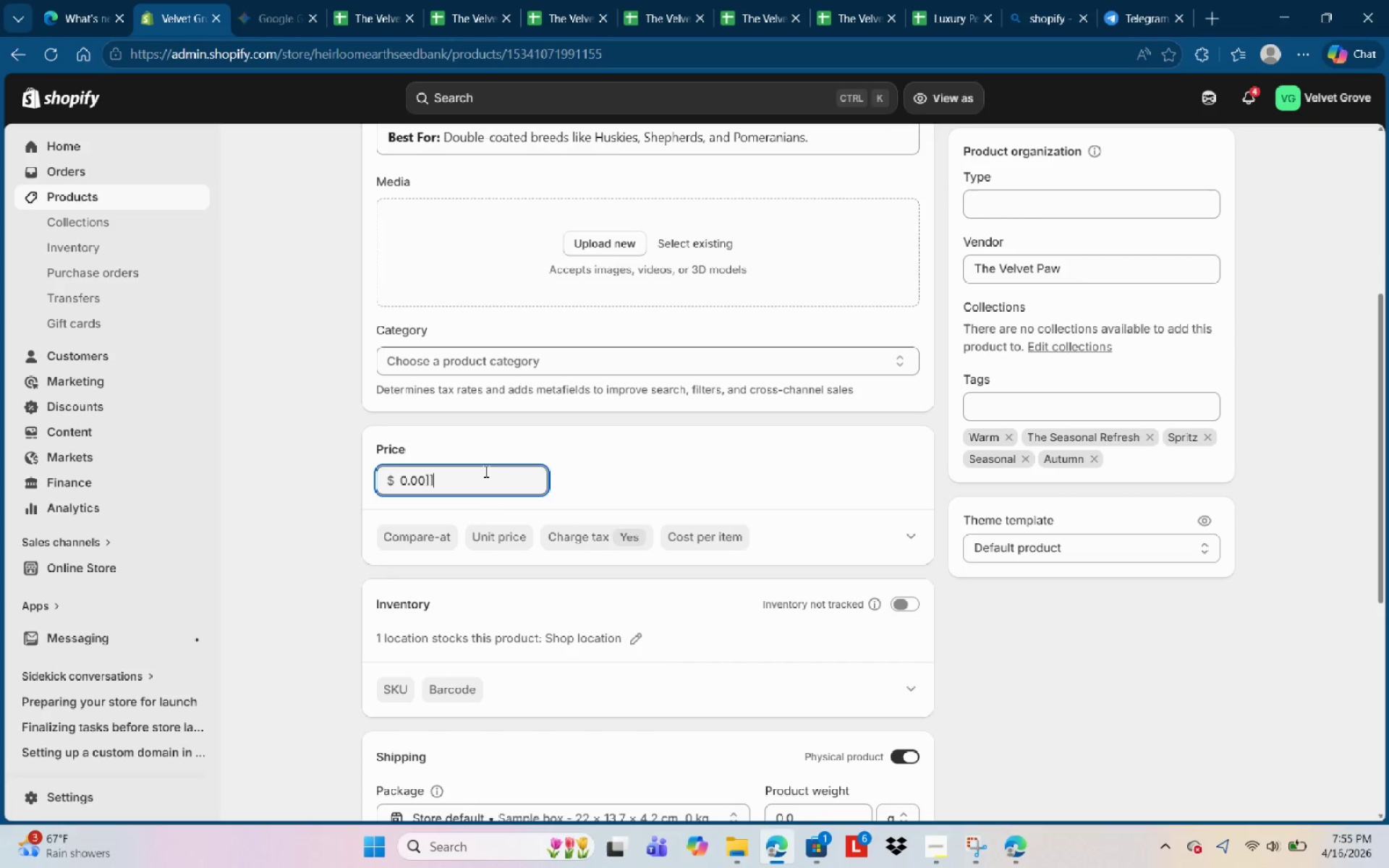 
key(BracketRight)
 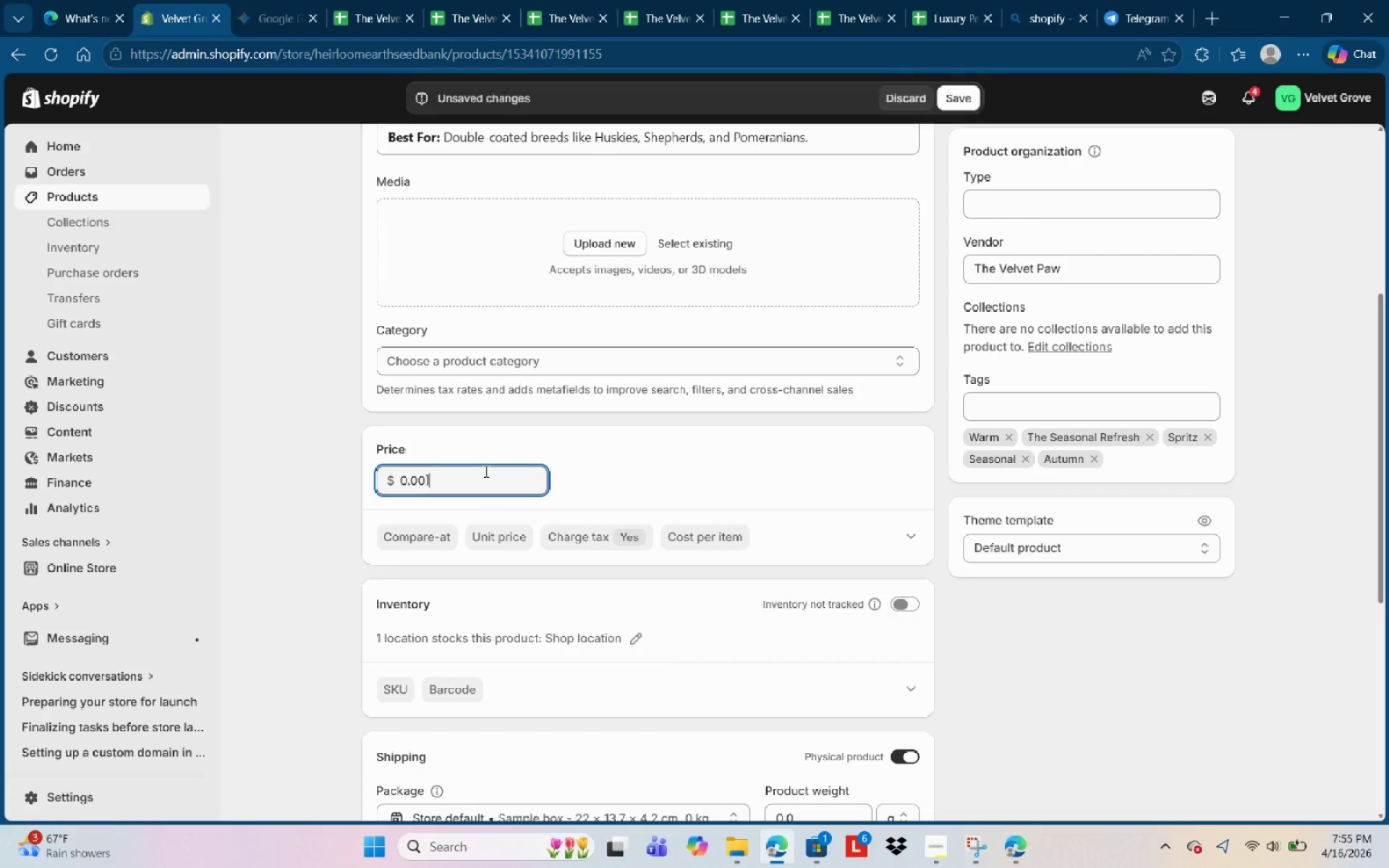 
hold_key(key=Backspace, duration=0.94)
 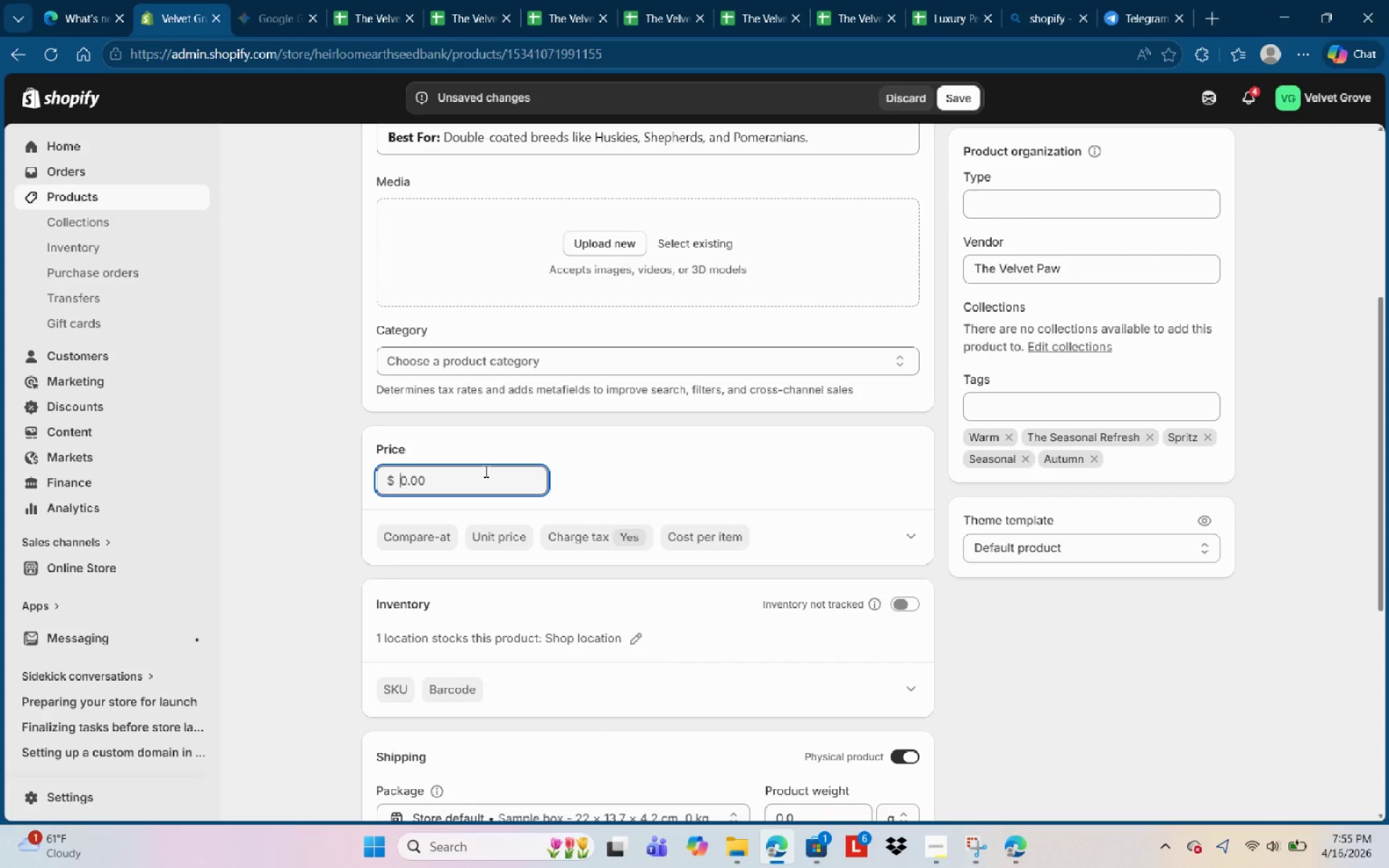 
hold_key(key=Numpad2, duration=0.44)
 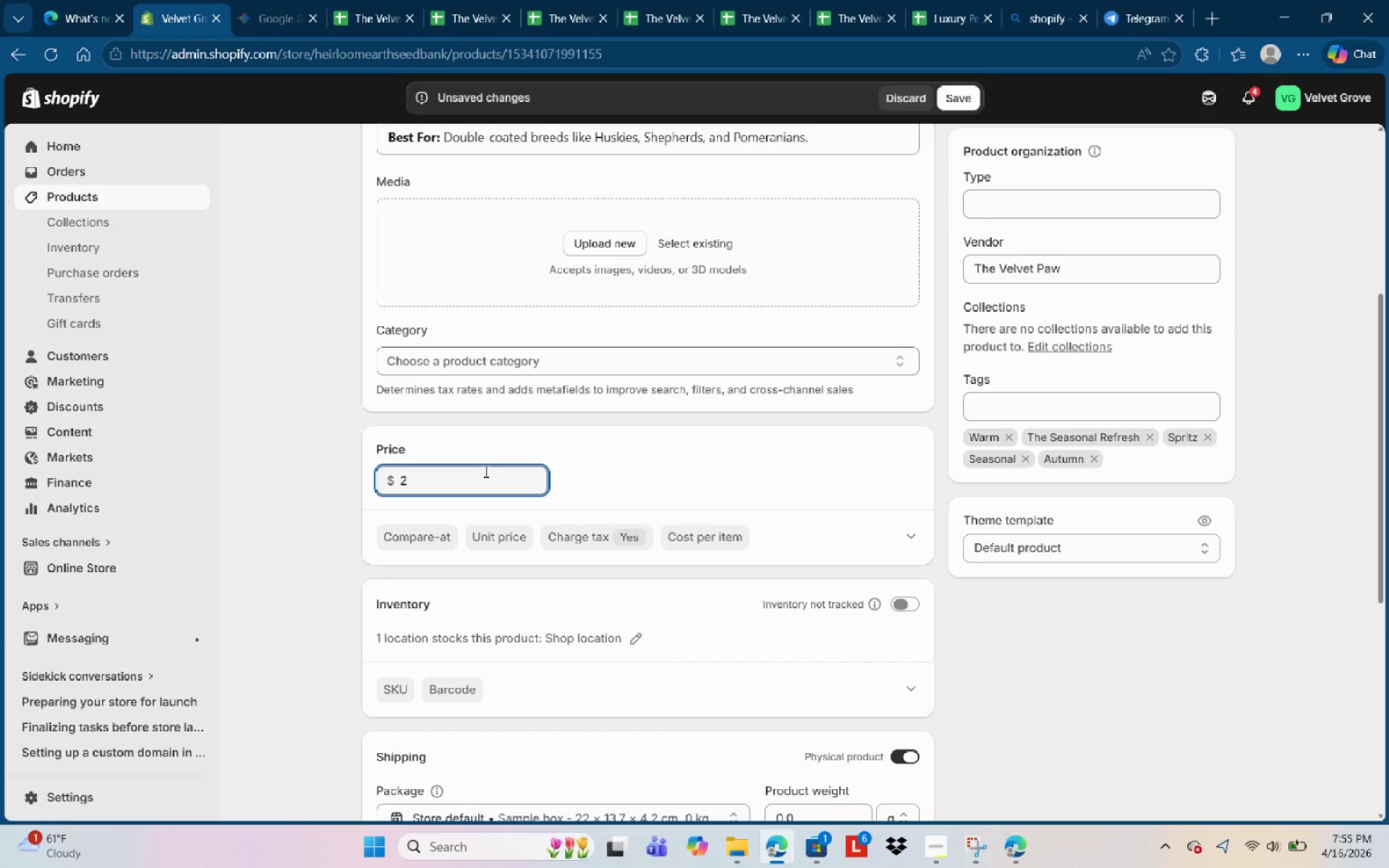 
key(Numpad9)
 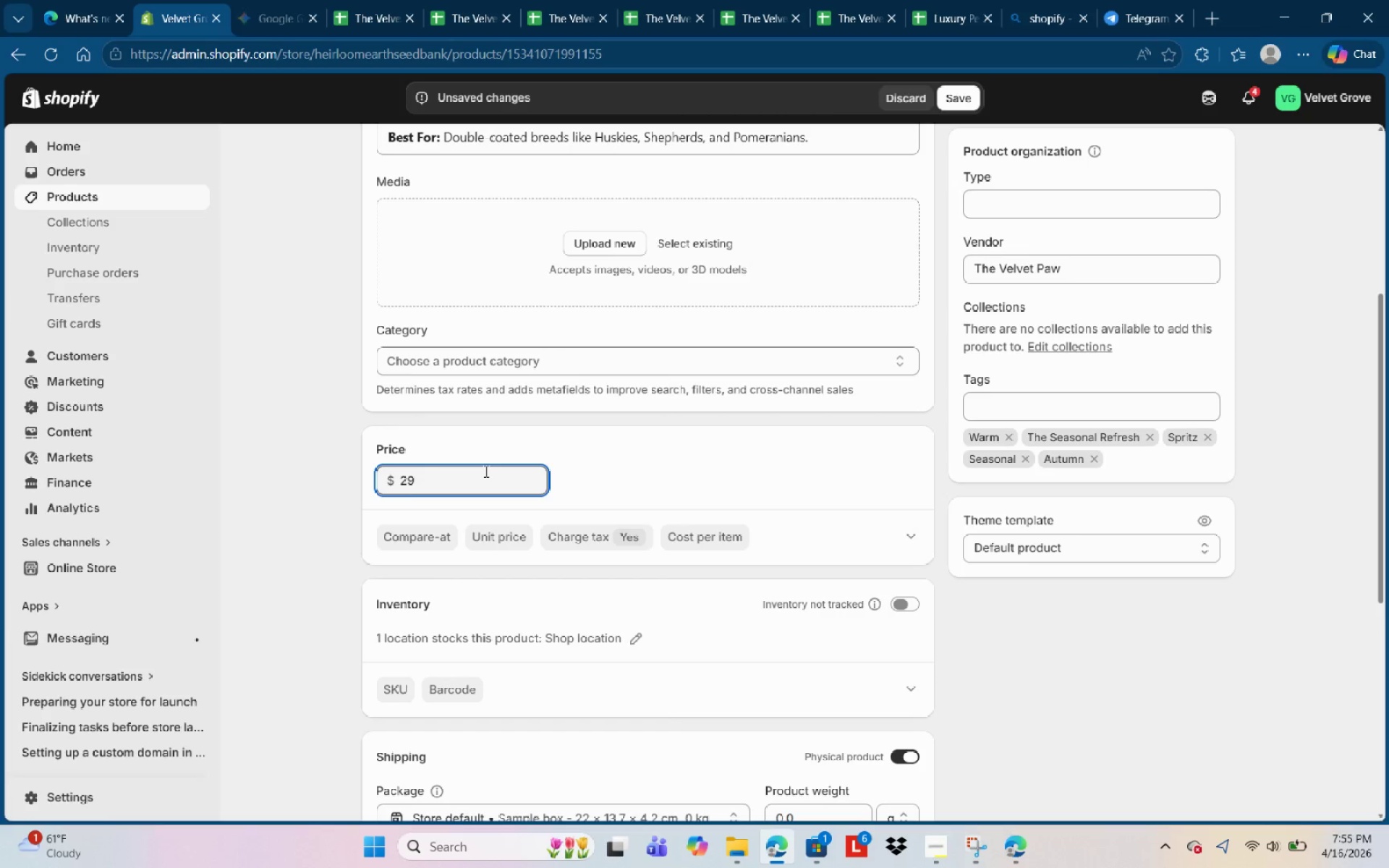 
wait(10.75)
 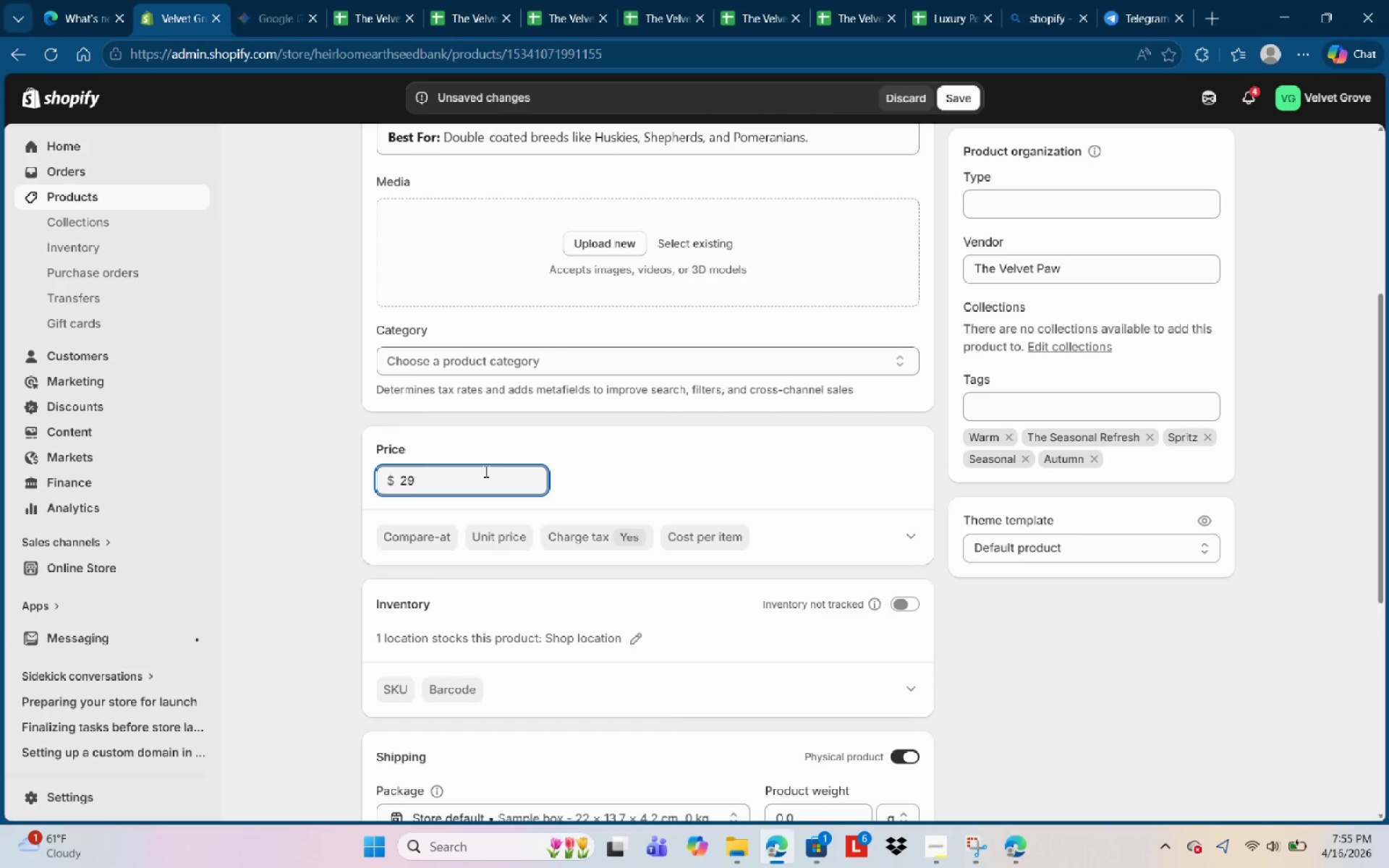 
left_click([564, 452])
 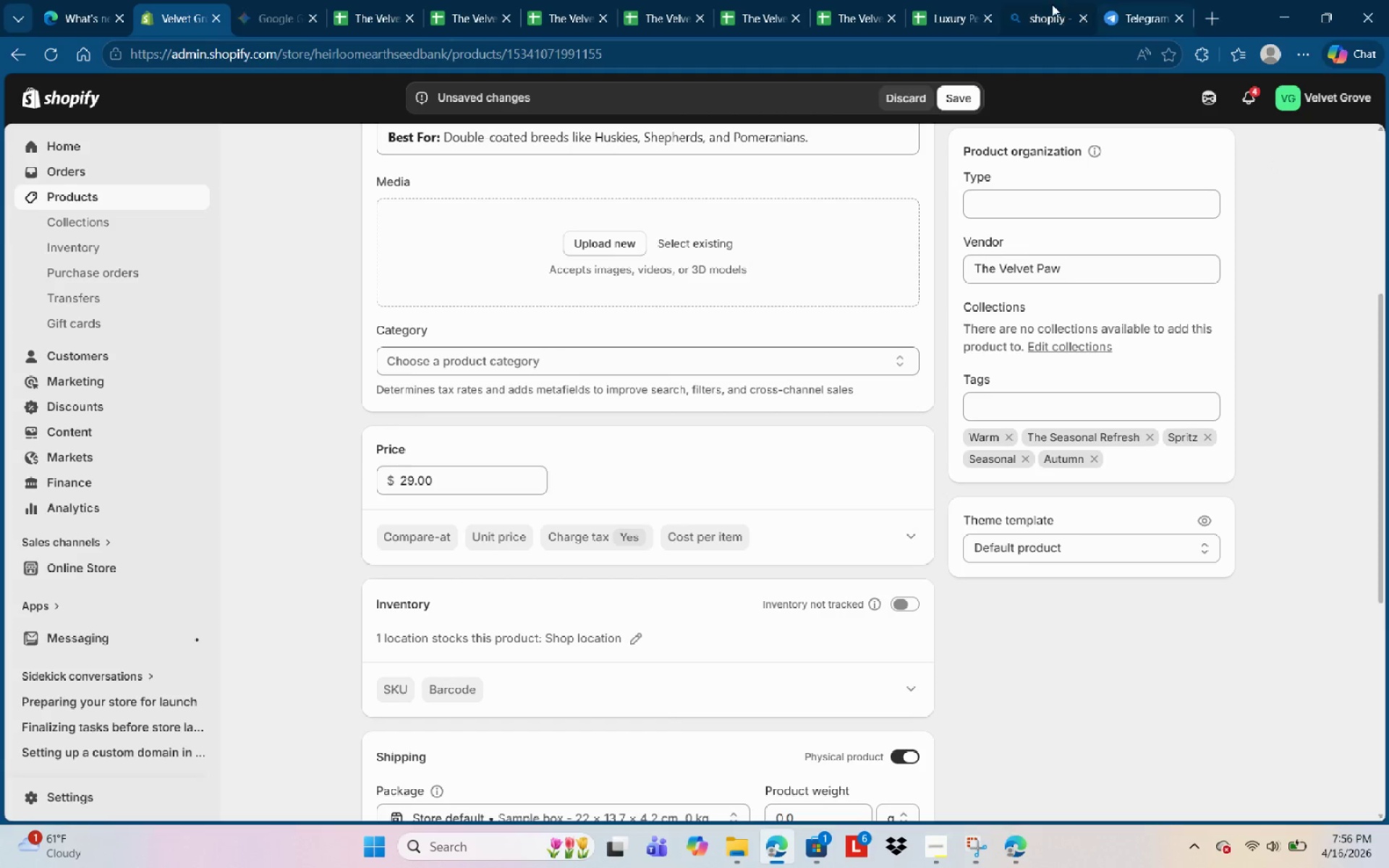 
mouse_move([948, 150])
 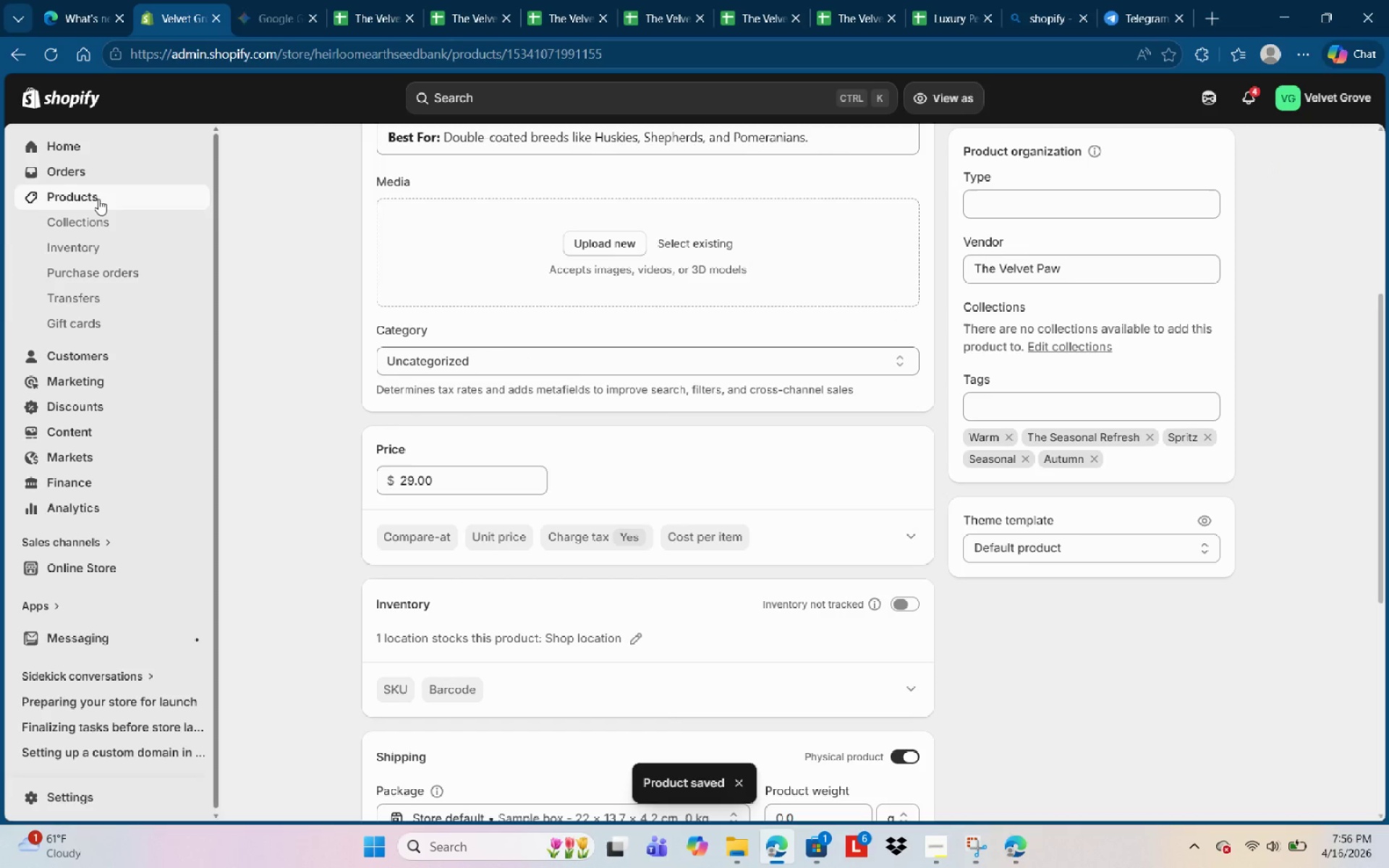 
left_click([98, 199])
 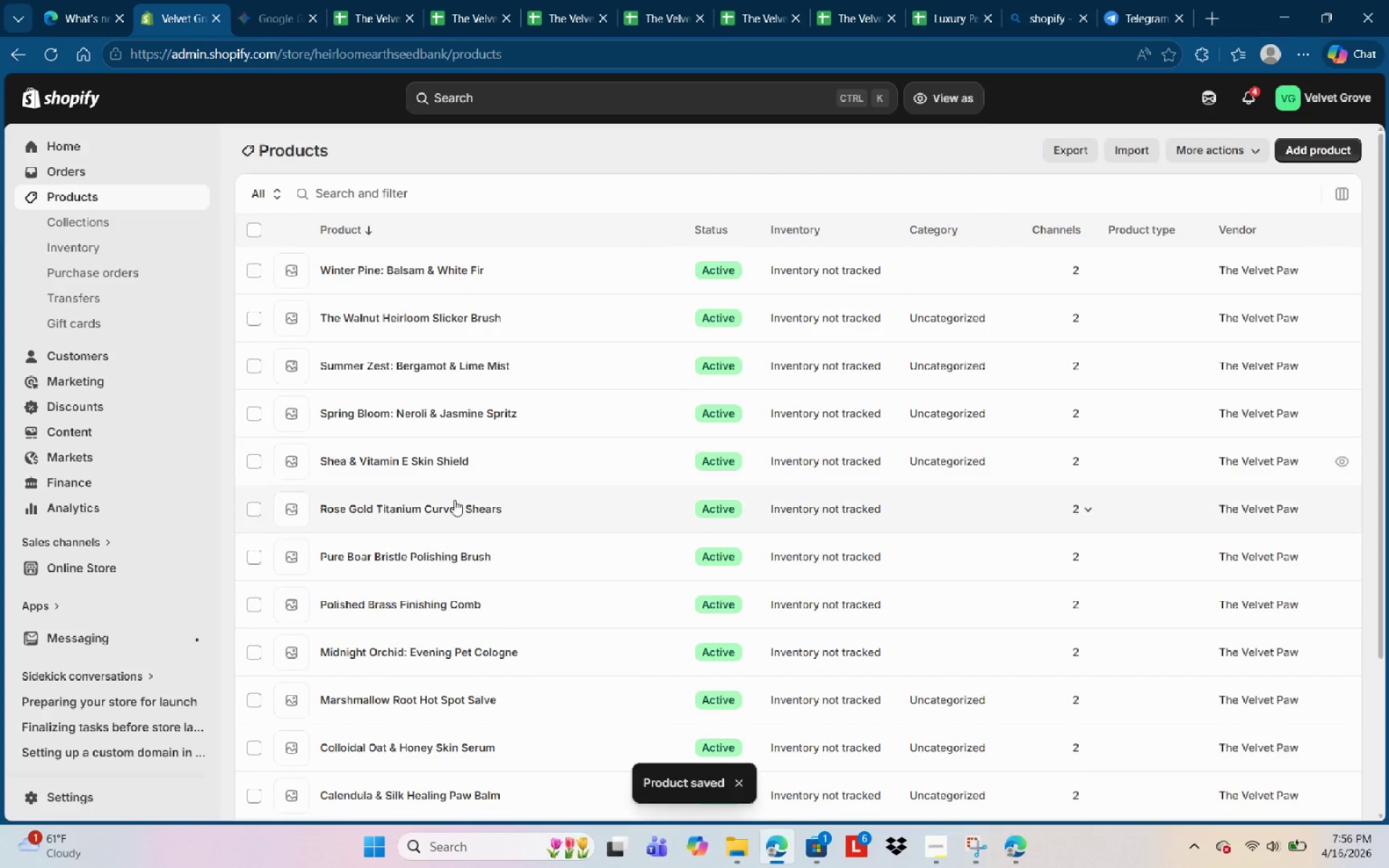 
scroll: coordinate [428, 563], scroll_direction: down, amount: 2.0
 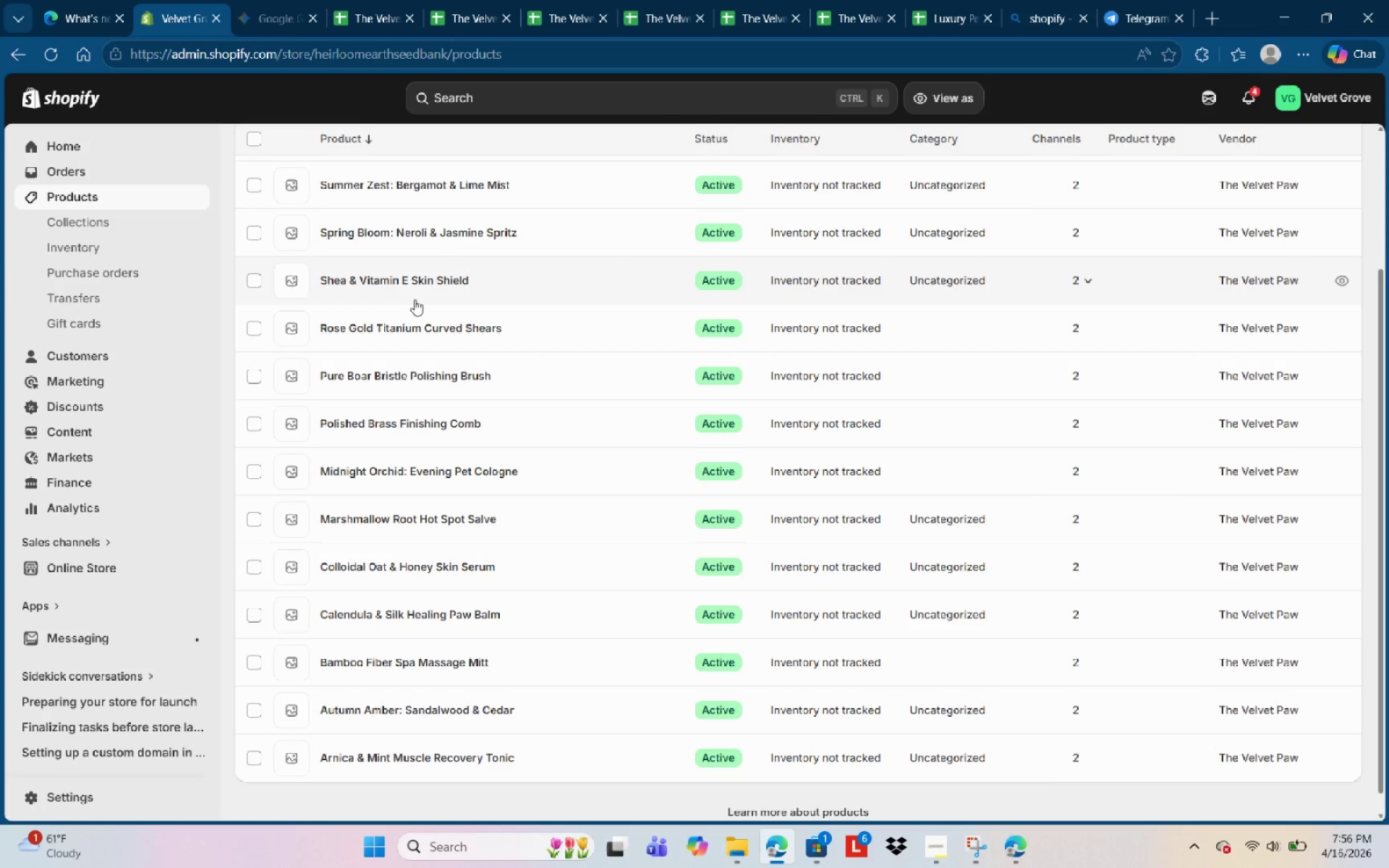 
scroll: coordinate [389, 226], scroll_direction: up, amount: 2.0
 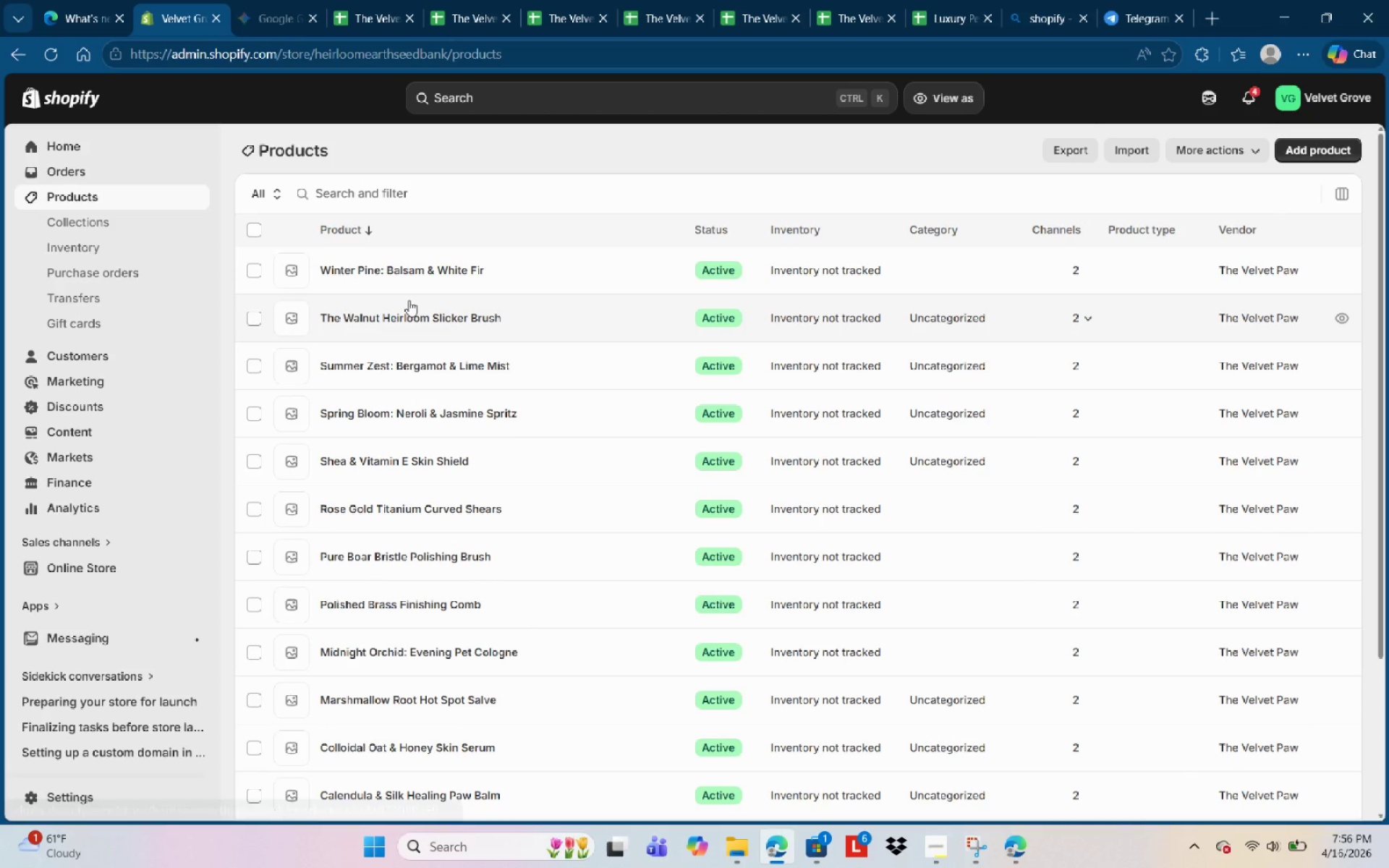 
mouse_move([422, 294])
 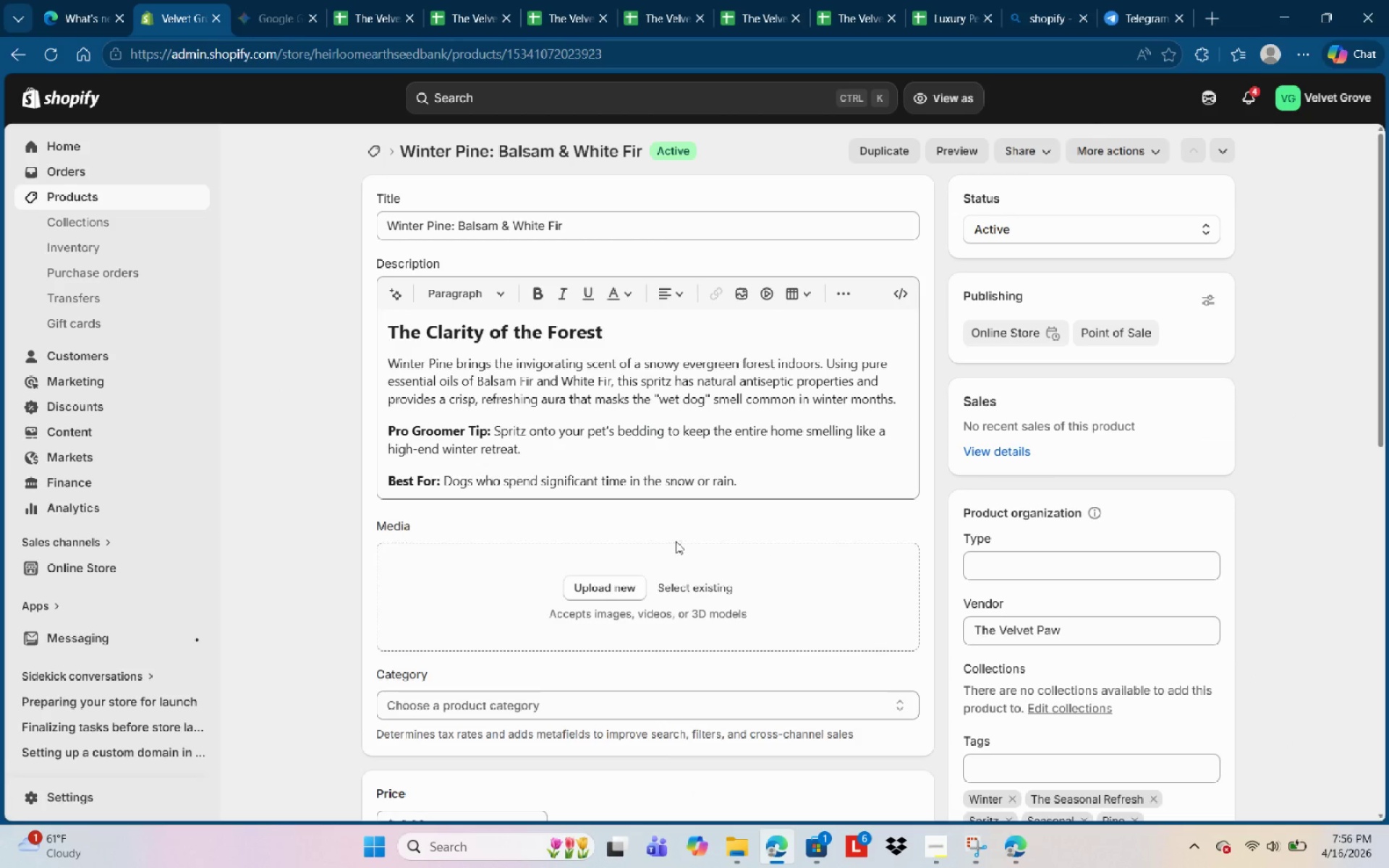 
scroll: coordinate [660, 650], scroll_direction: down, amount: 2.0
 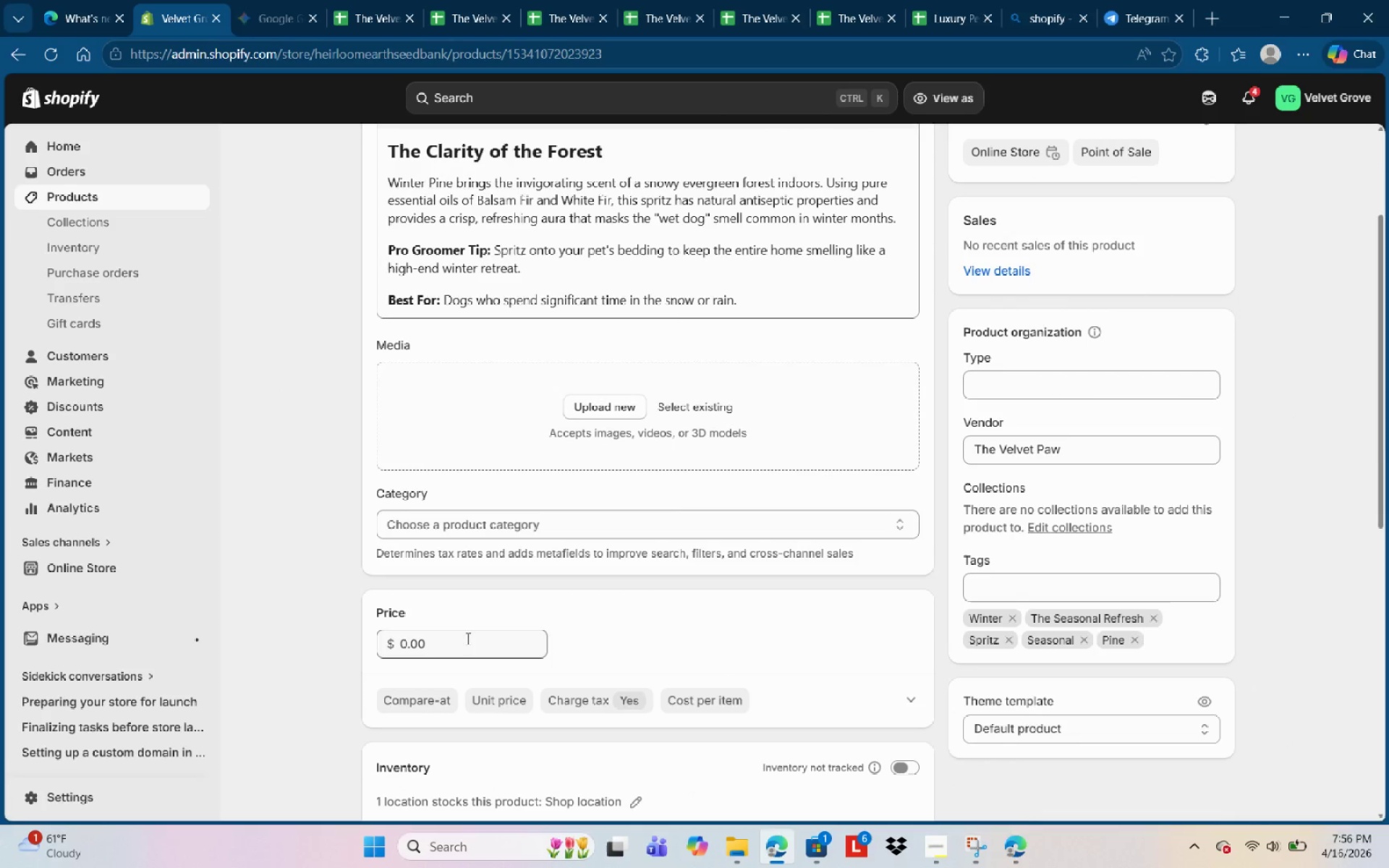 
left_click([467, 638])
 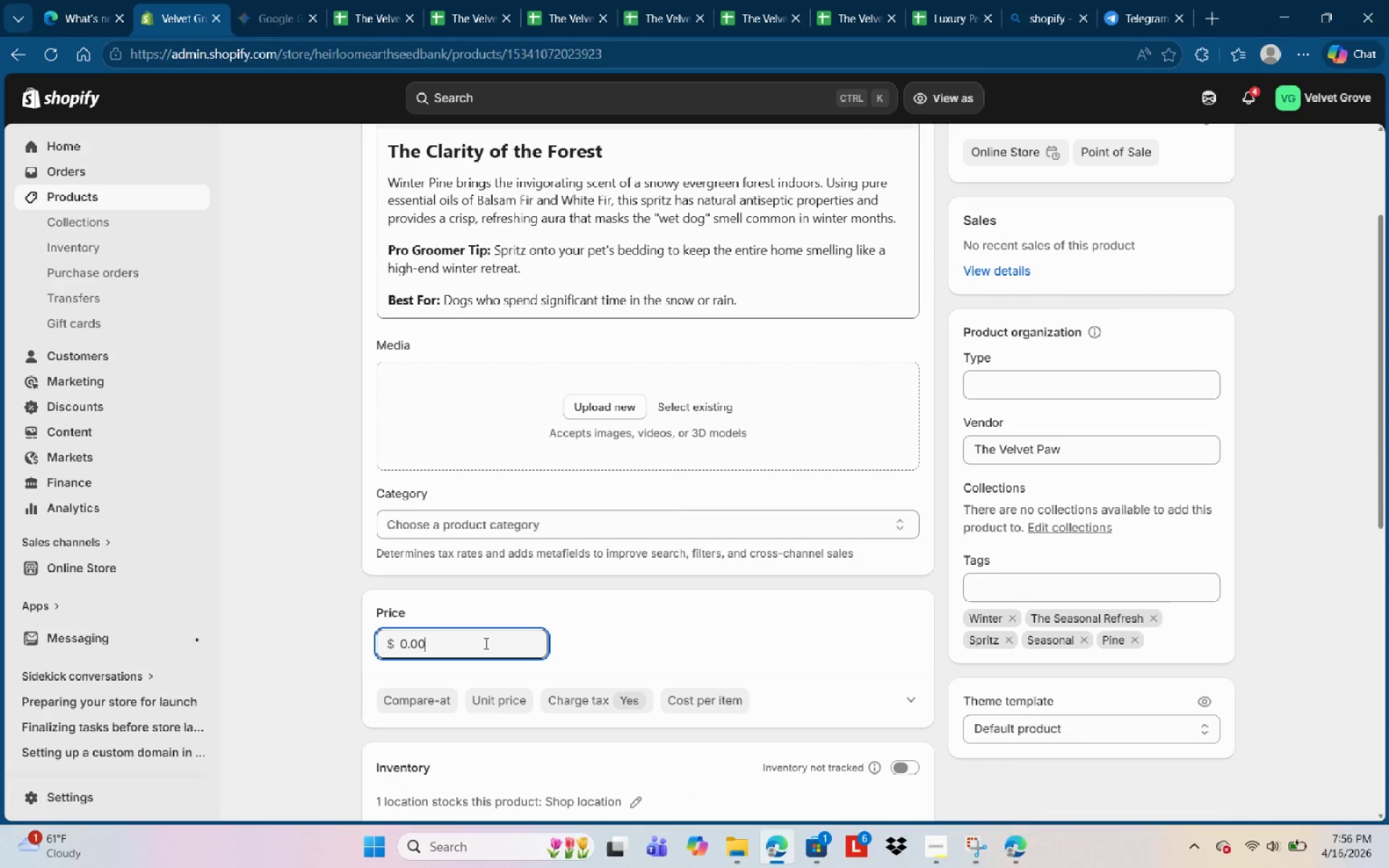 
hold_key(key=Backspace, duration=0.84)
 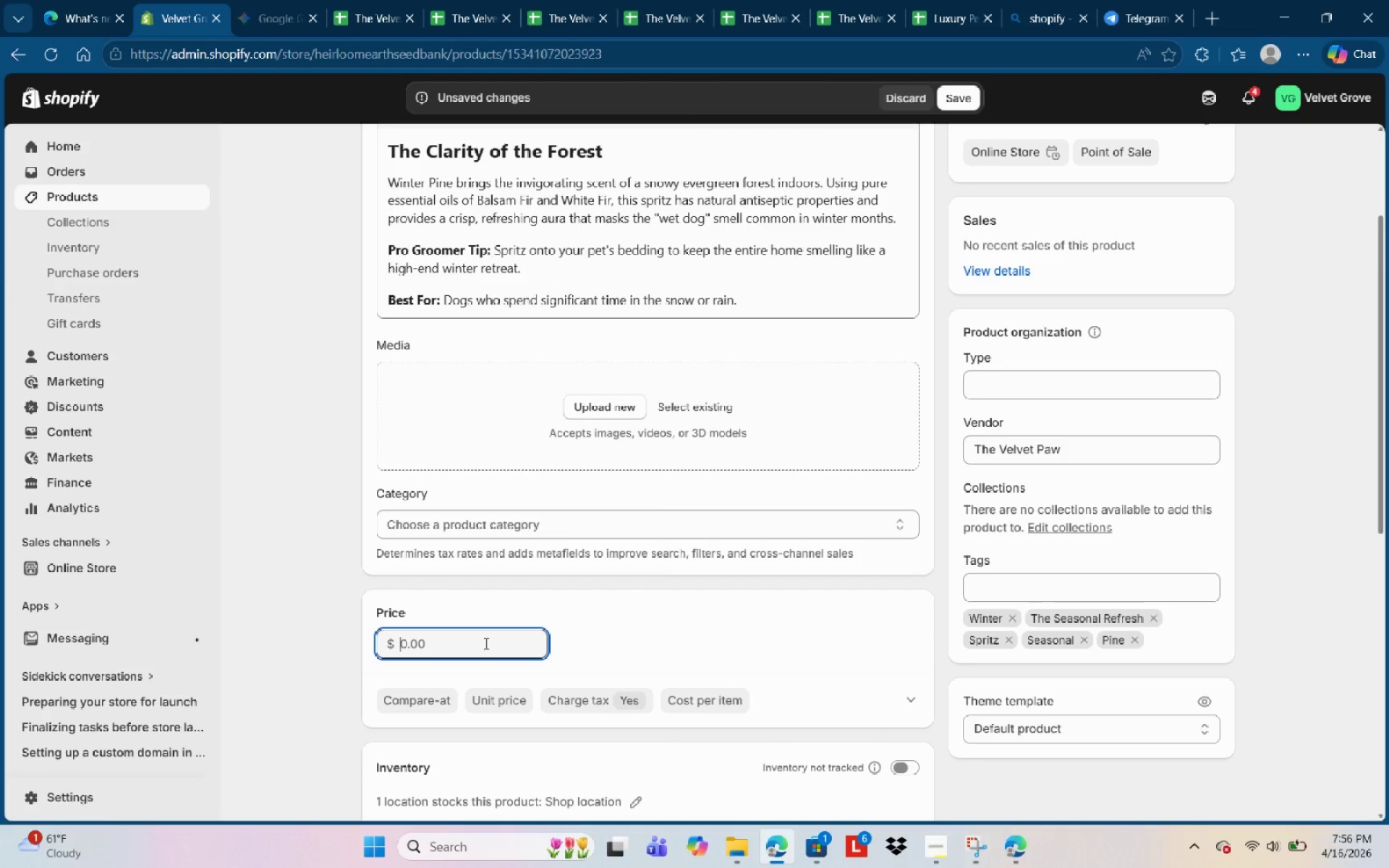 
key(Numpad2)
 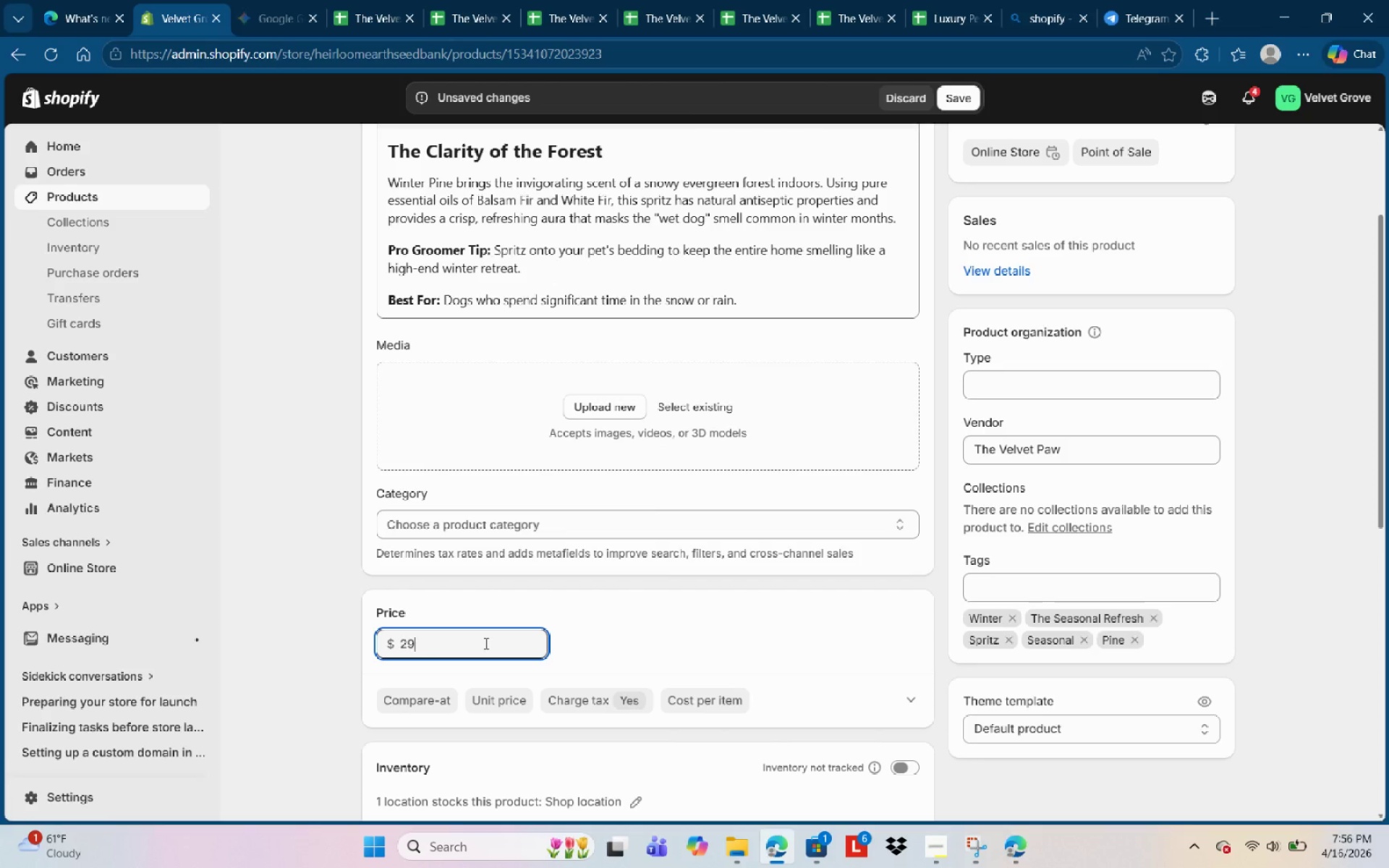 
key(Numpad9)
 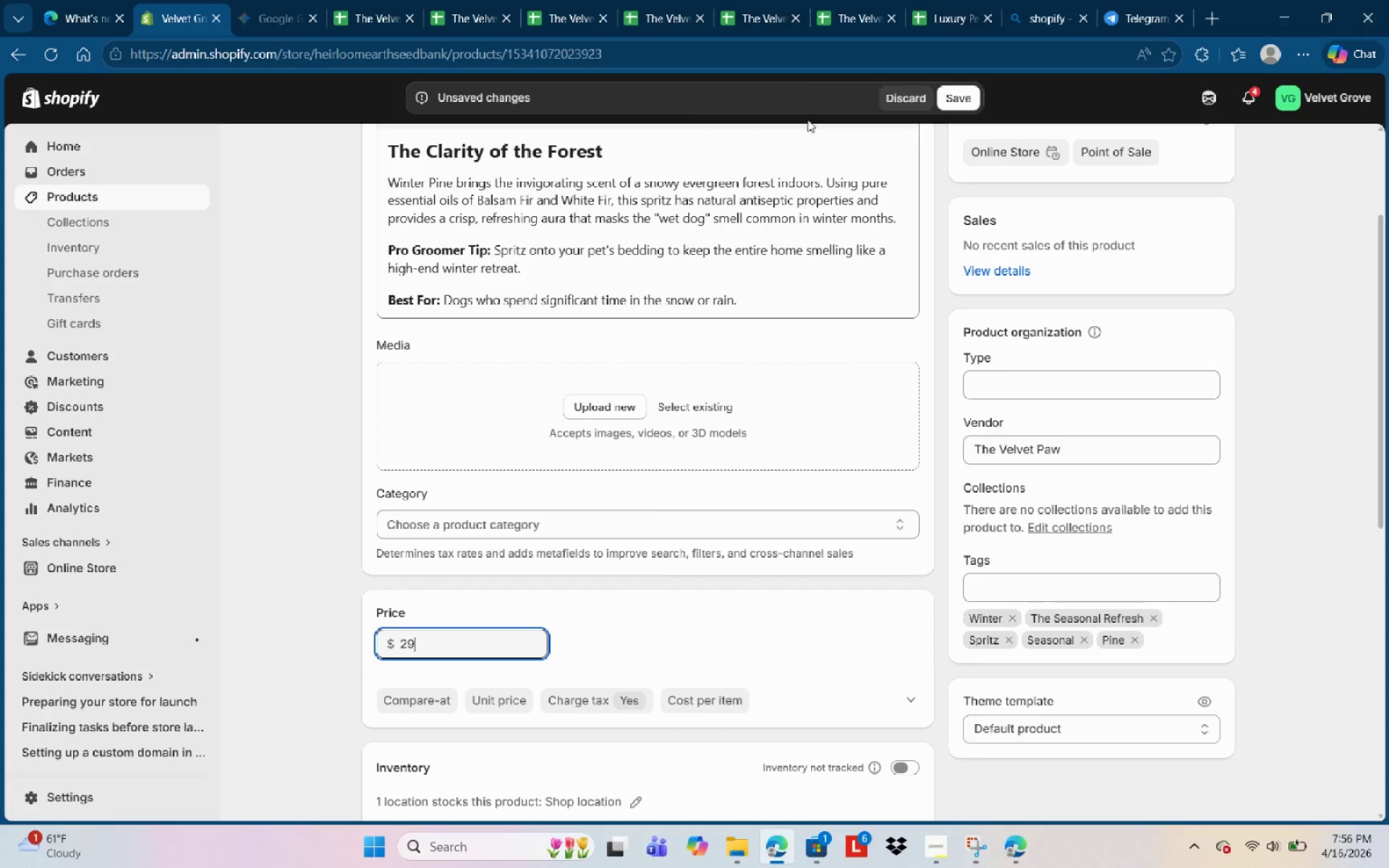 
left_click([963, 98])
 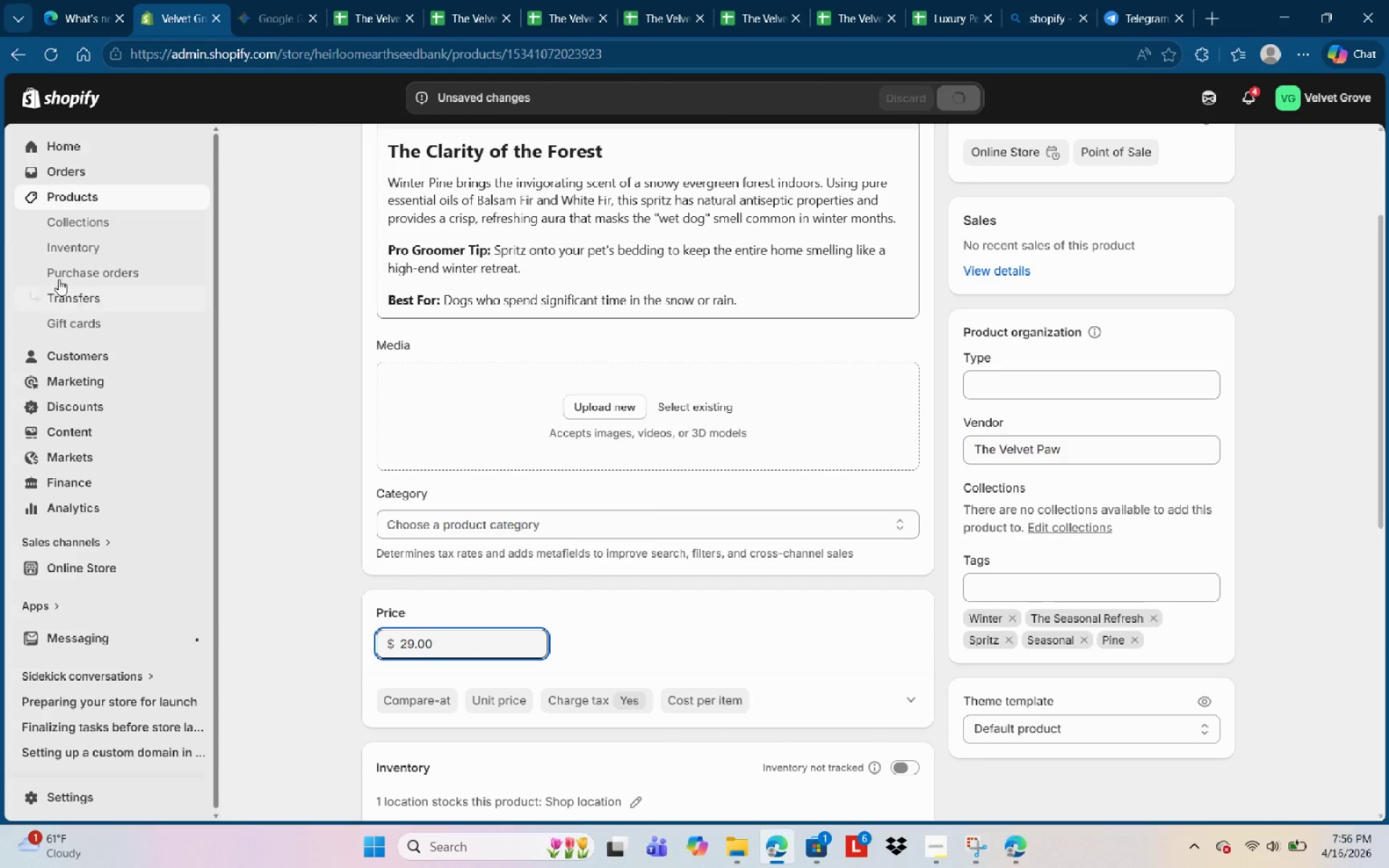 
left_click([99, 194])
 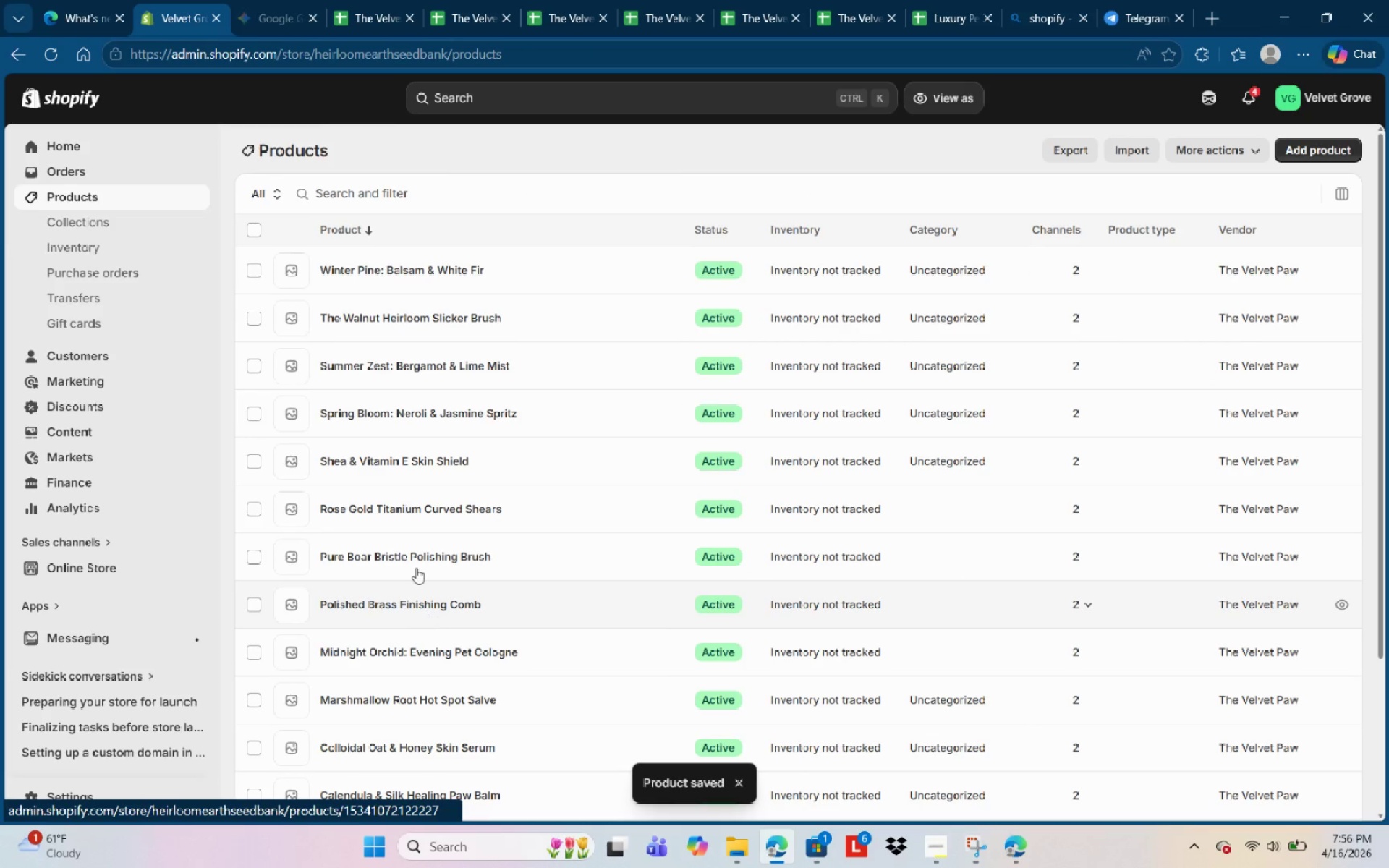 
scroll: coordinate [419, 647], scroll_direction: down, amount: 1.0
 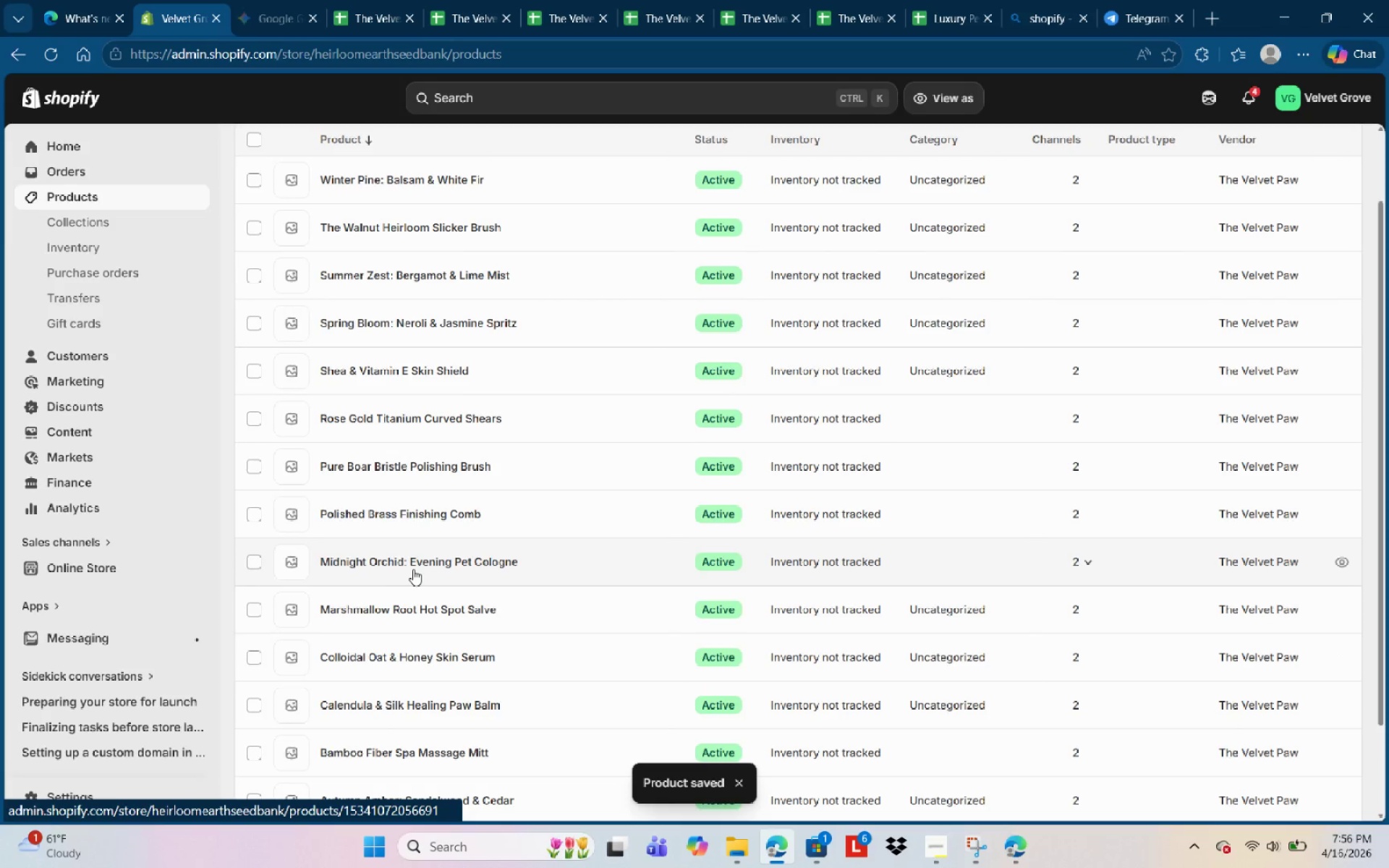 
left_click([422, 556])
 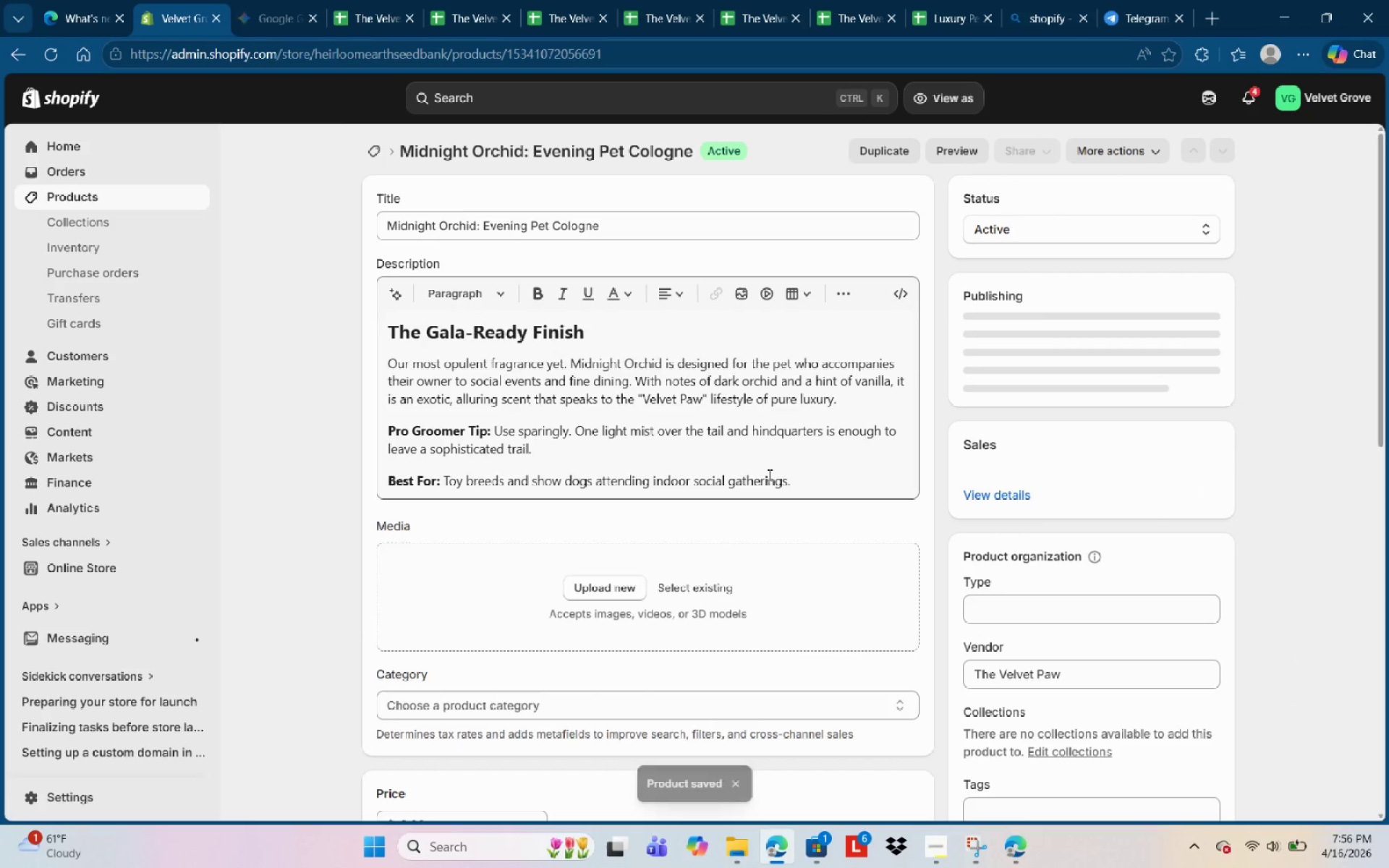 
scroll: coordinate [717, 630], scroll_direction: down, amount: 3.0
 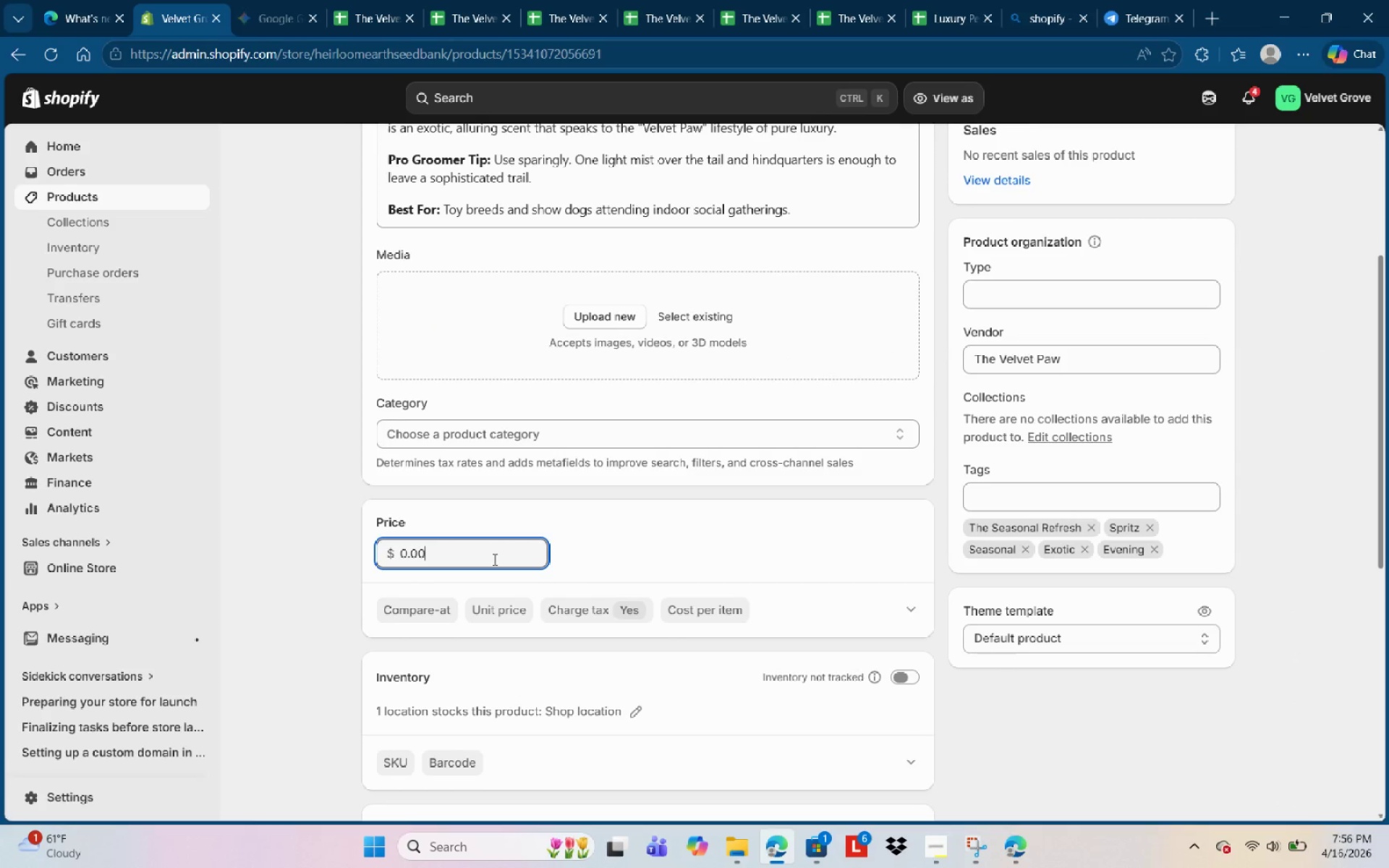 
key(NumLock)
 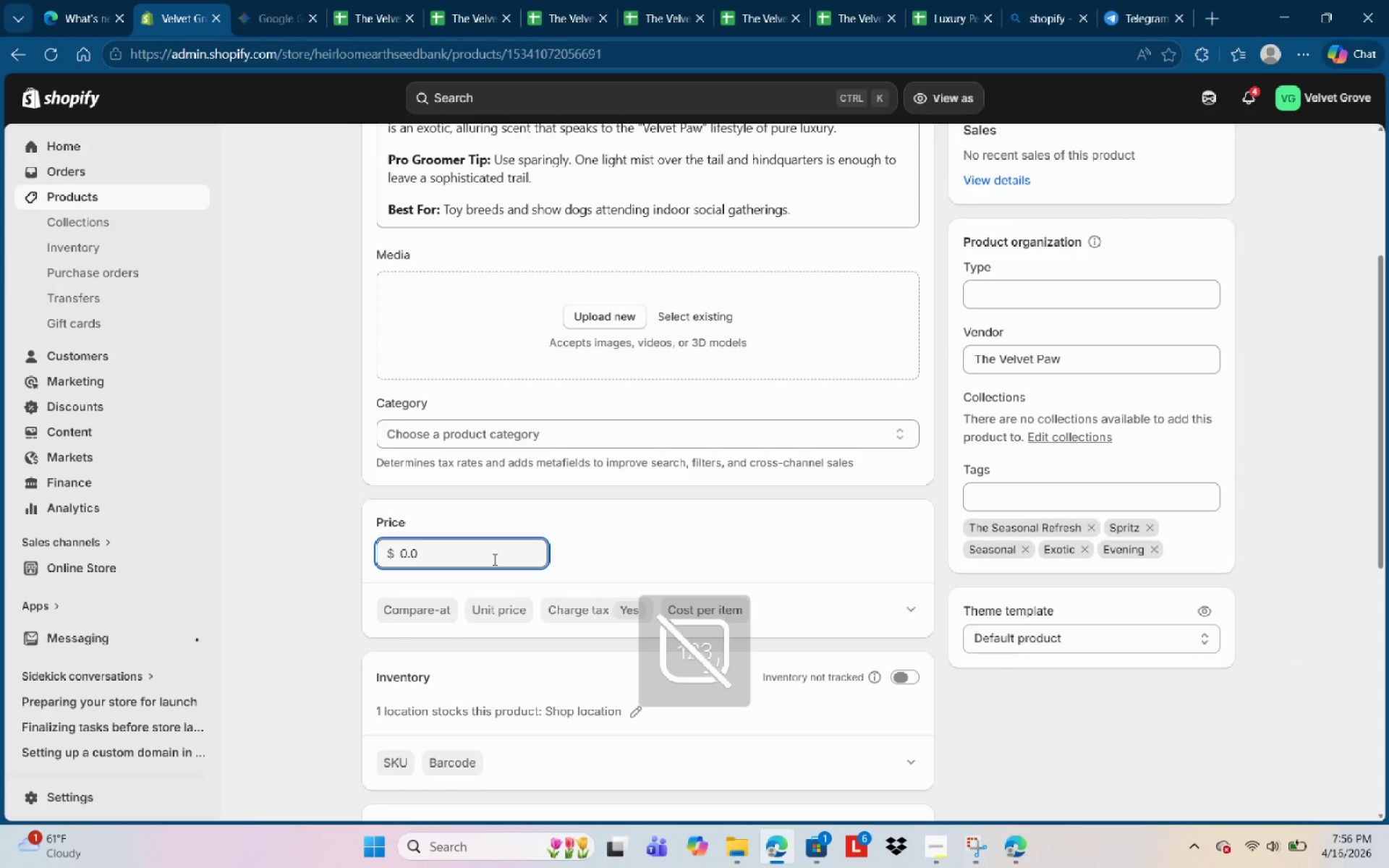 
hold_key(key=Backspace, duration=1.09)
 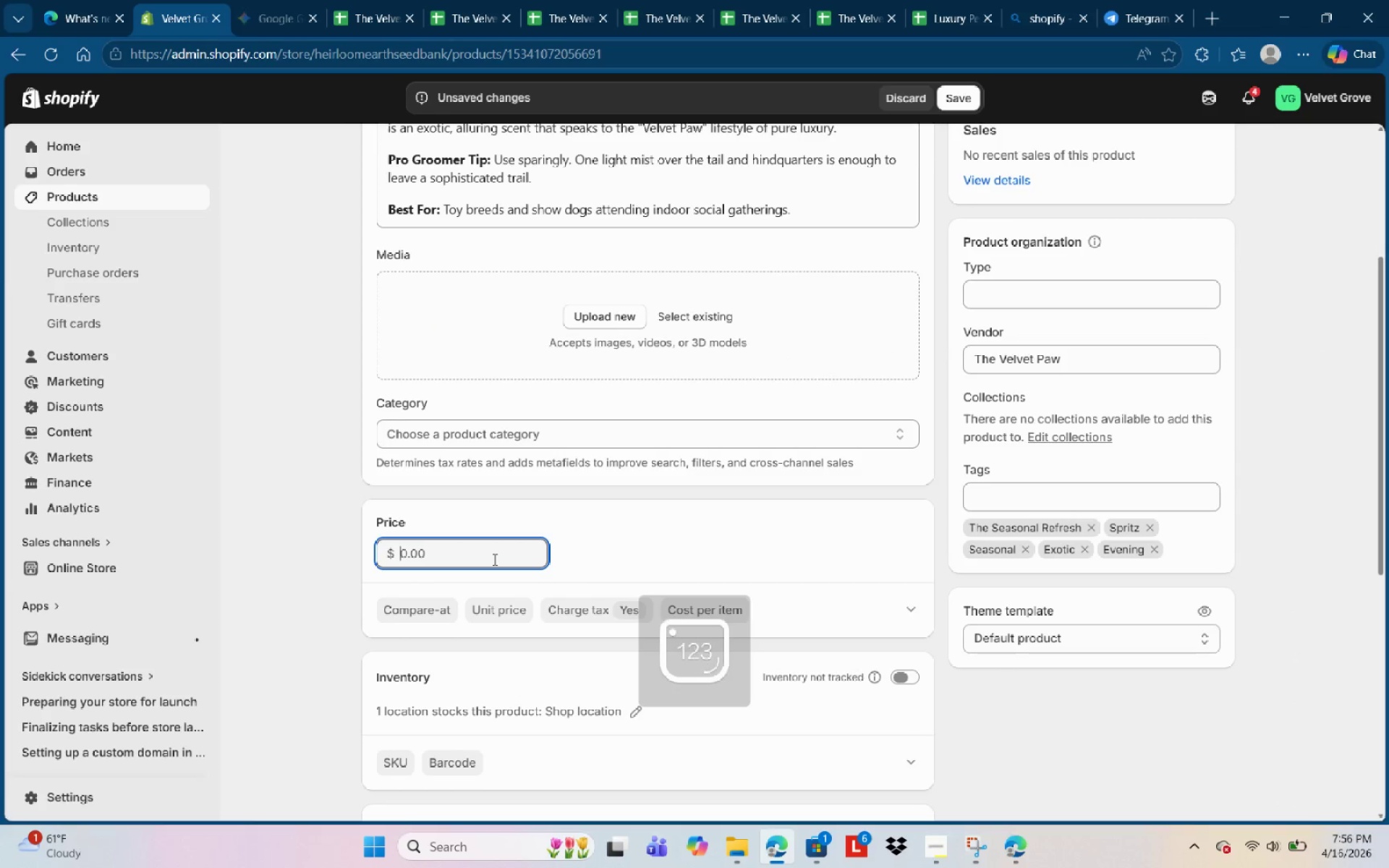 
key(NumLock)
 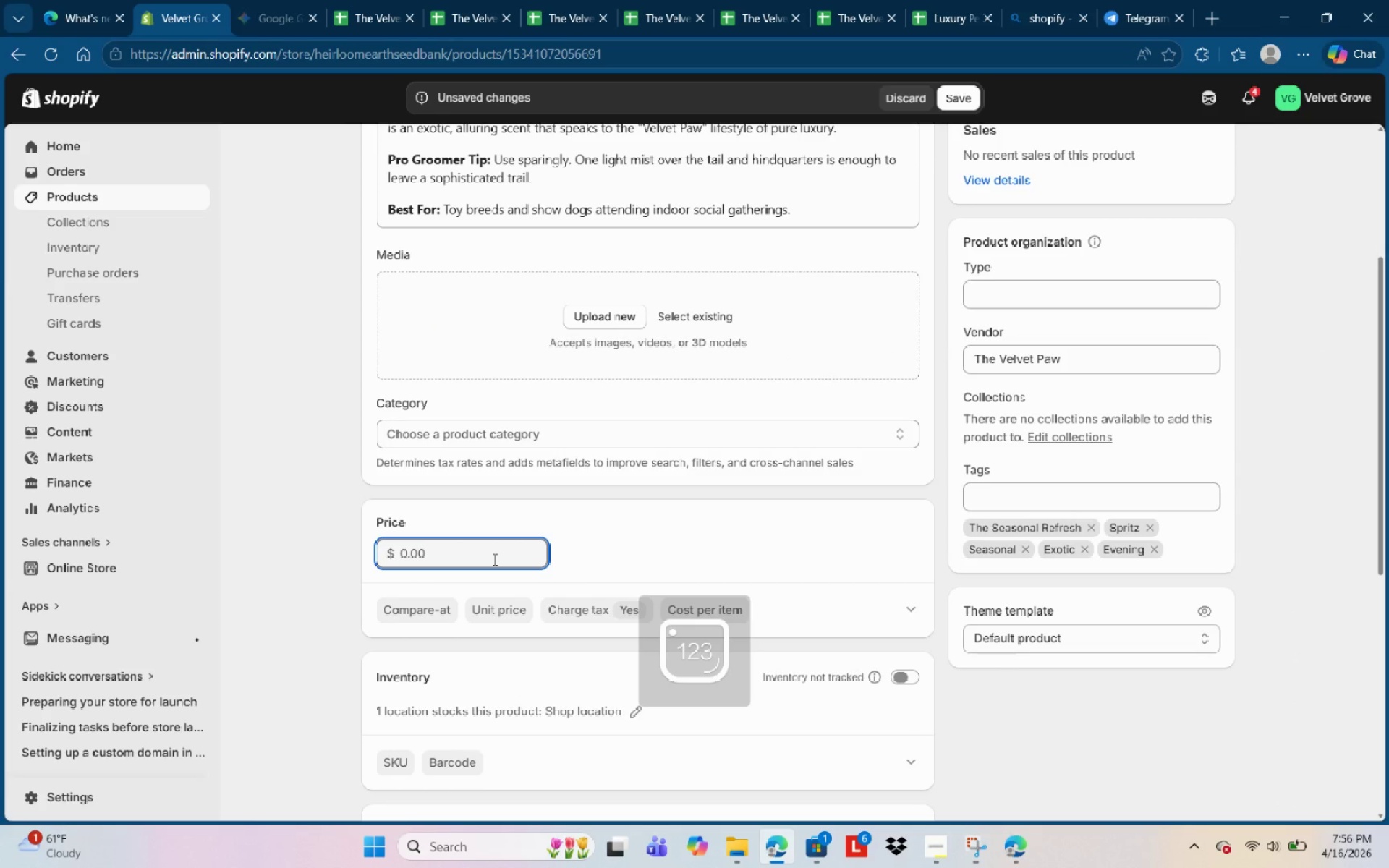 
key(Numpad3)
 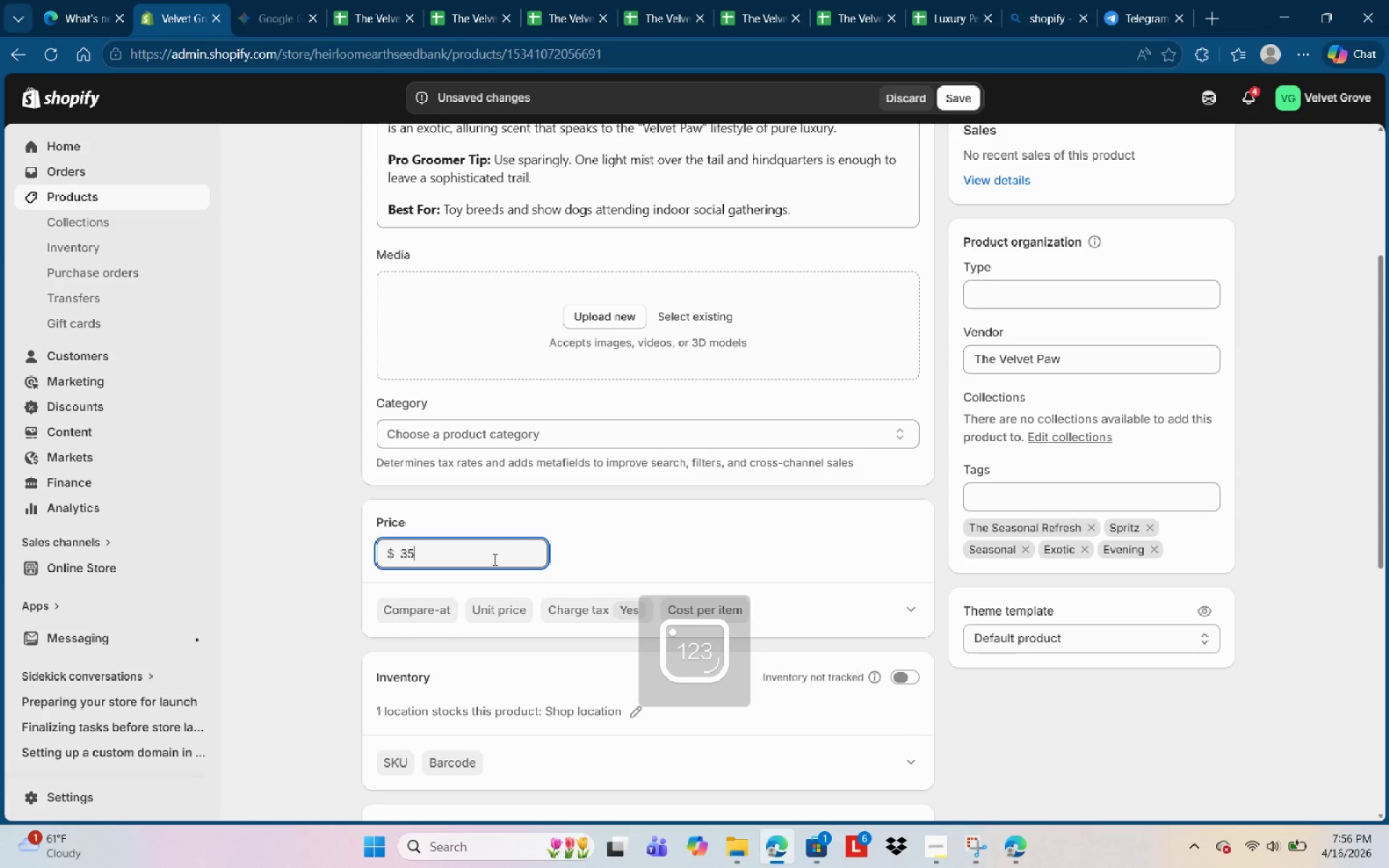 
key(Numpad5)
 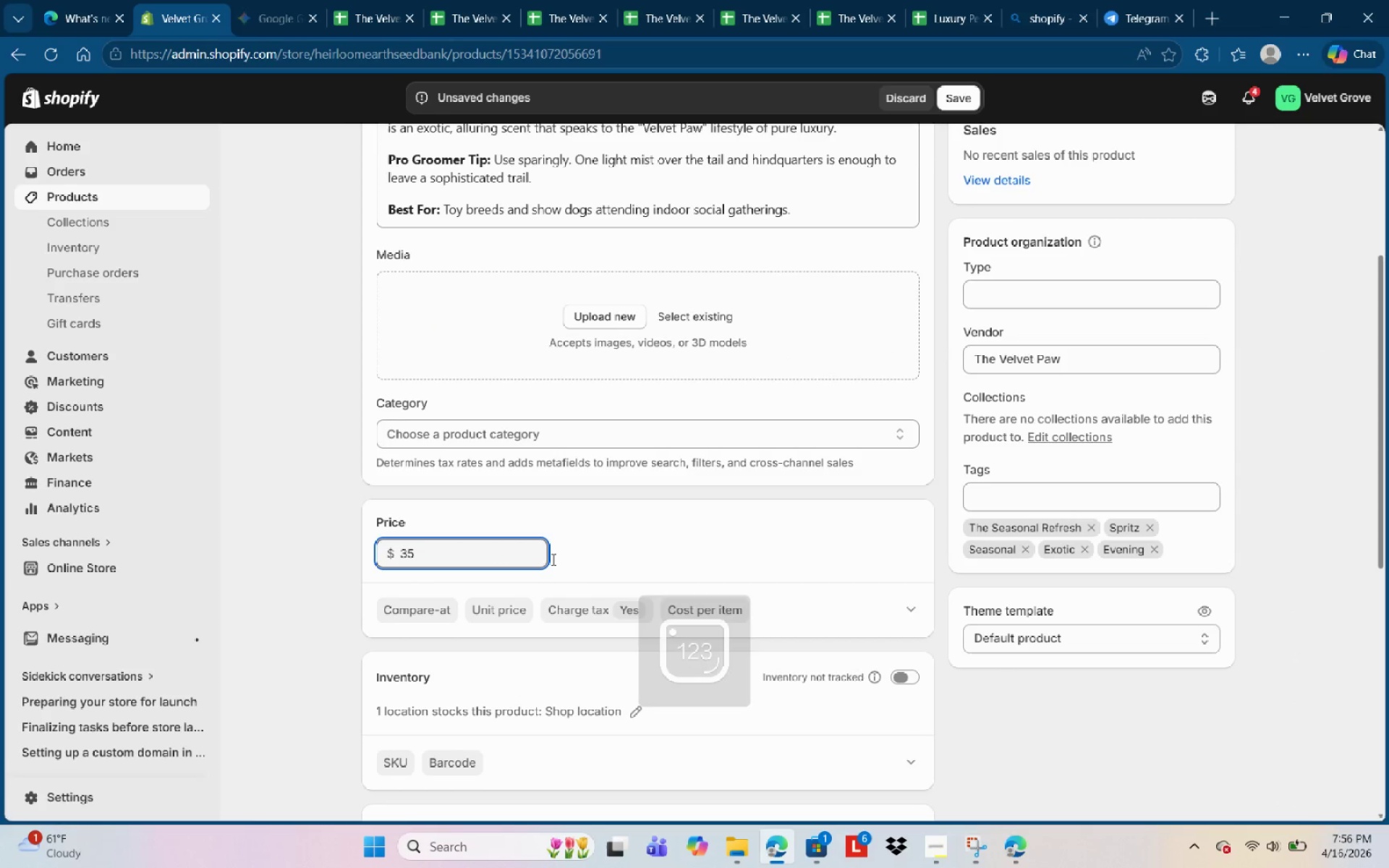 
left_click([592, 557])
 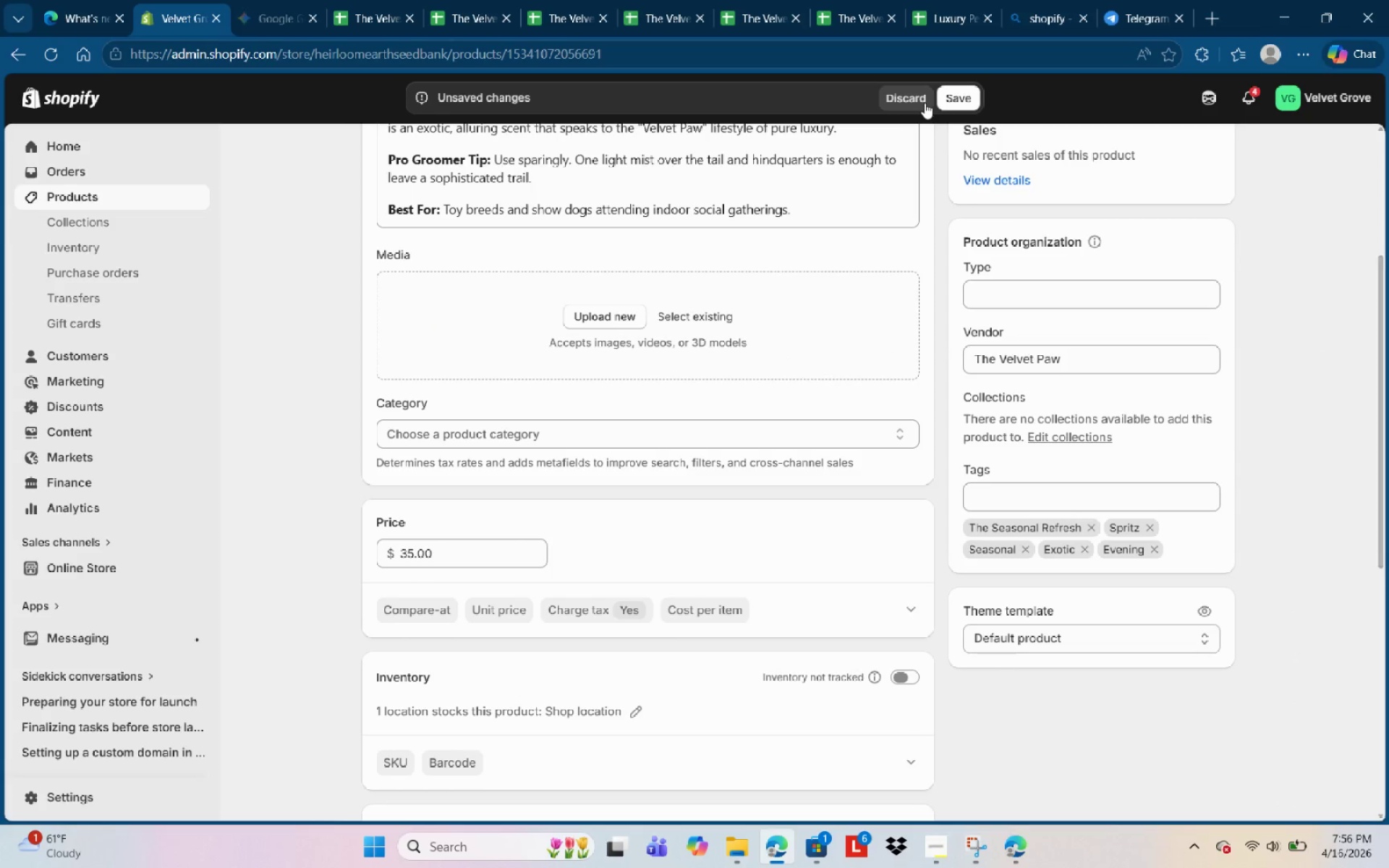 
left_click_drag(start_coordinate=[942, 101], to_coordinate=[946, 101])
 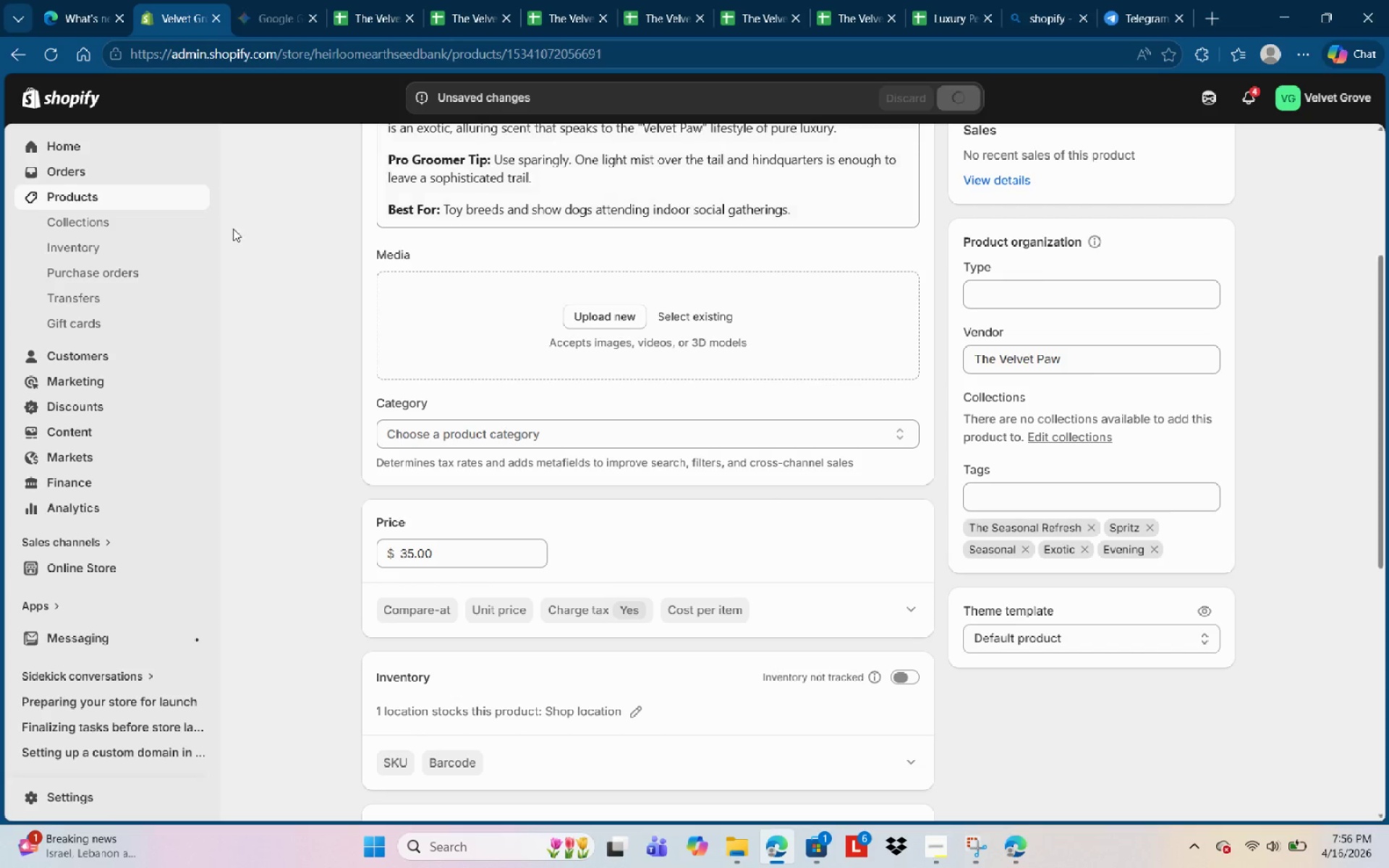 
left_click([89, 195])
 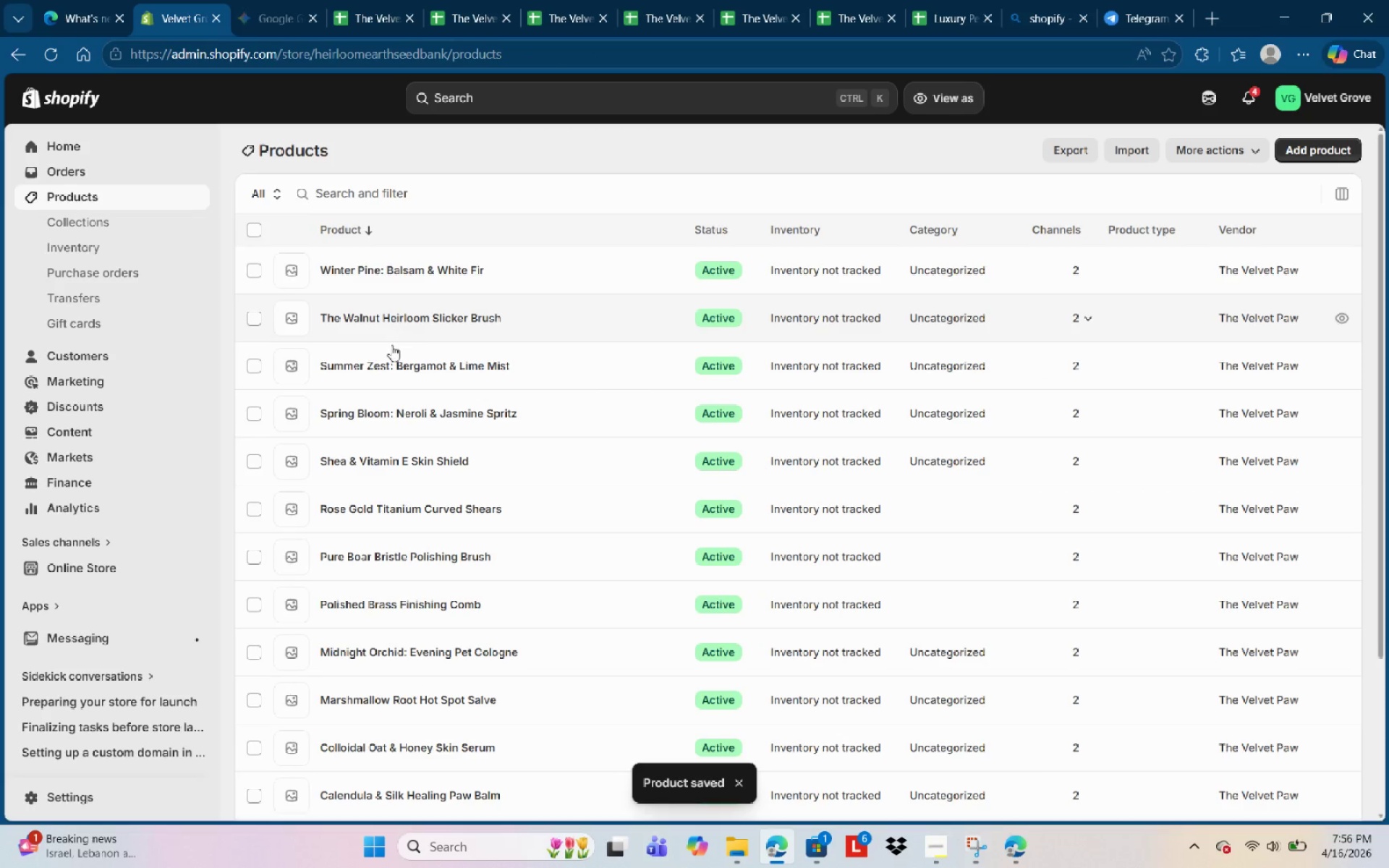 
left_click([390, 326])
 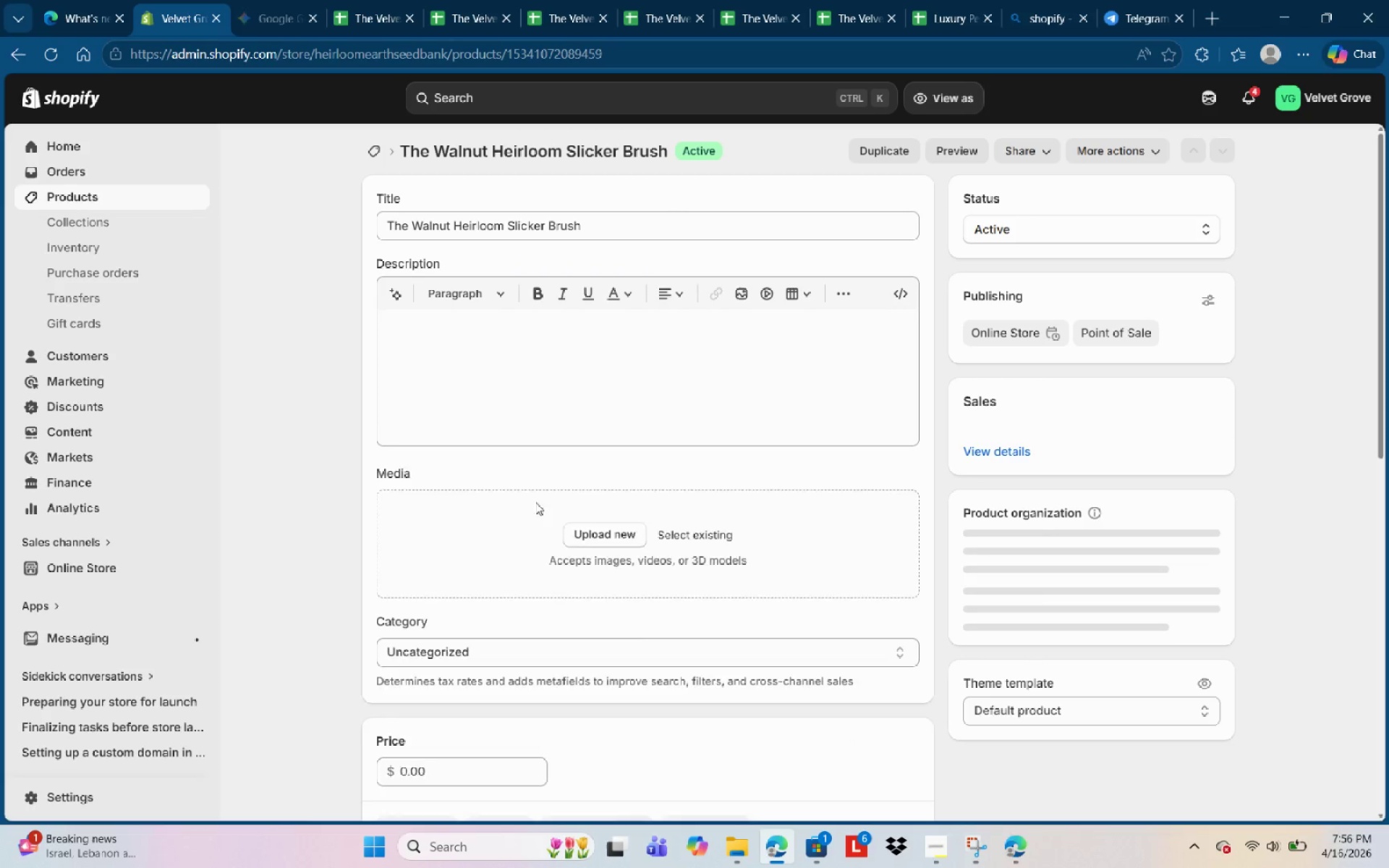 
scroll: coordinate [535, 712], scroll_direction: down, amount: 3.0
 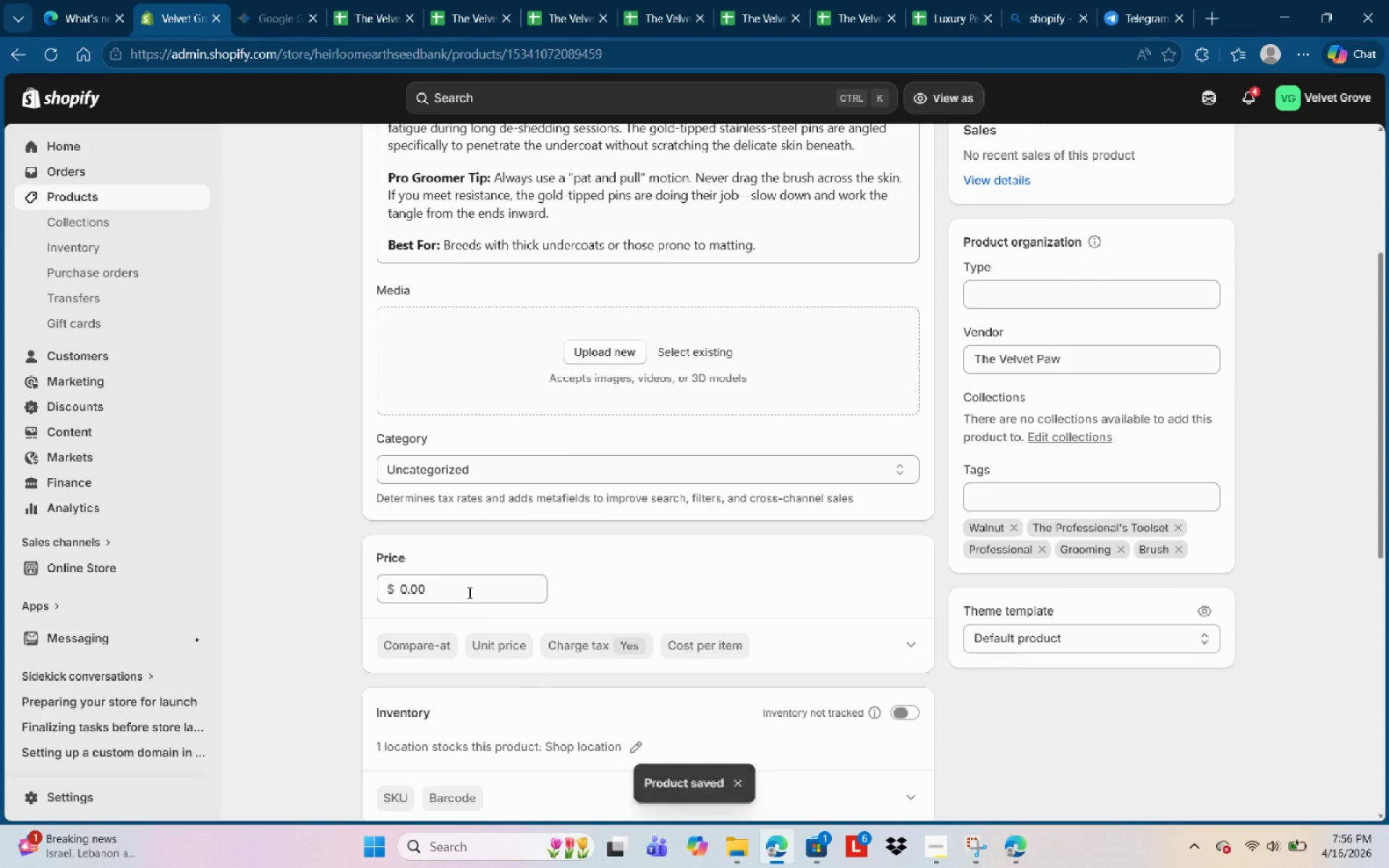 
left_click([469, 592])
 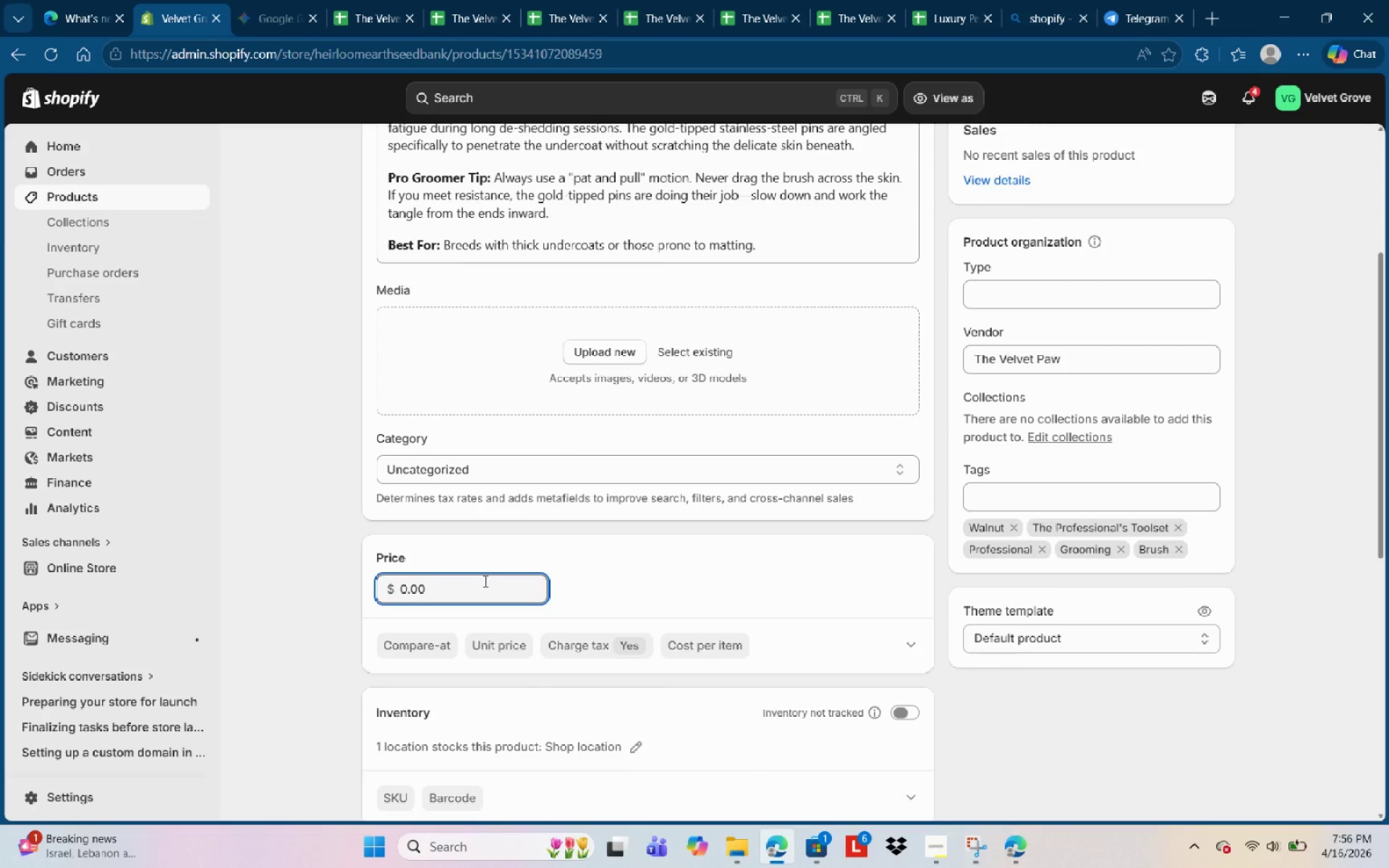 
key(Backspace)
 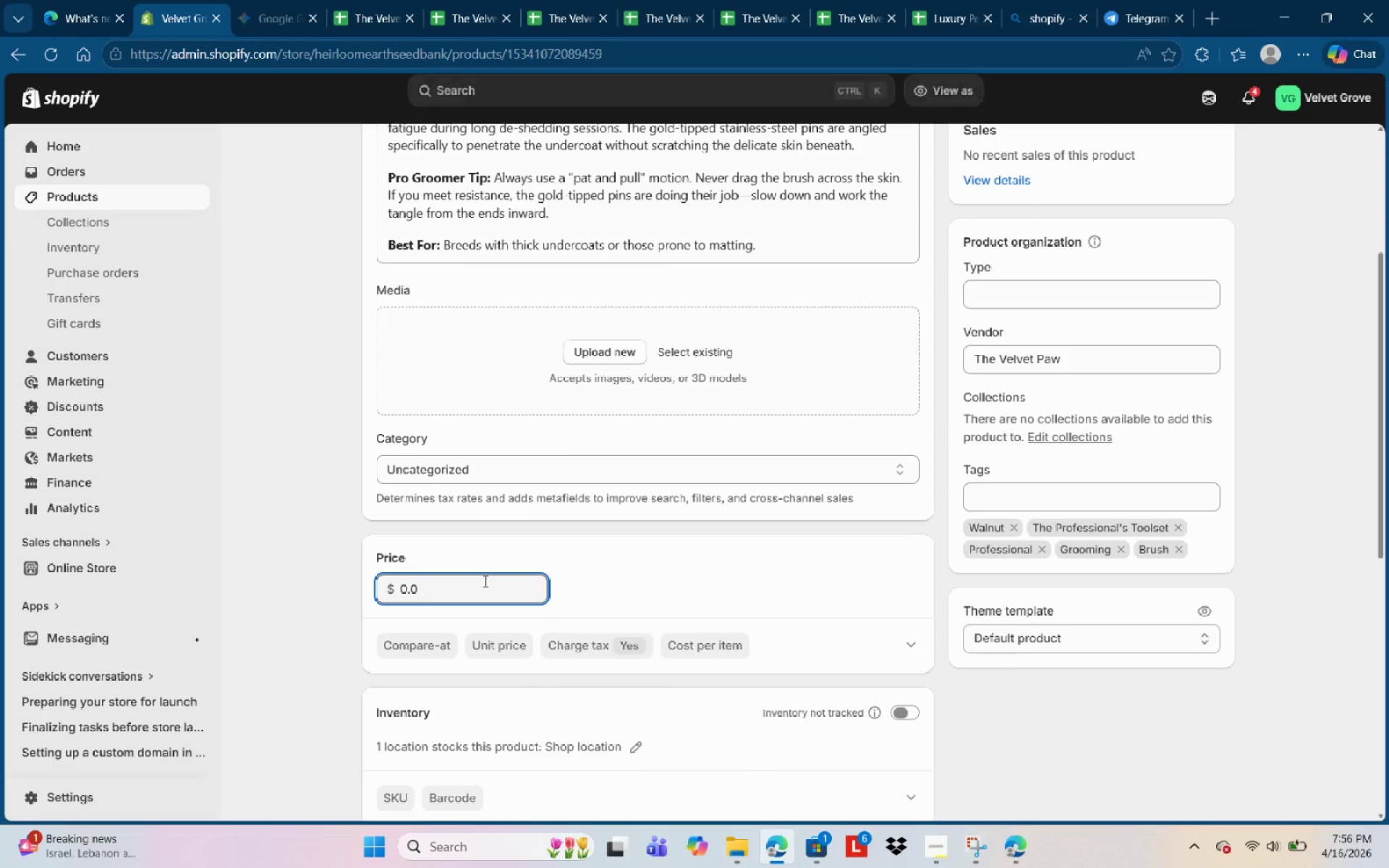 
key(Backspace)
 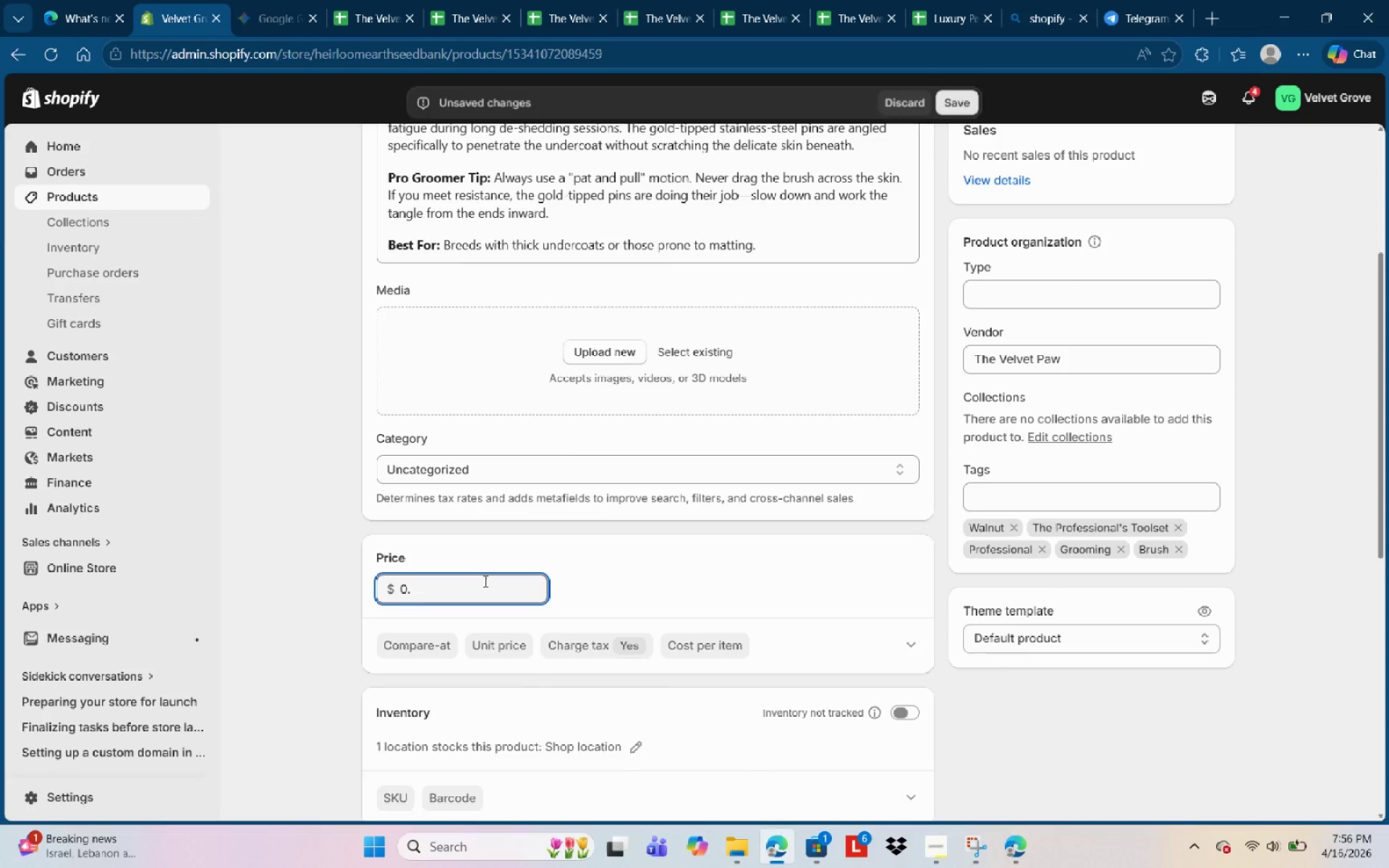 
key(Backspace)
 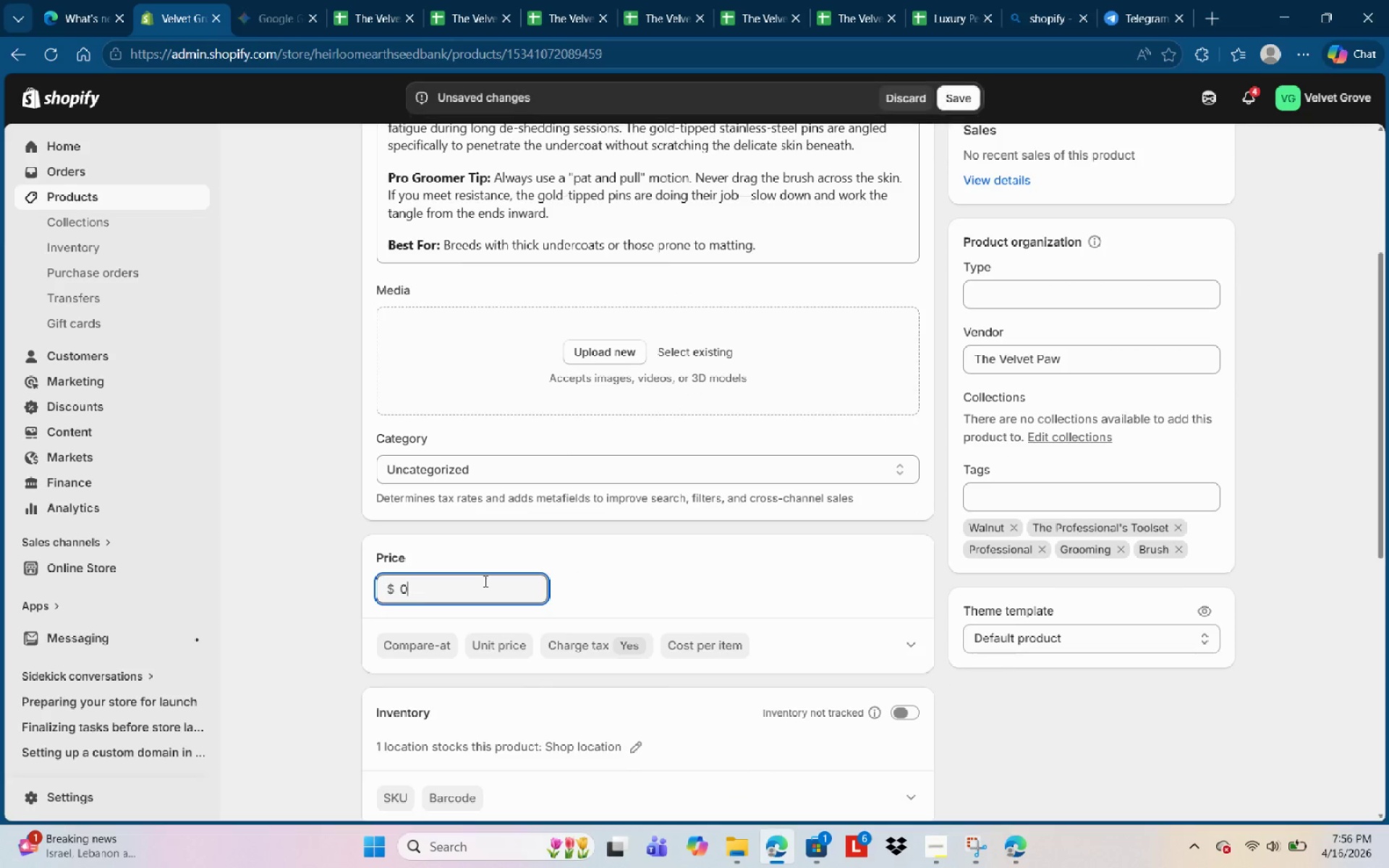 
key(Backspace)
 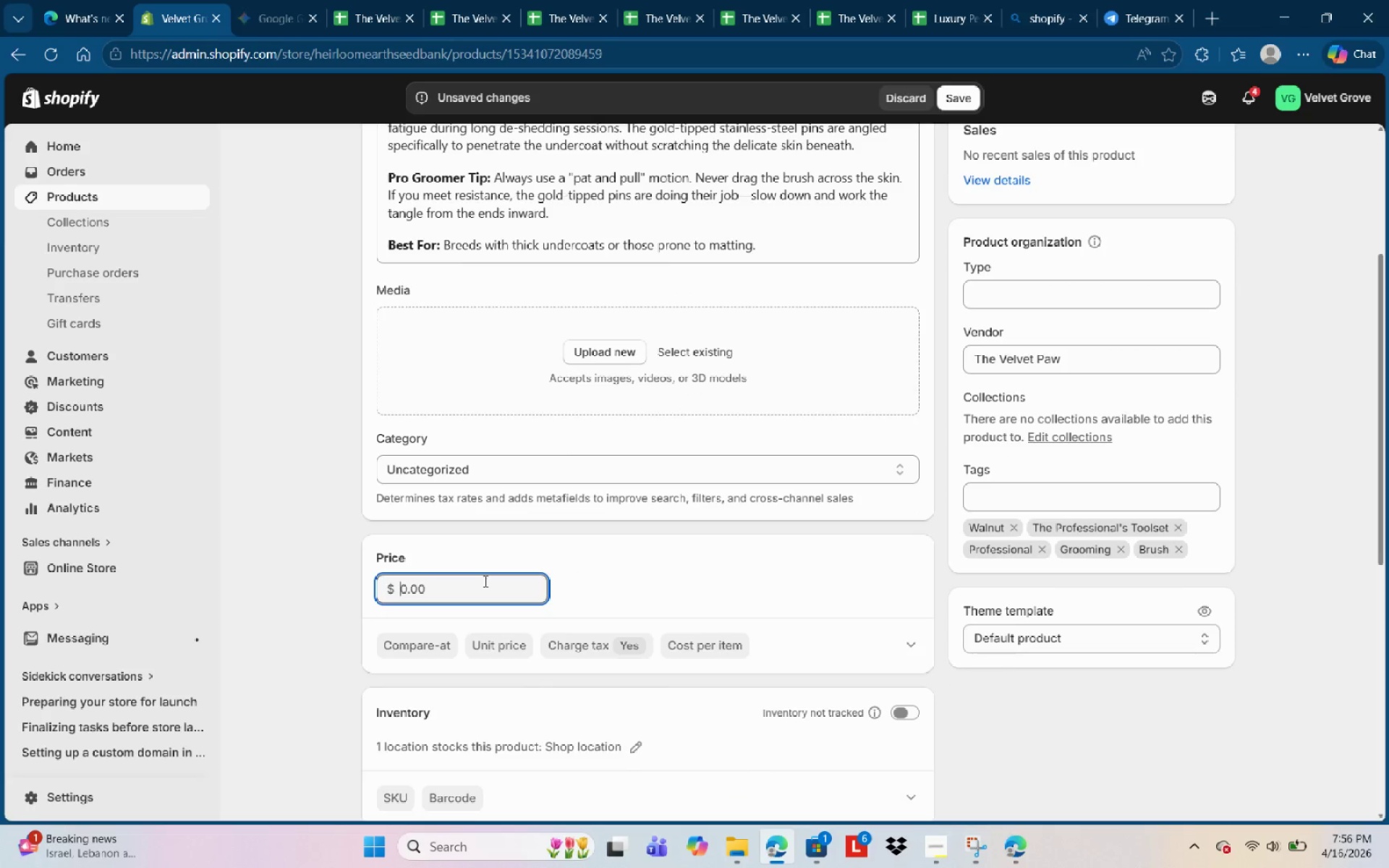 
key(Backspace)
 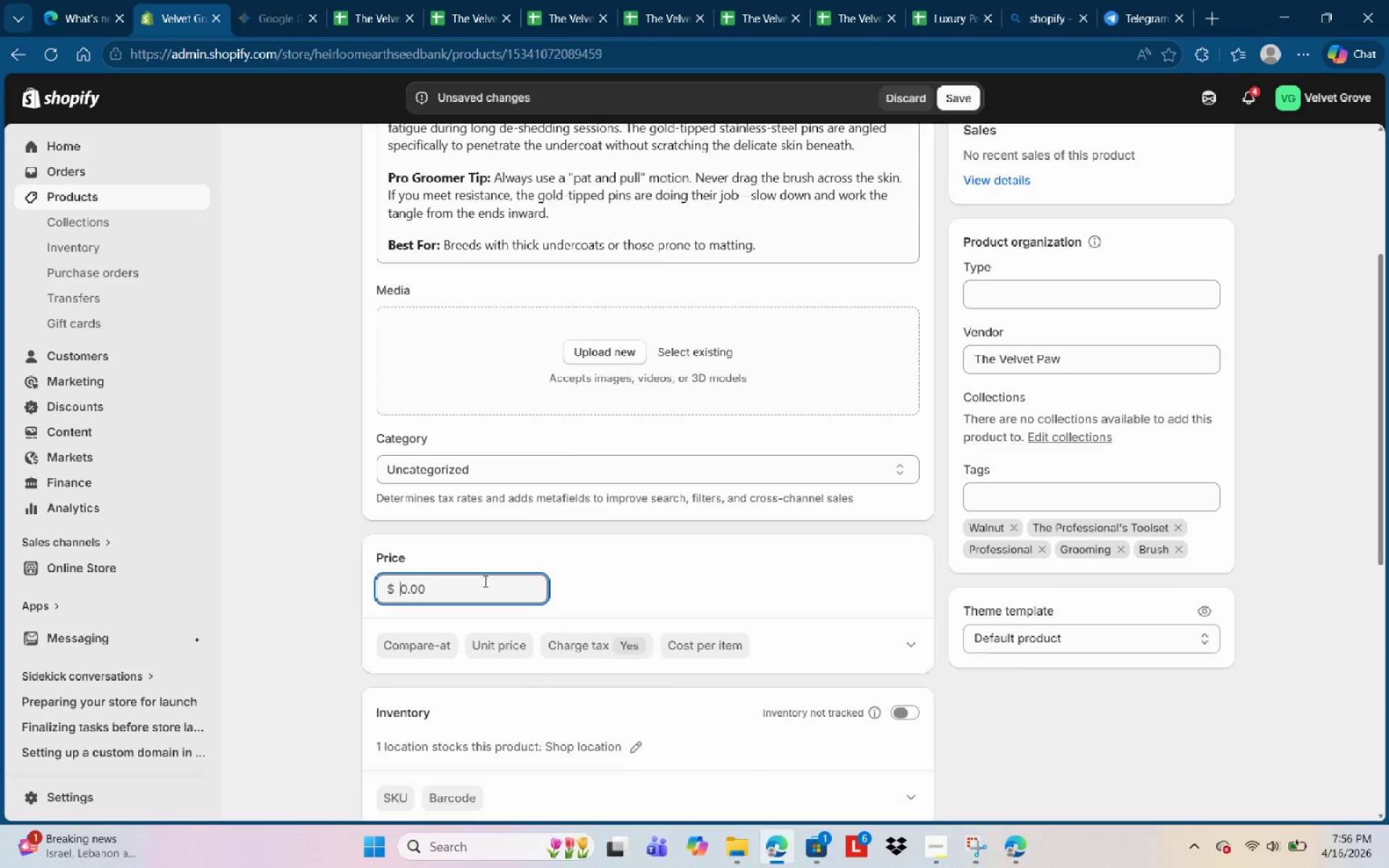 
key(Backspace)
 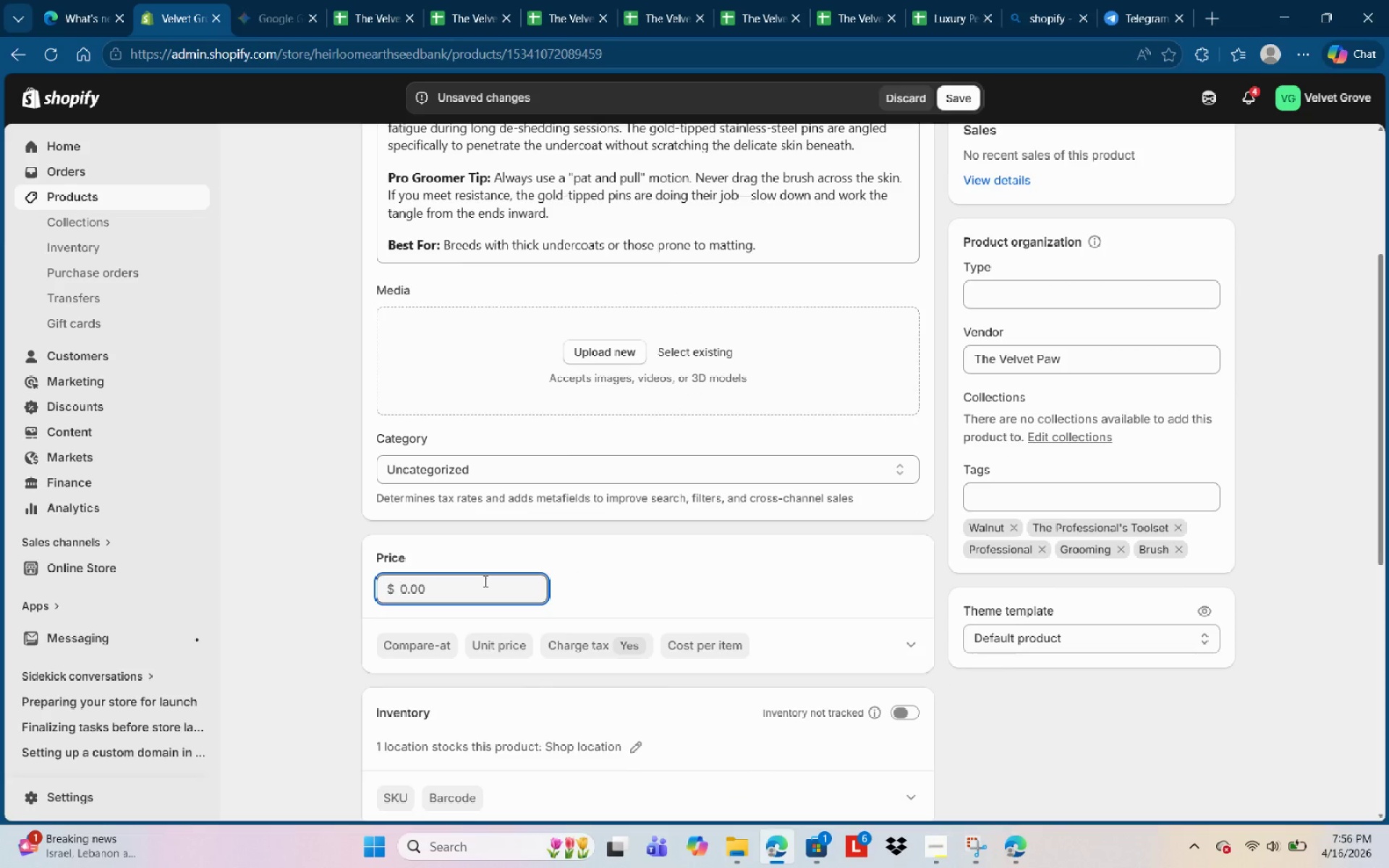 
key(Backspace)
 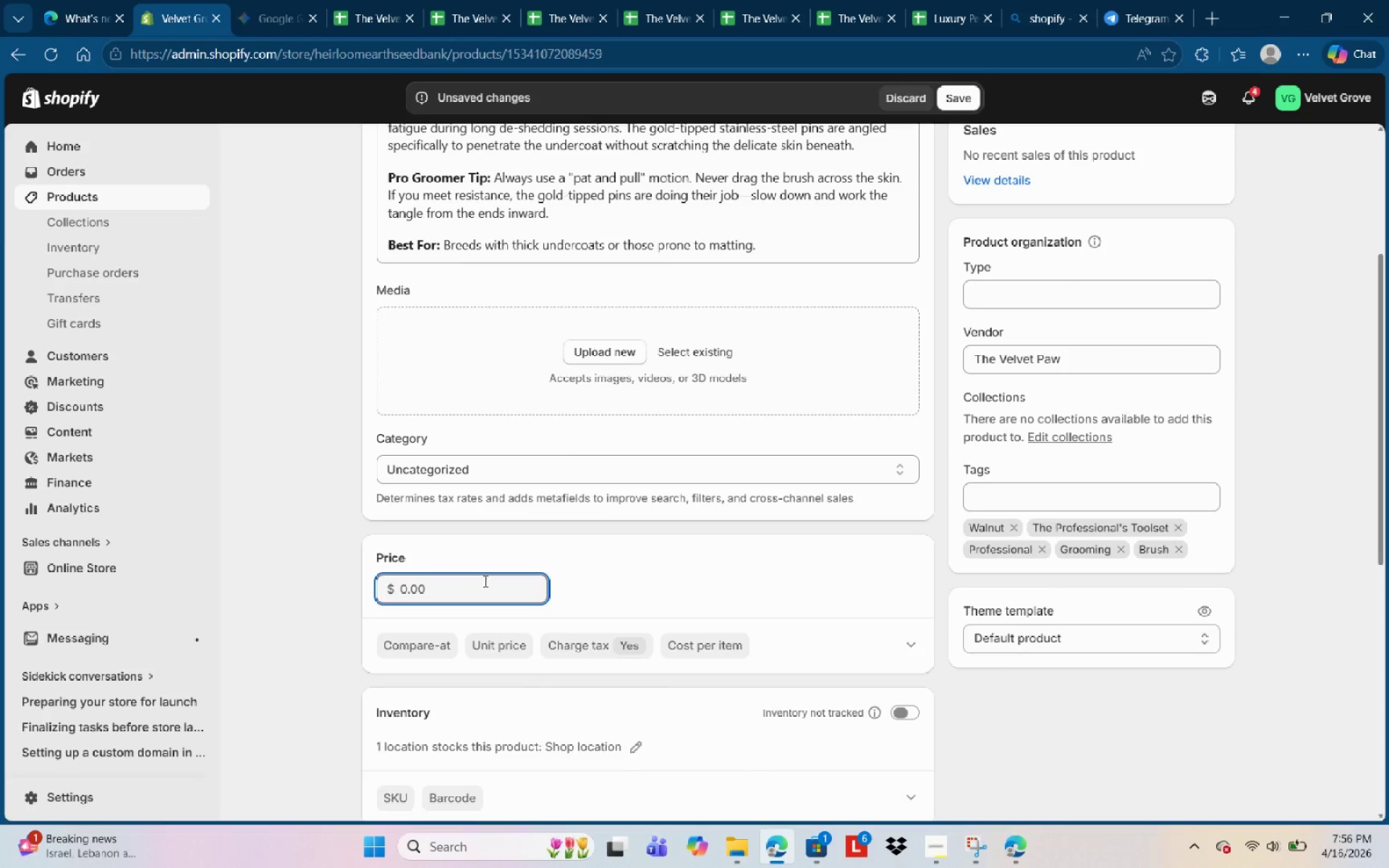 
key(Backspace)
 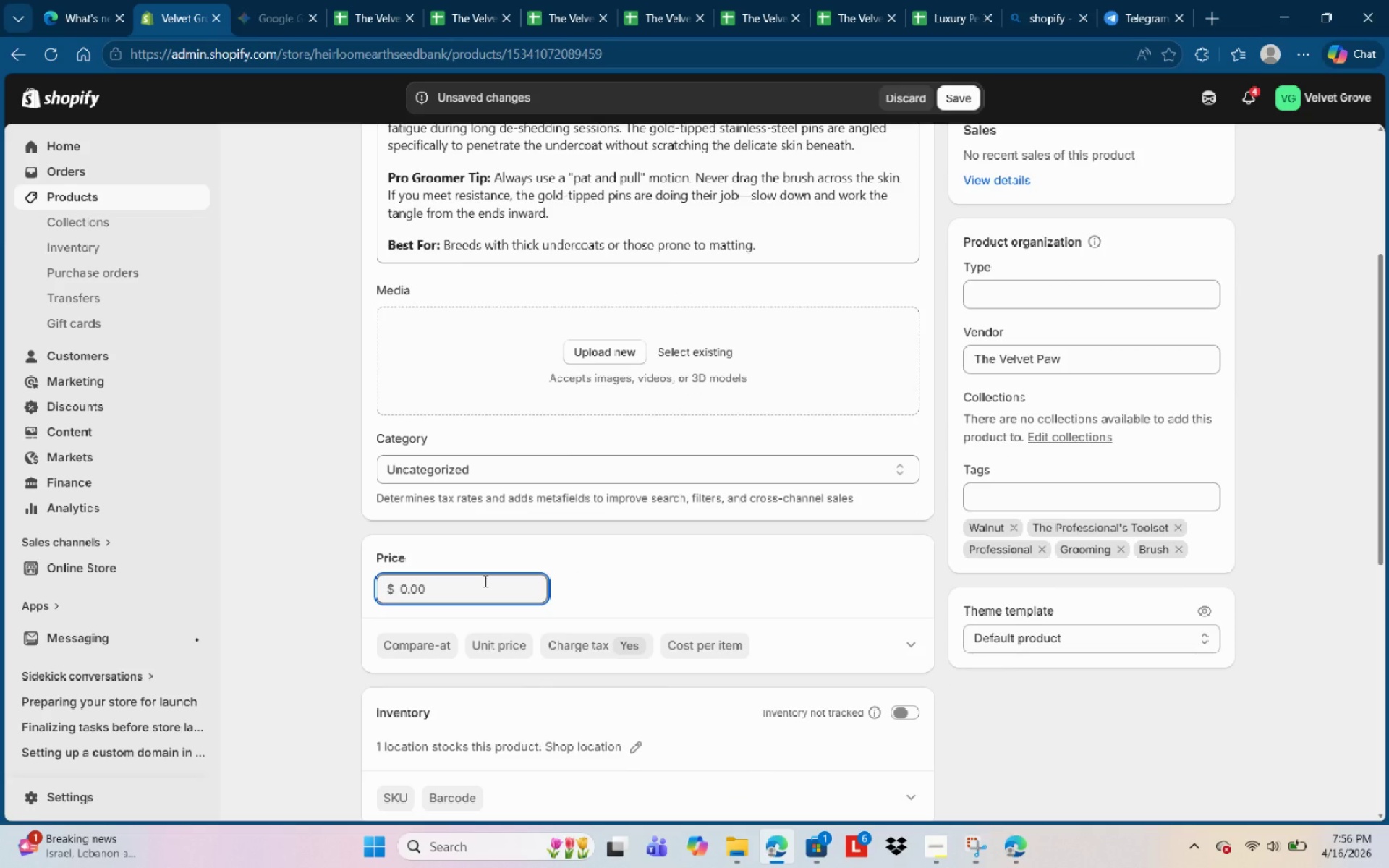 
key(Backspace)
 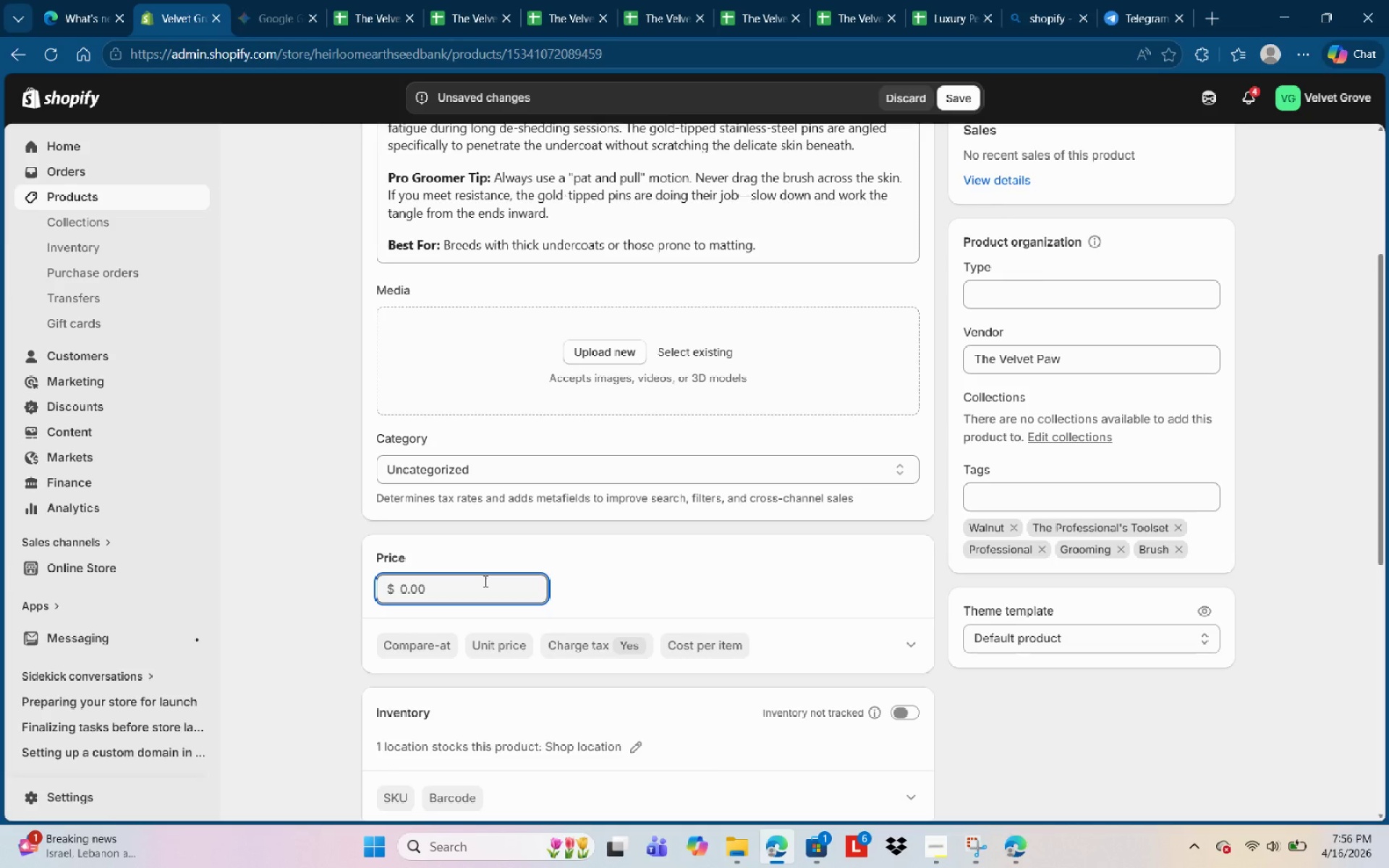 
key(Numpad9)
 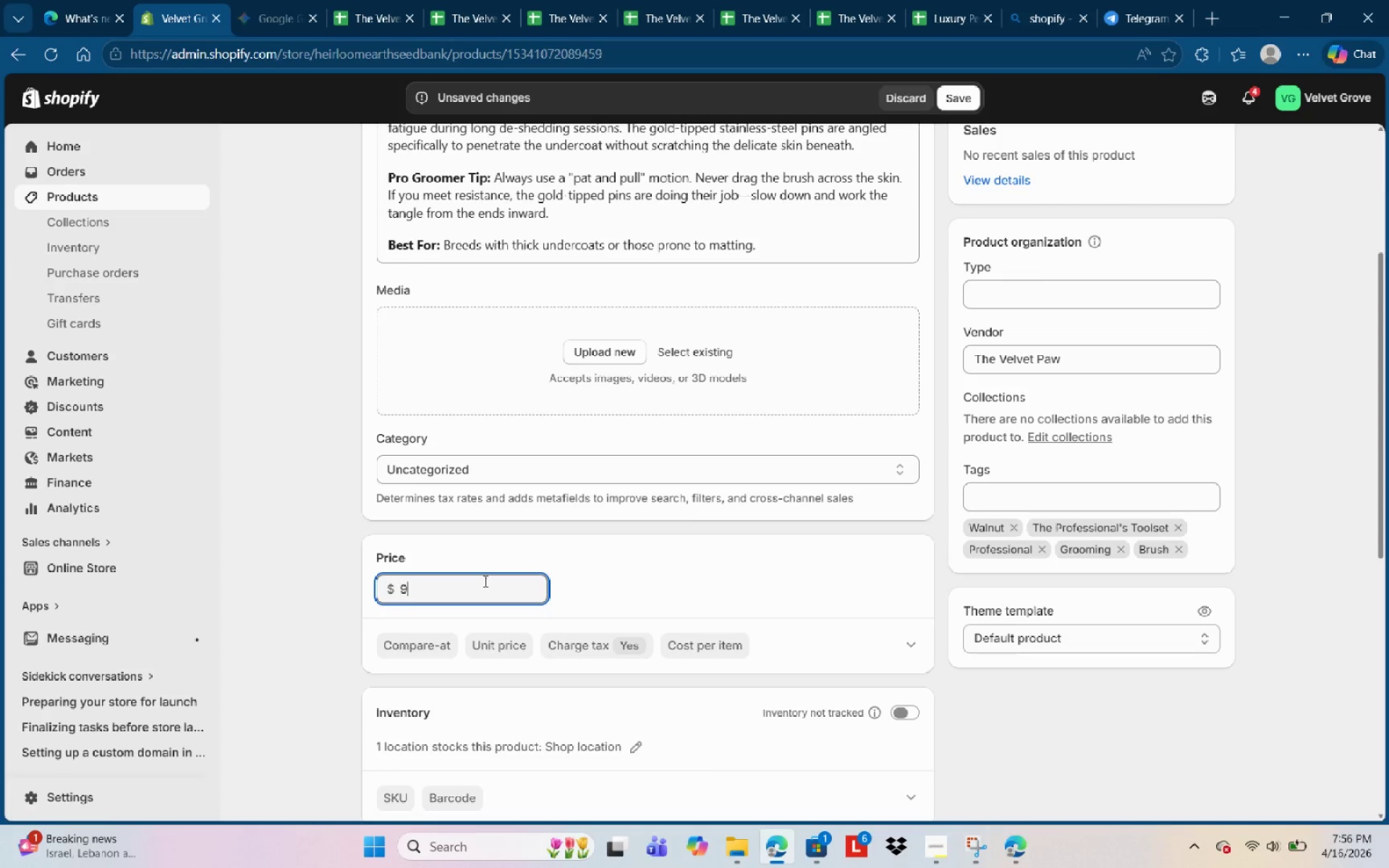 
key(Numpad5)
 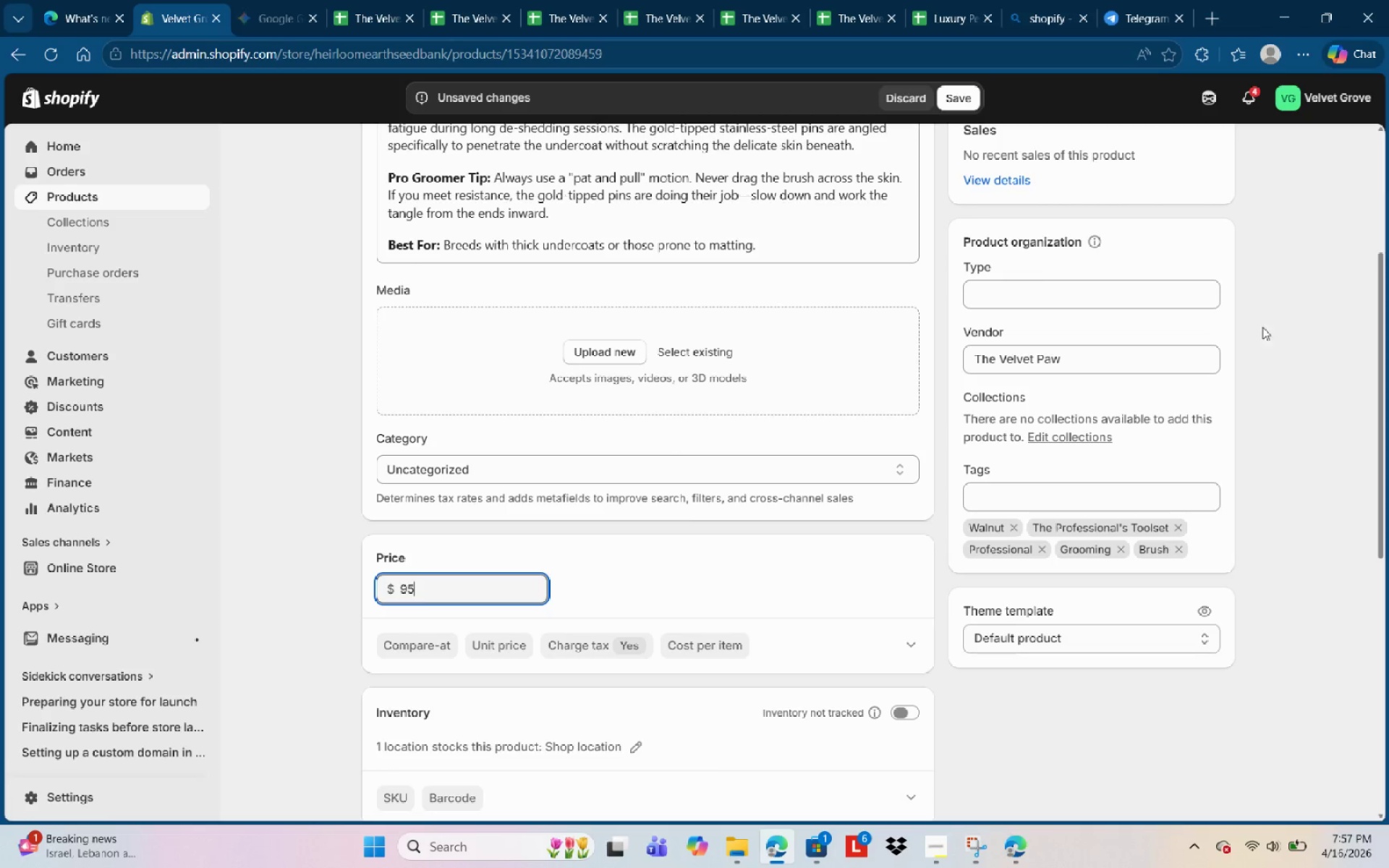 
left_click([959, 99])
 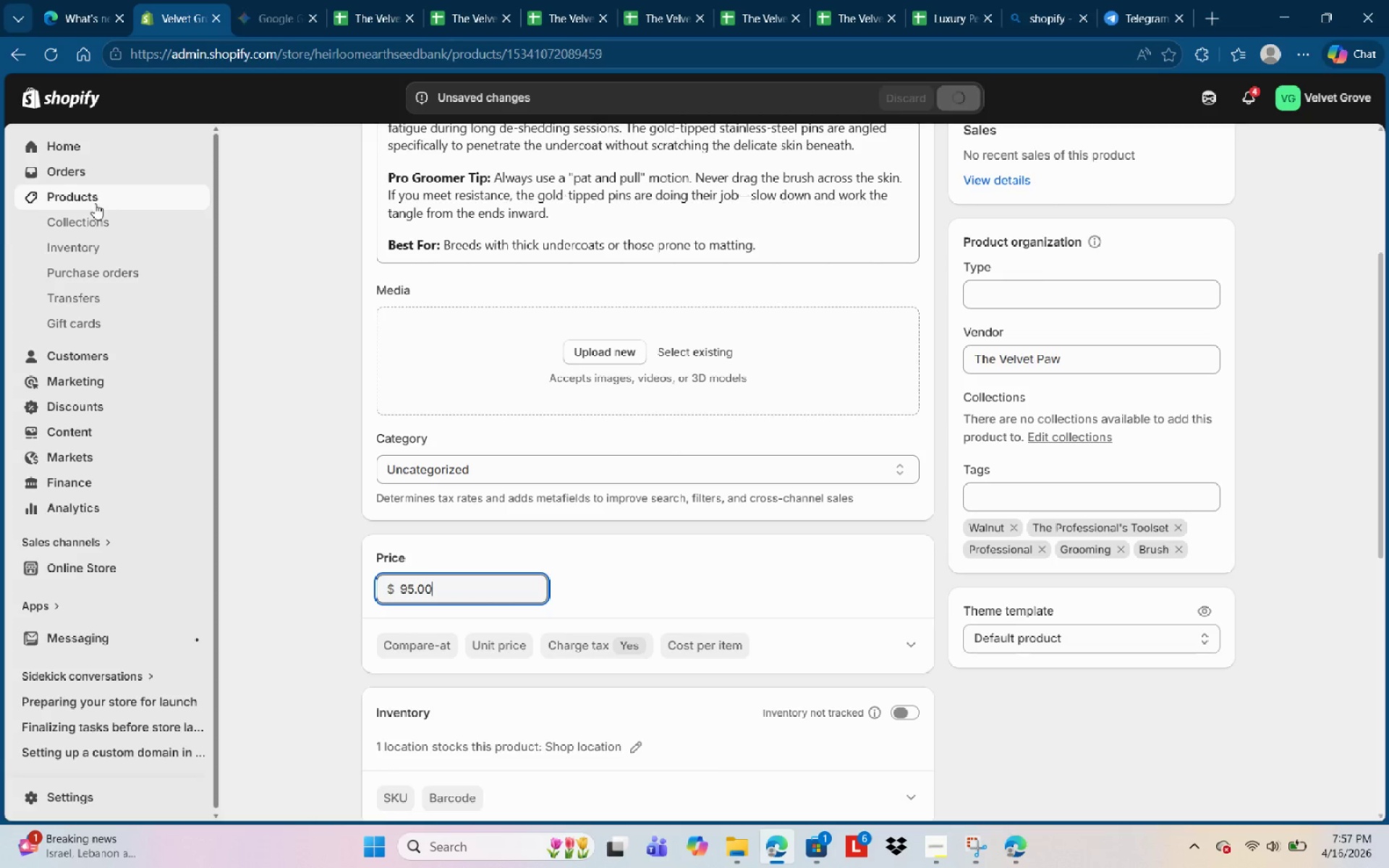 
left_click([93, 204])
 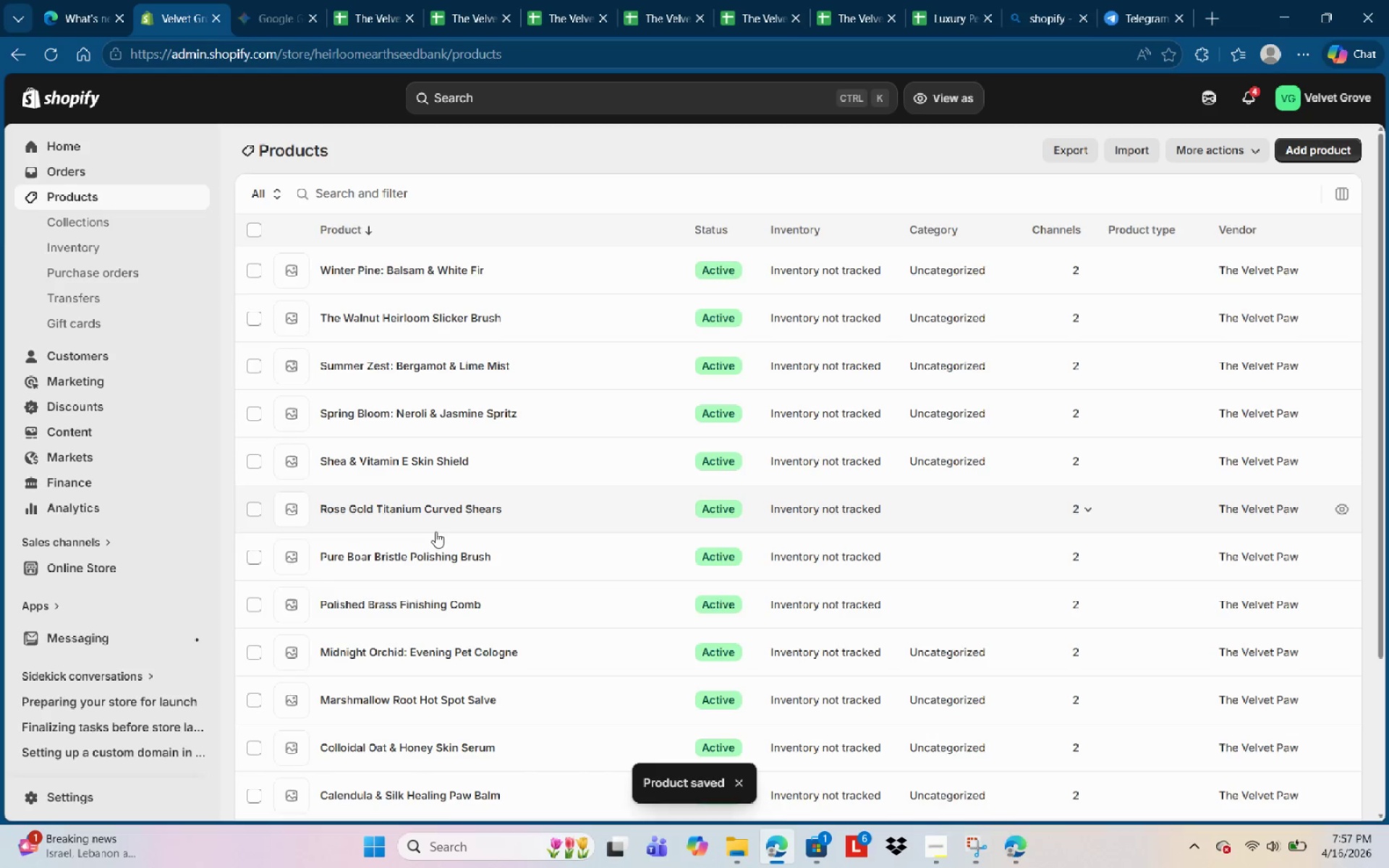 
wait(6.33)
 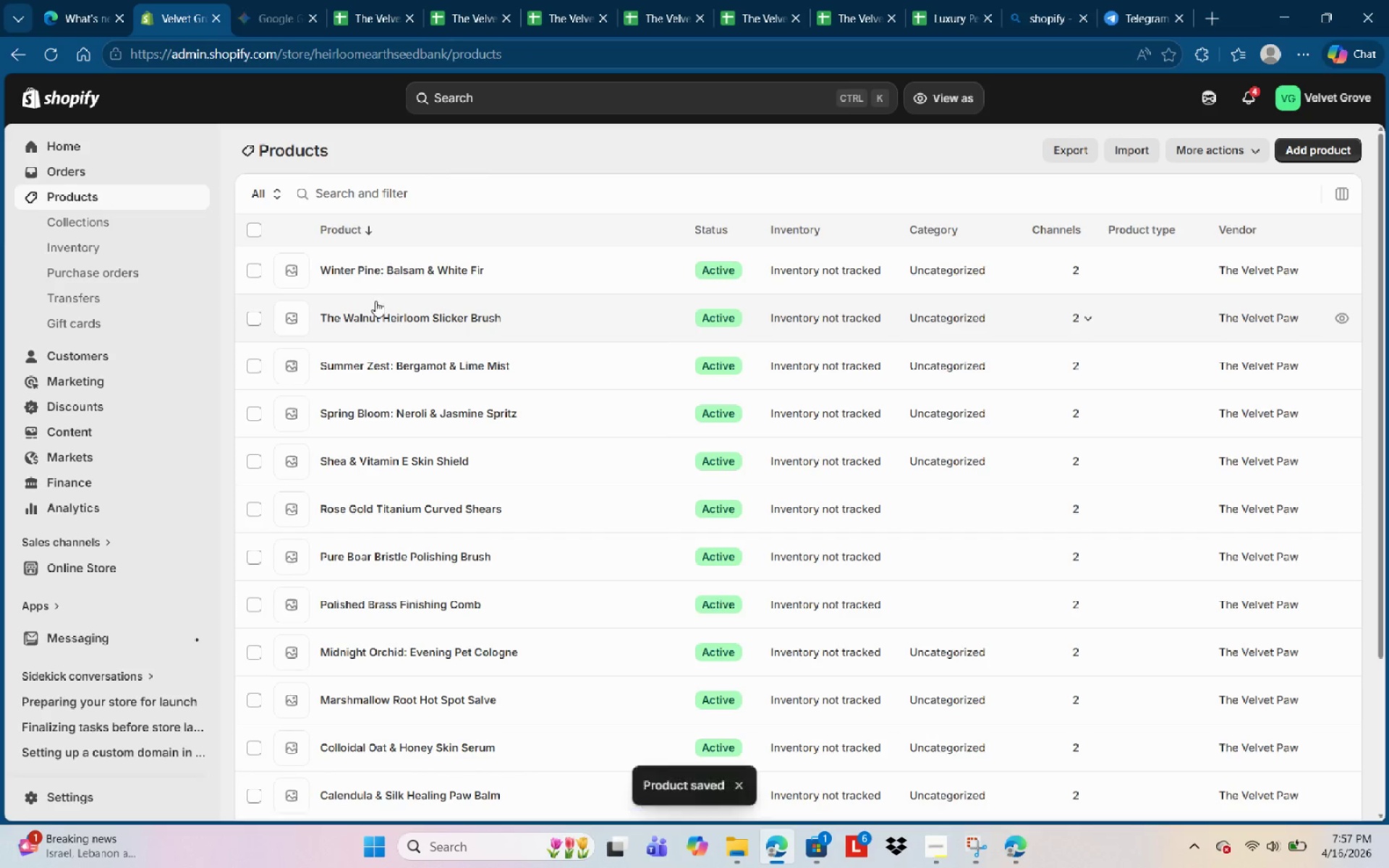 
left_click([419, 606])
 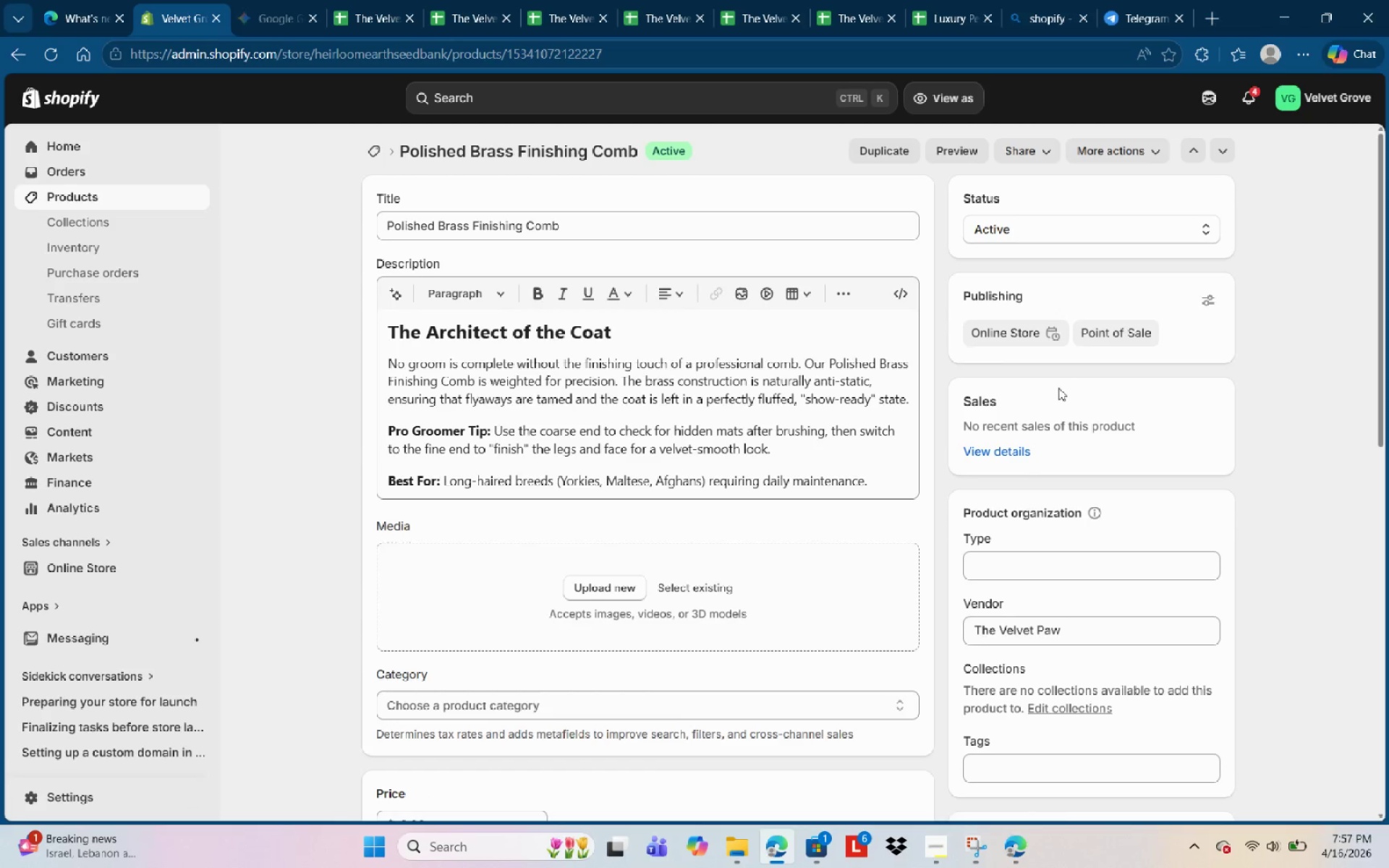 
scroll: coordinate [698, 612], scroll_direction: down, amount: 2.0
 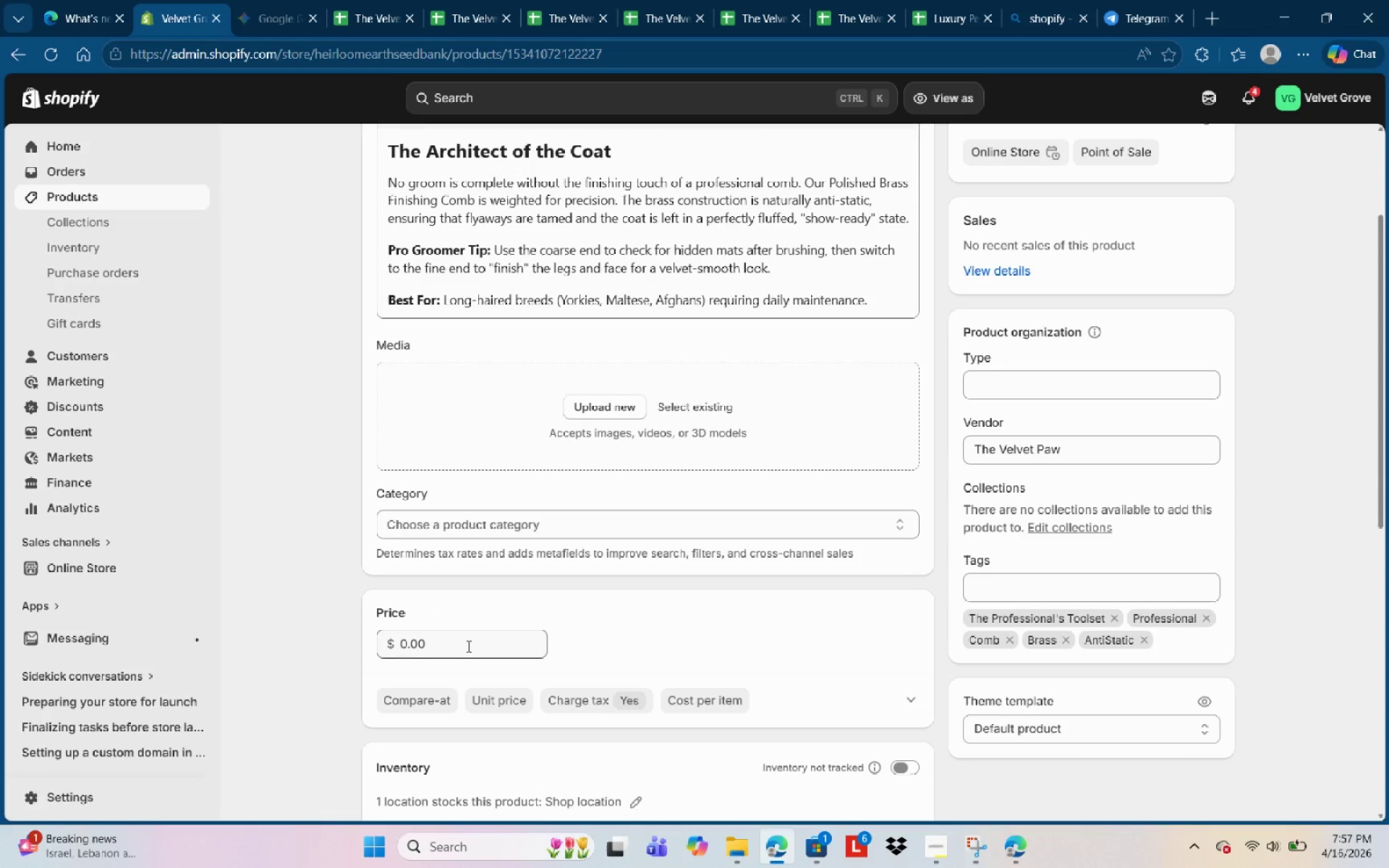 
left_click([465, 644])
 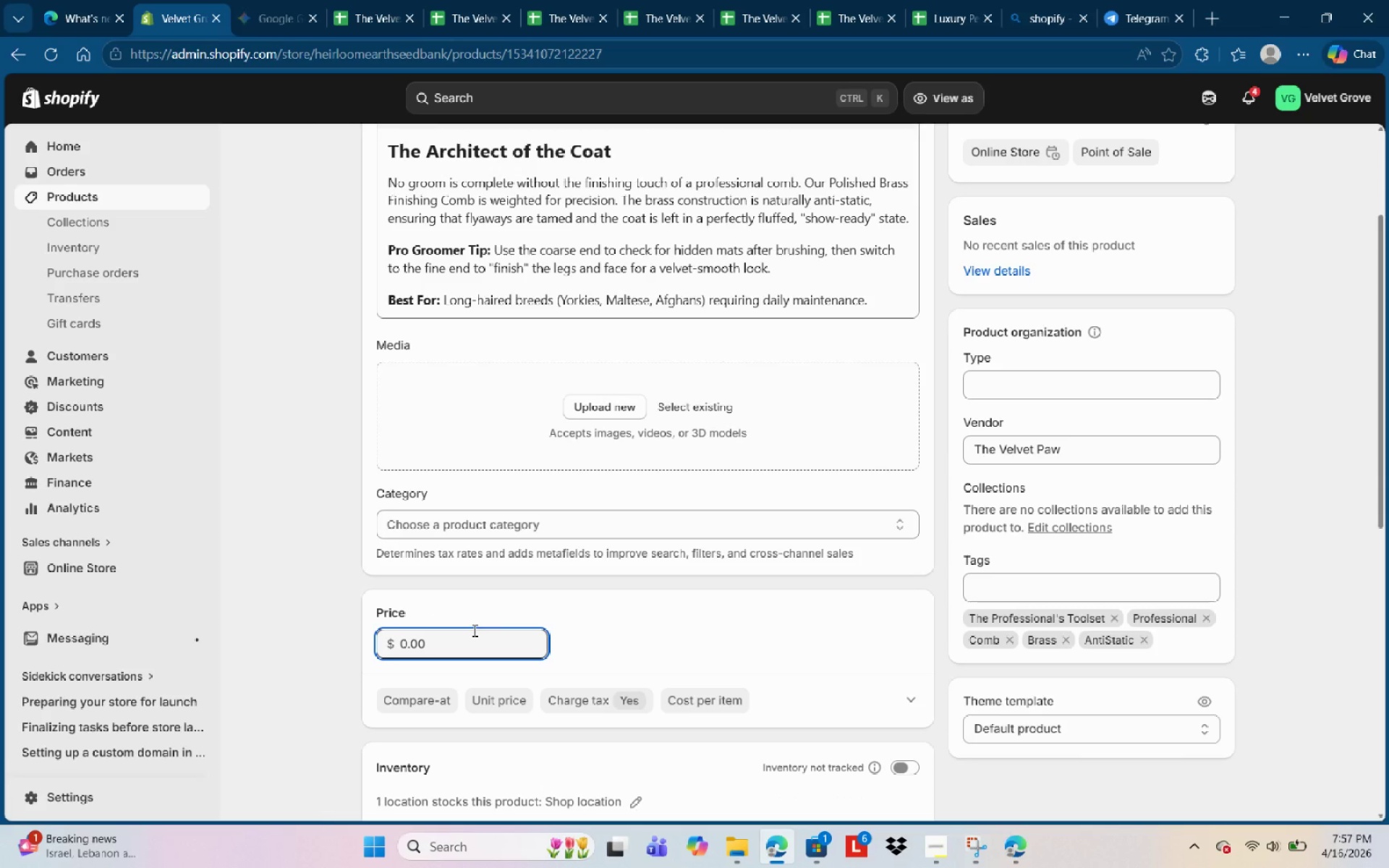 
key(Backspace)
 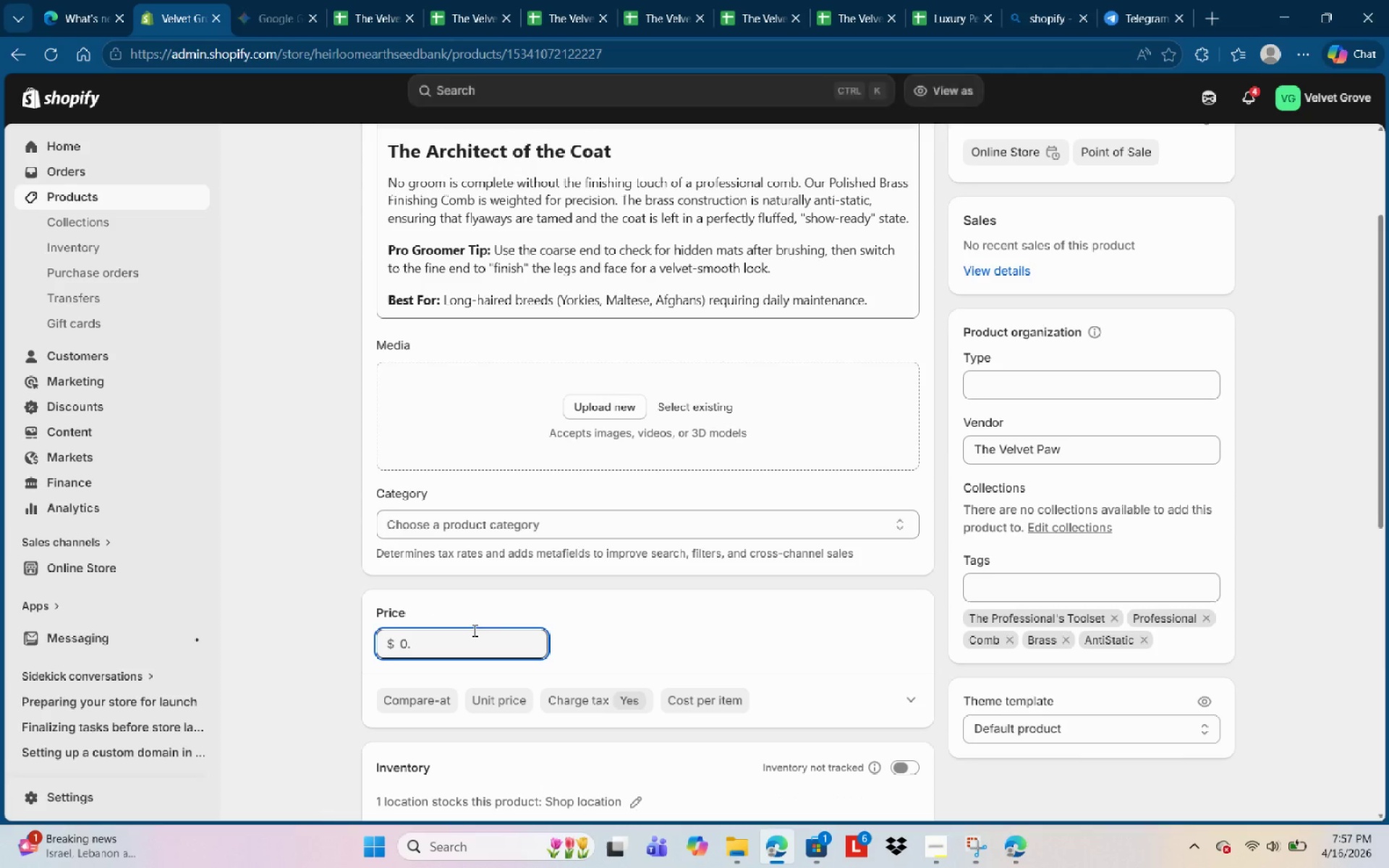 
key(Backspace)
 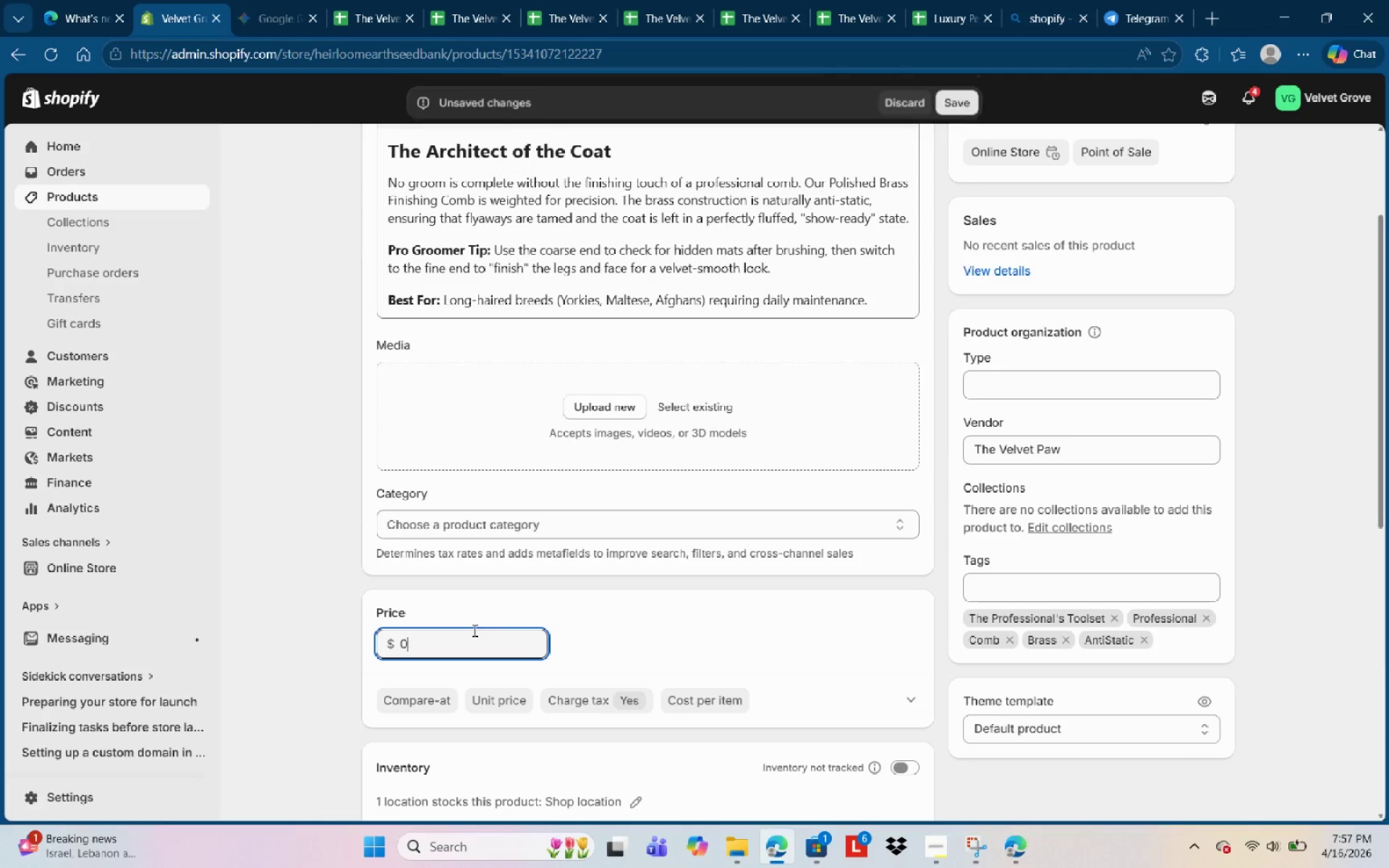 
key(Backspace)
 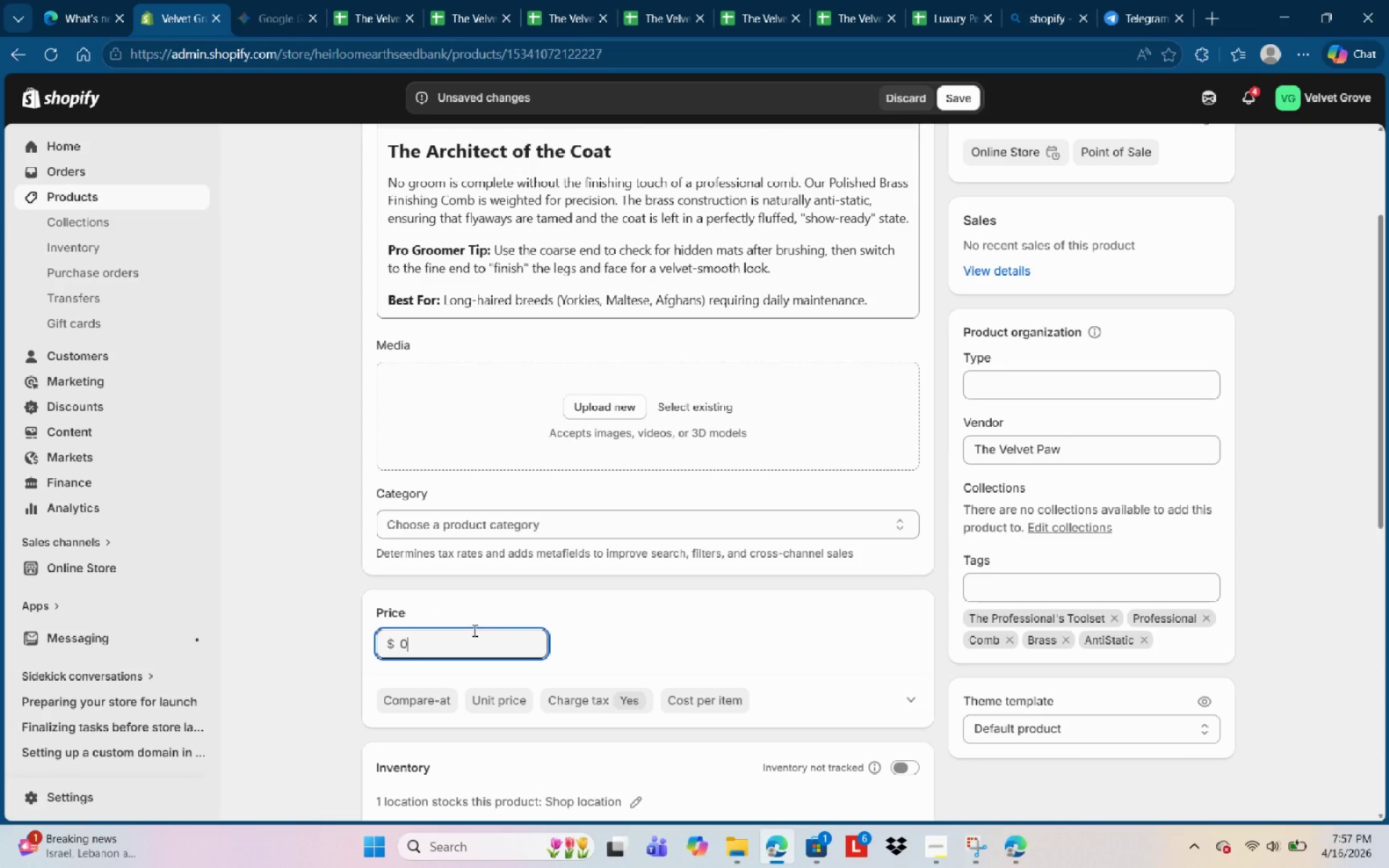 
key(Backspace)
 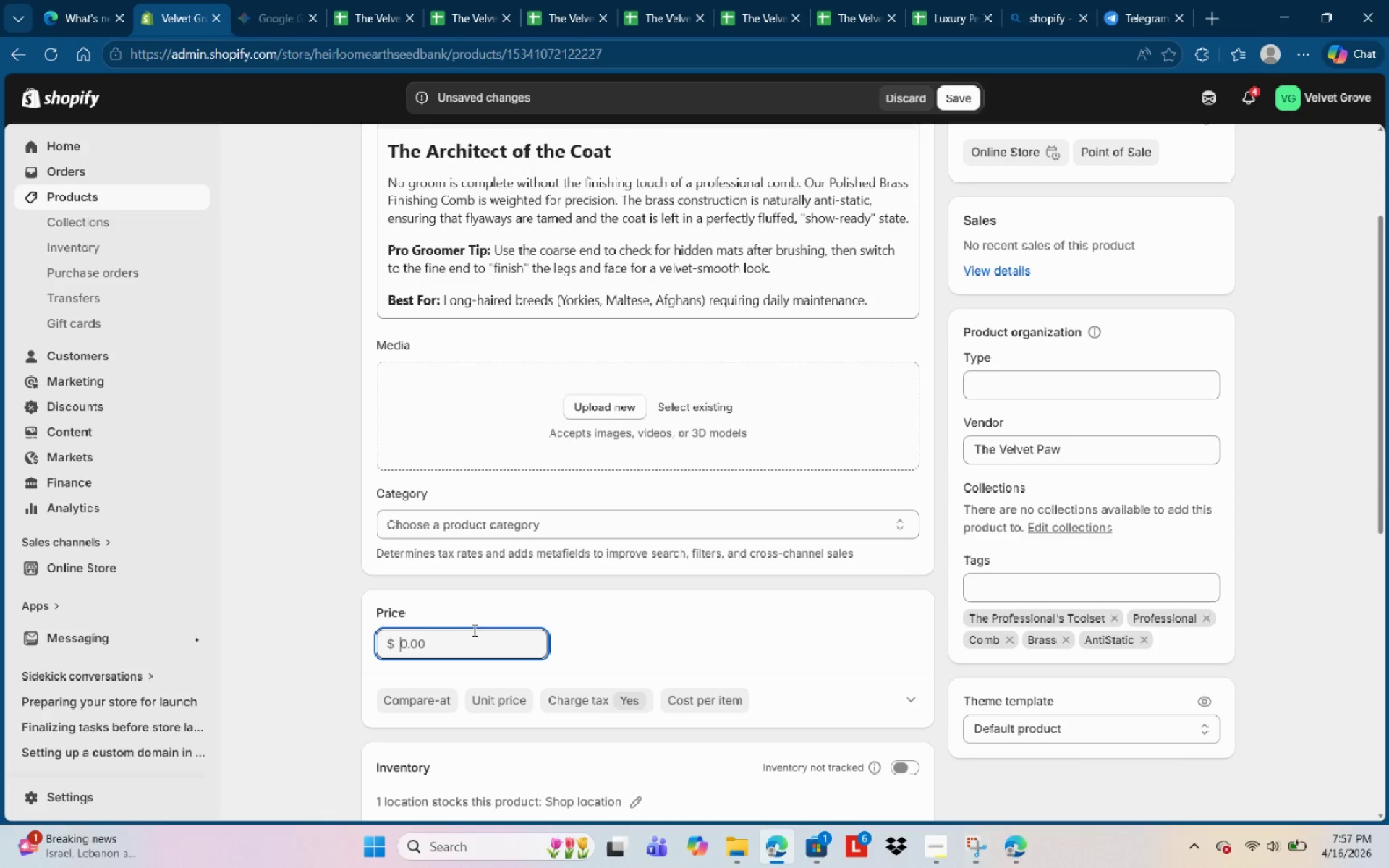 
key(Backspace)
 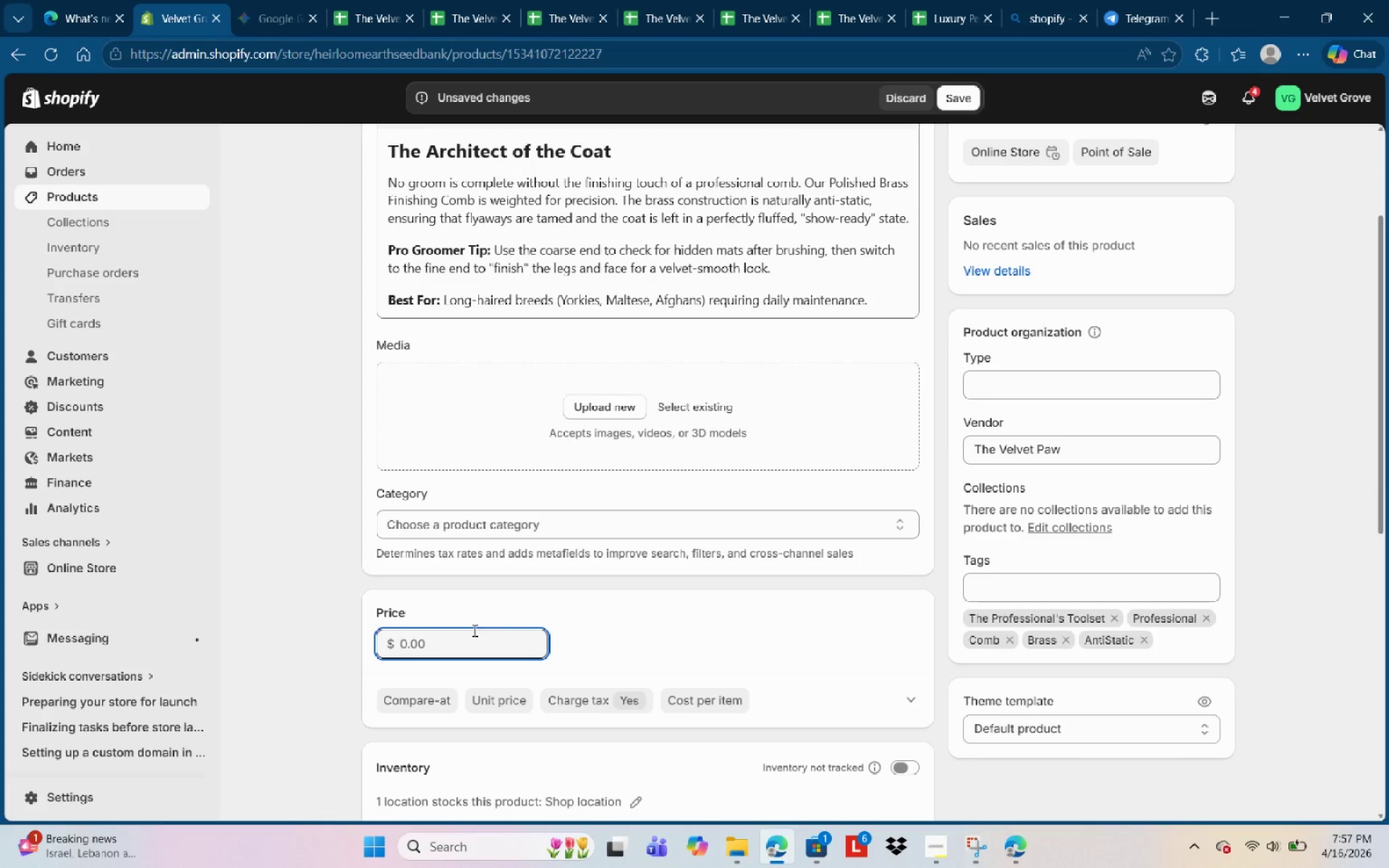 
key(Backspace)
 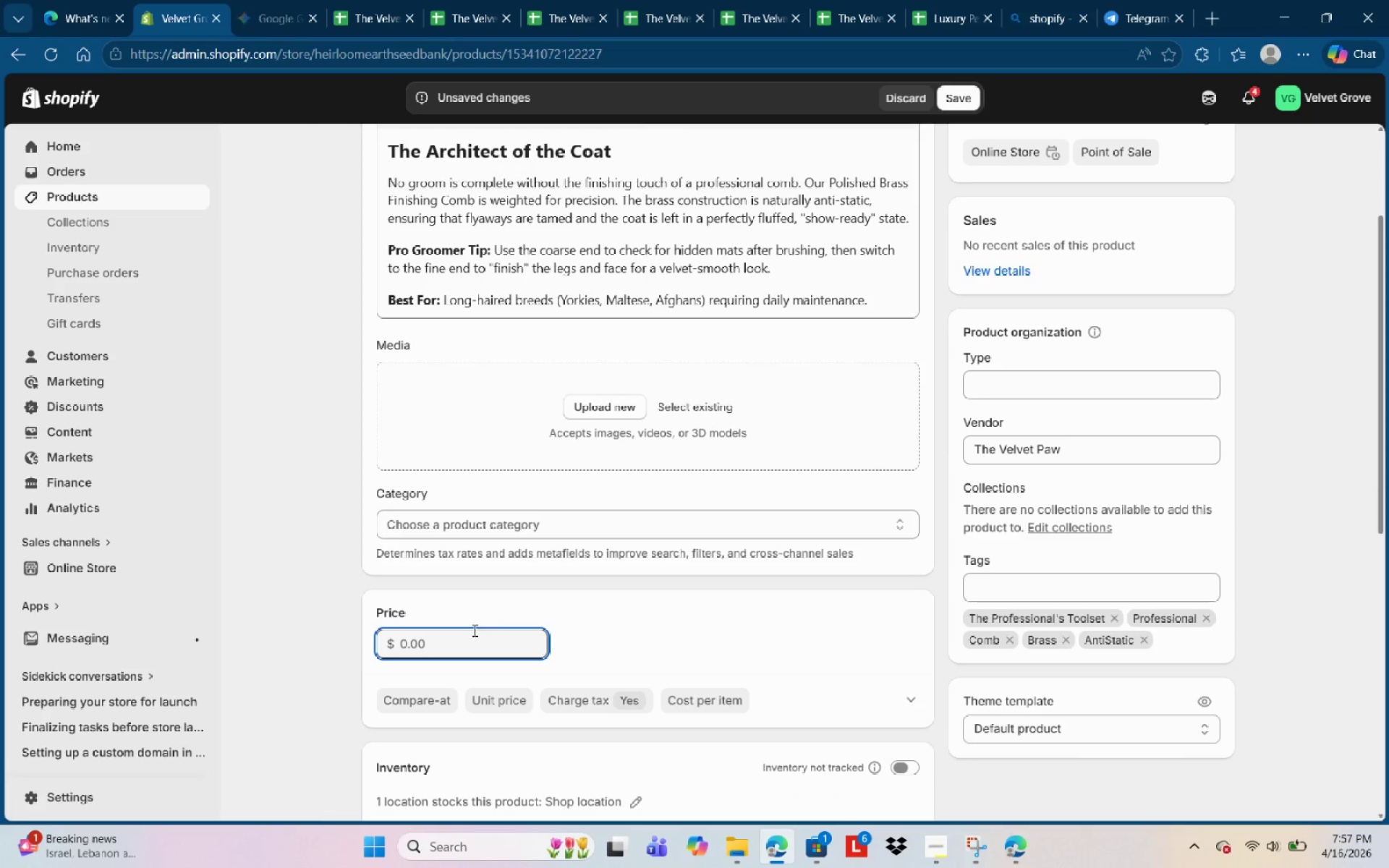 
key(Backspace)
 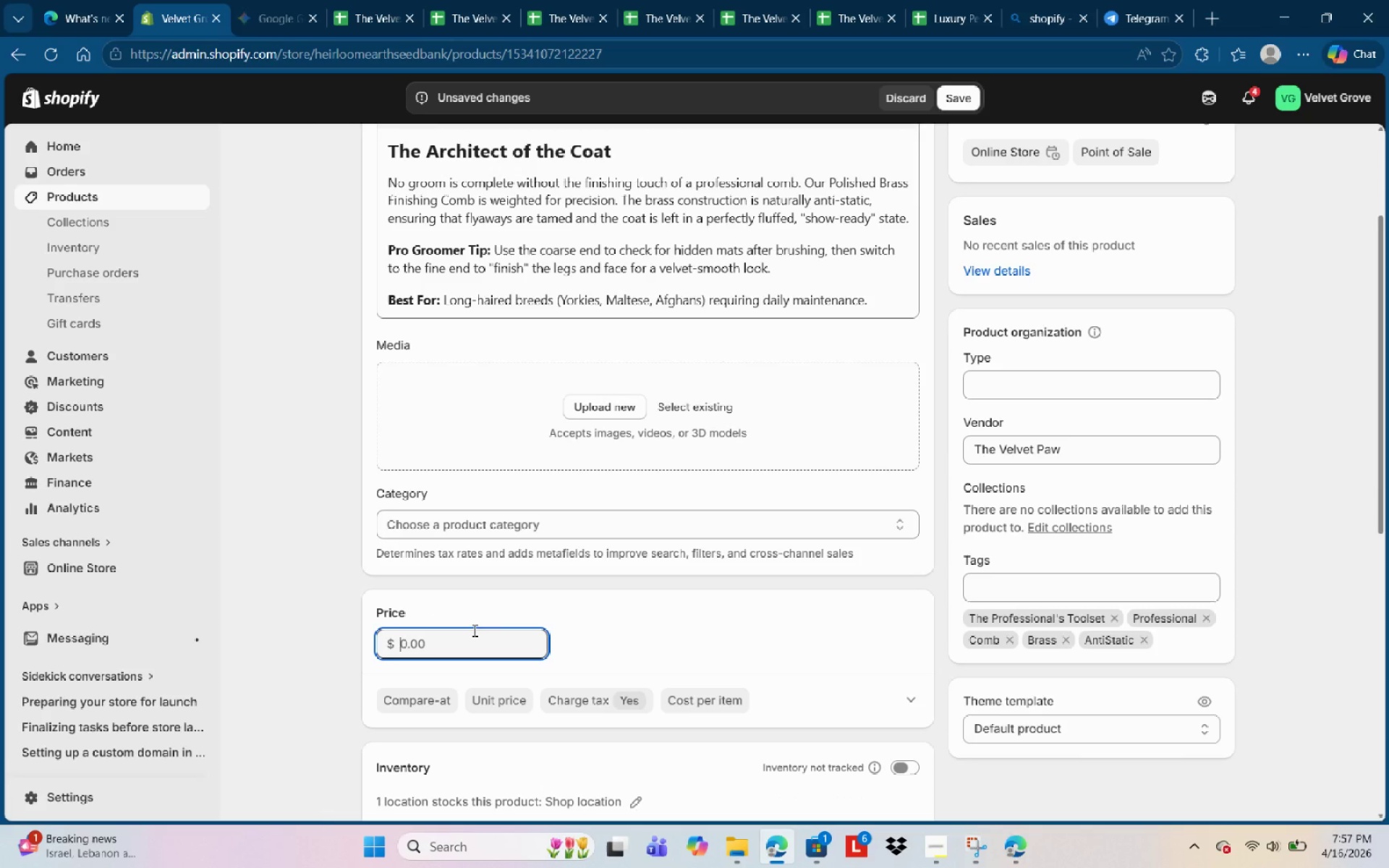 
key(Backspace)
 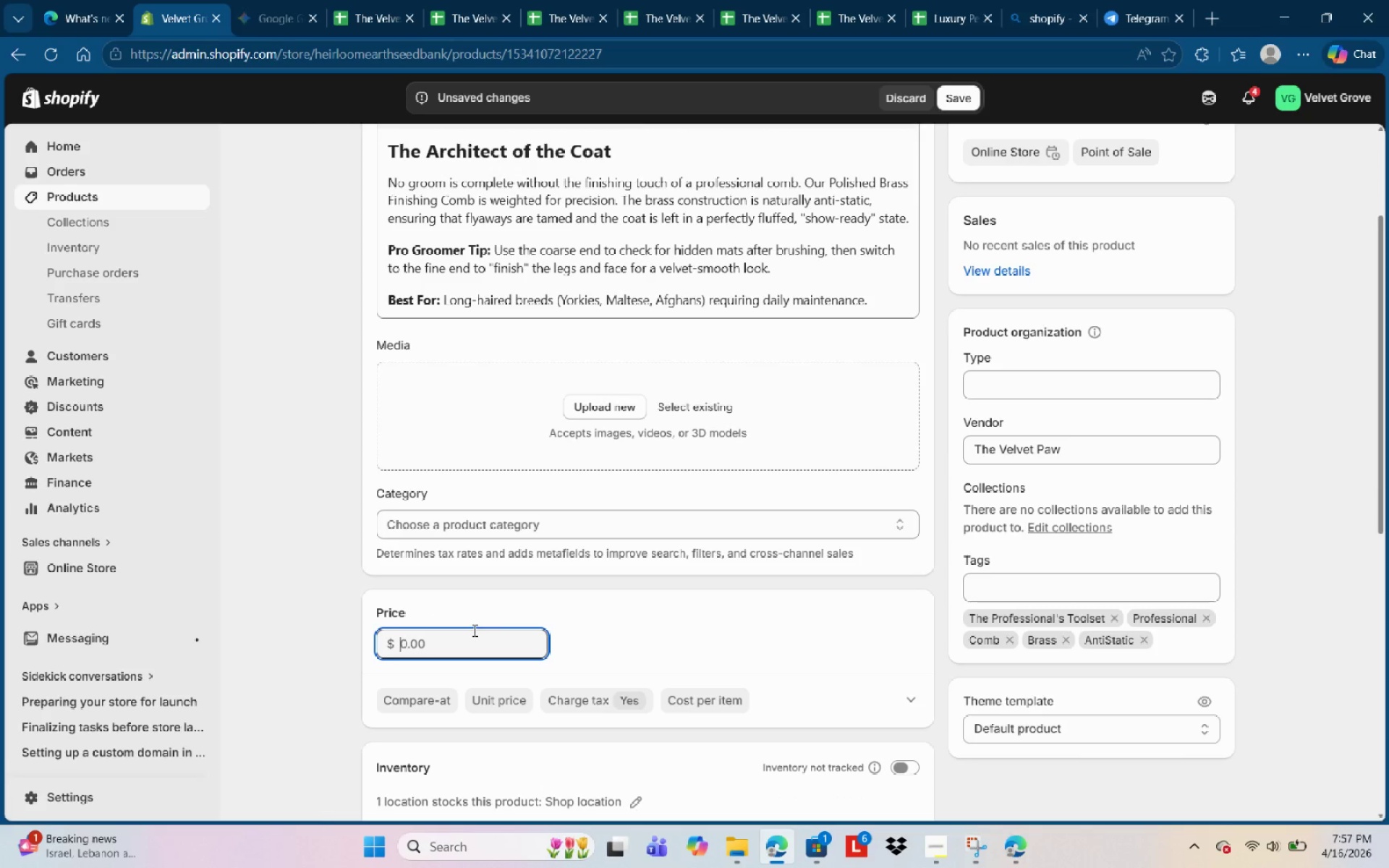 
key(Backspace)
 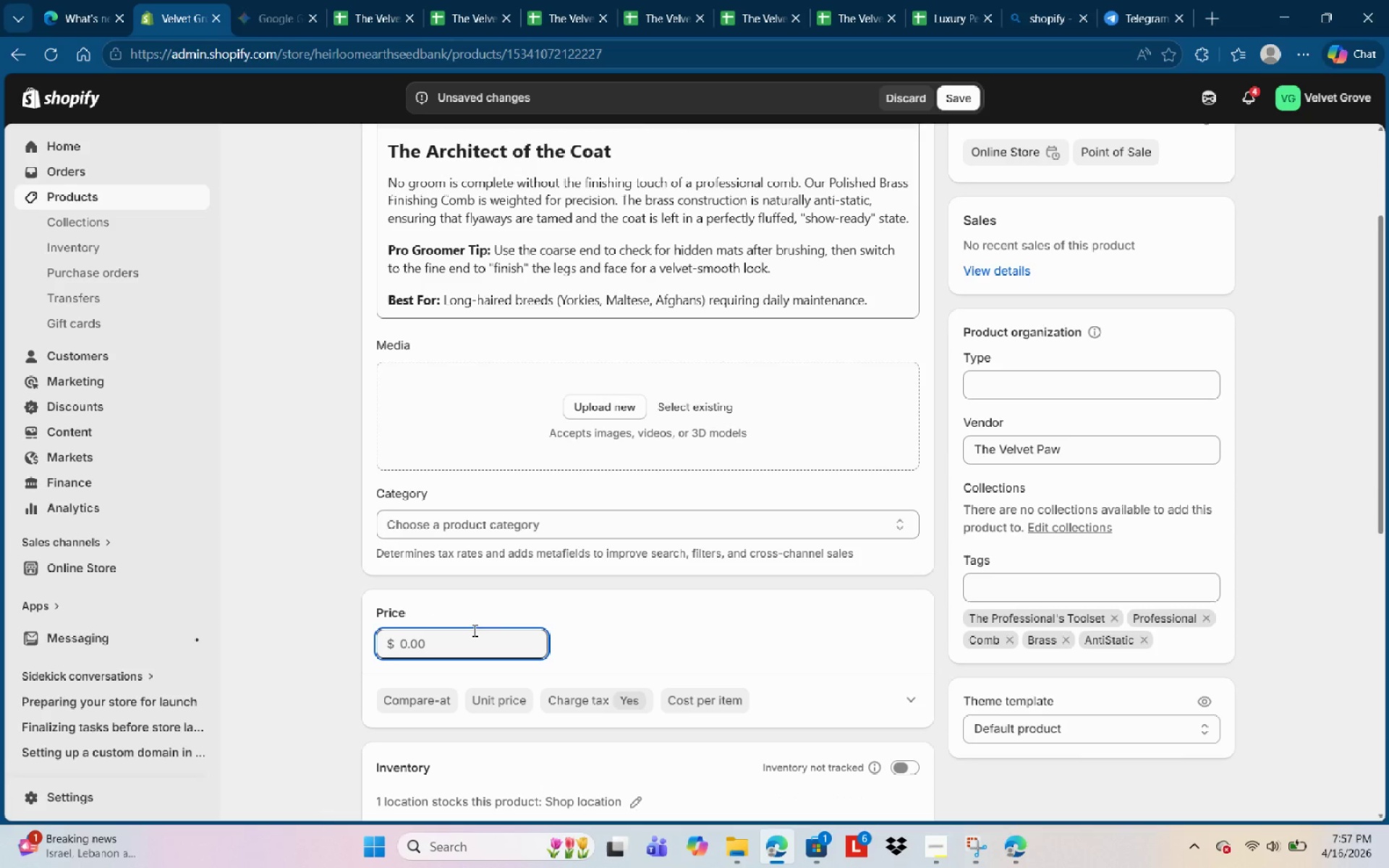 
key(Backspace)
 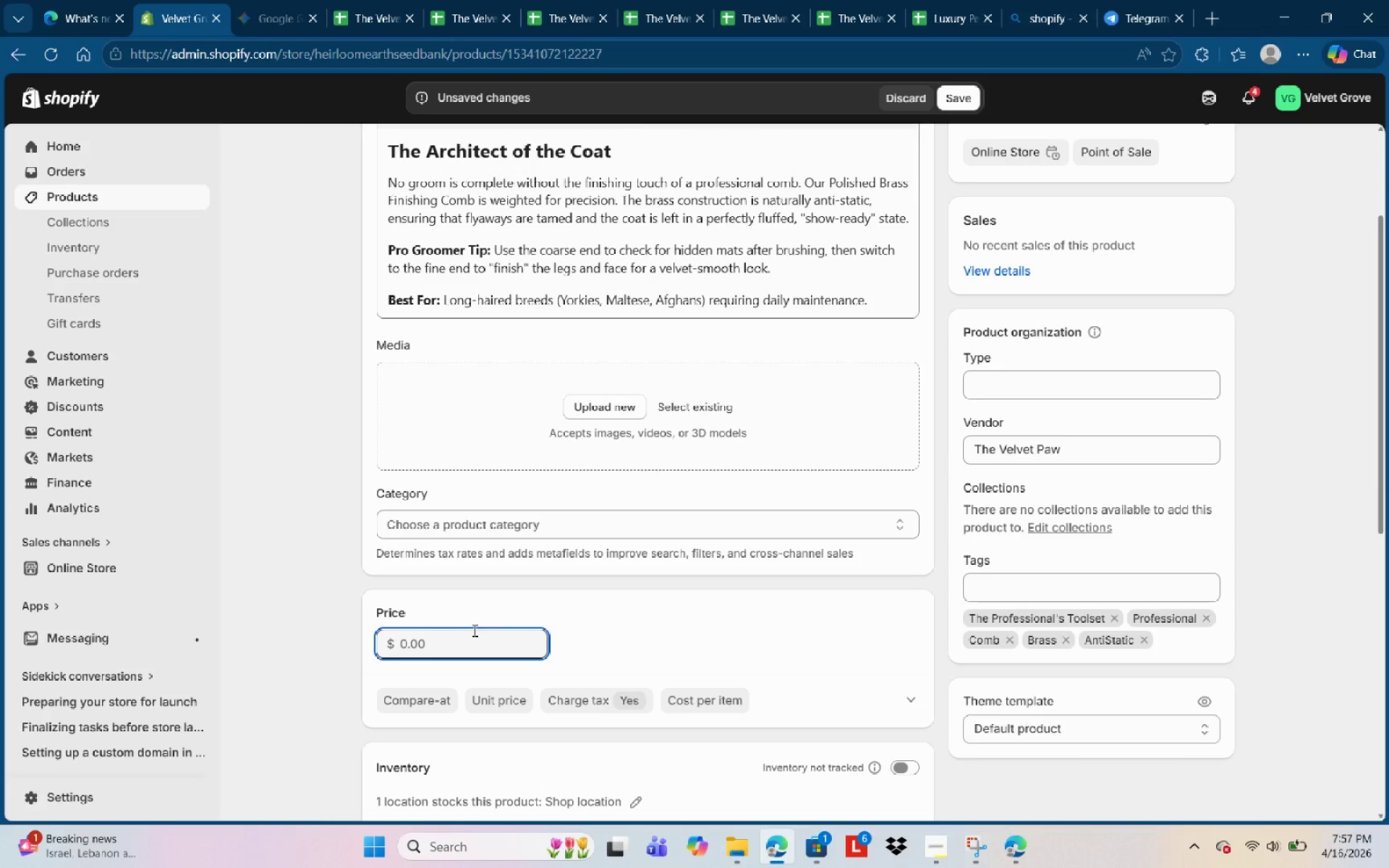 
key(Backspace)
 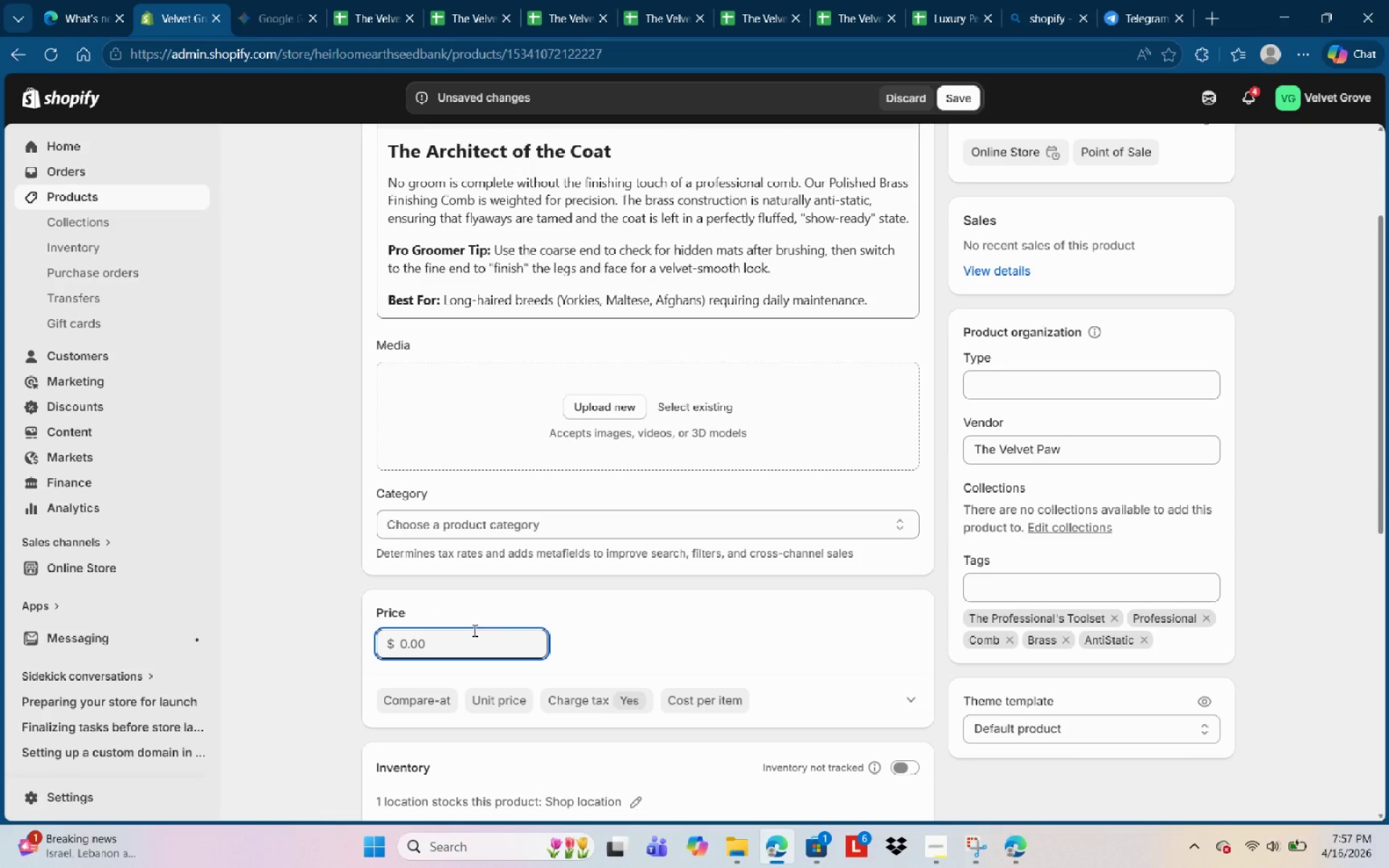 
key(Numpad8)
 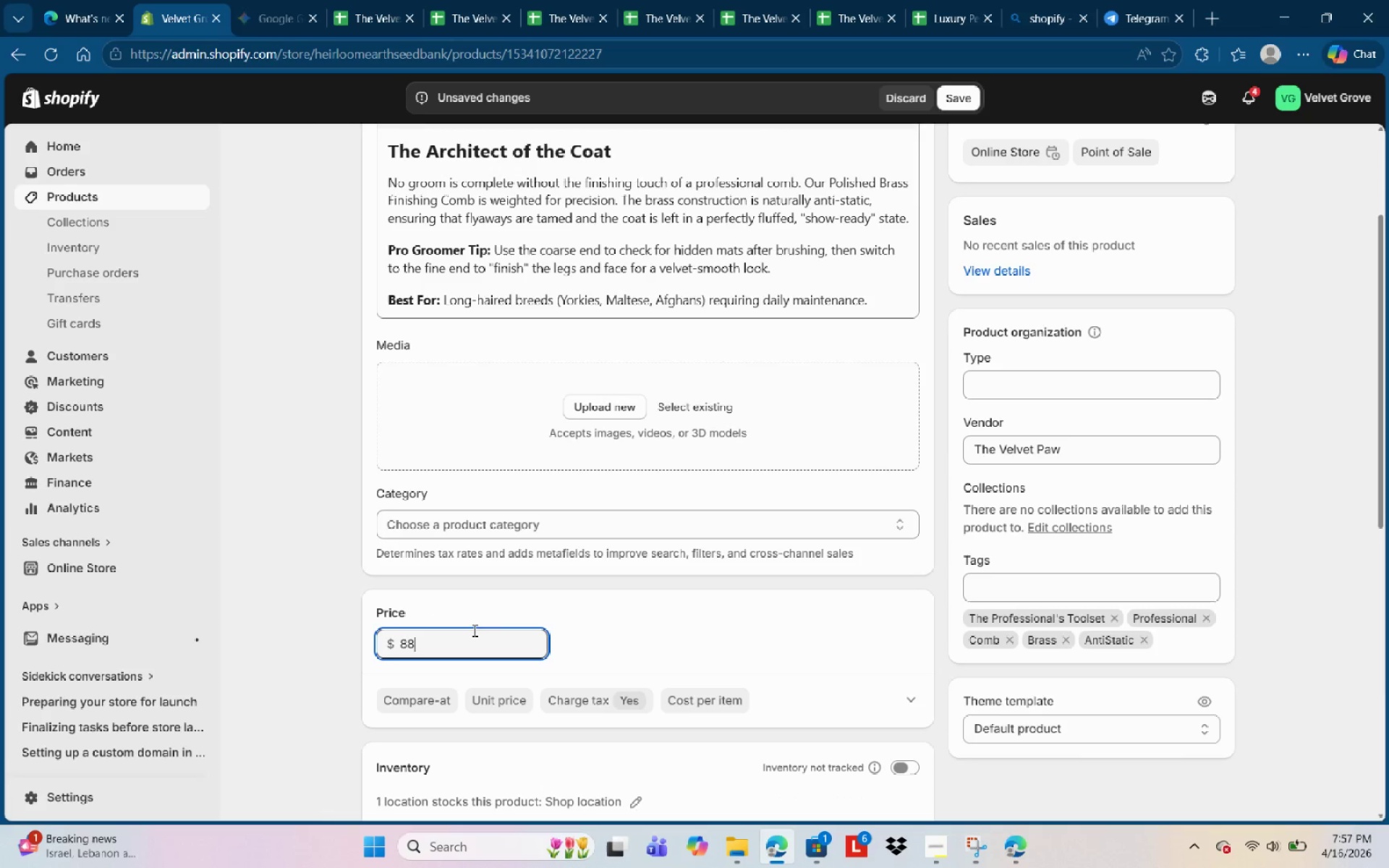 
key(Numpad8)
 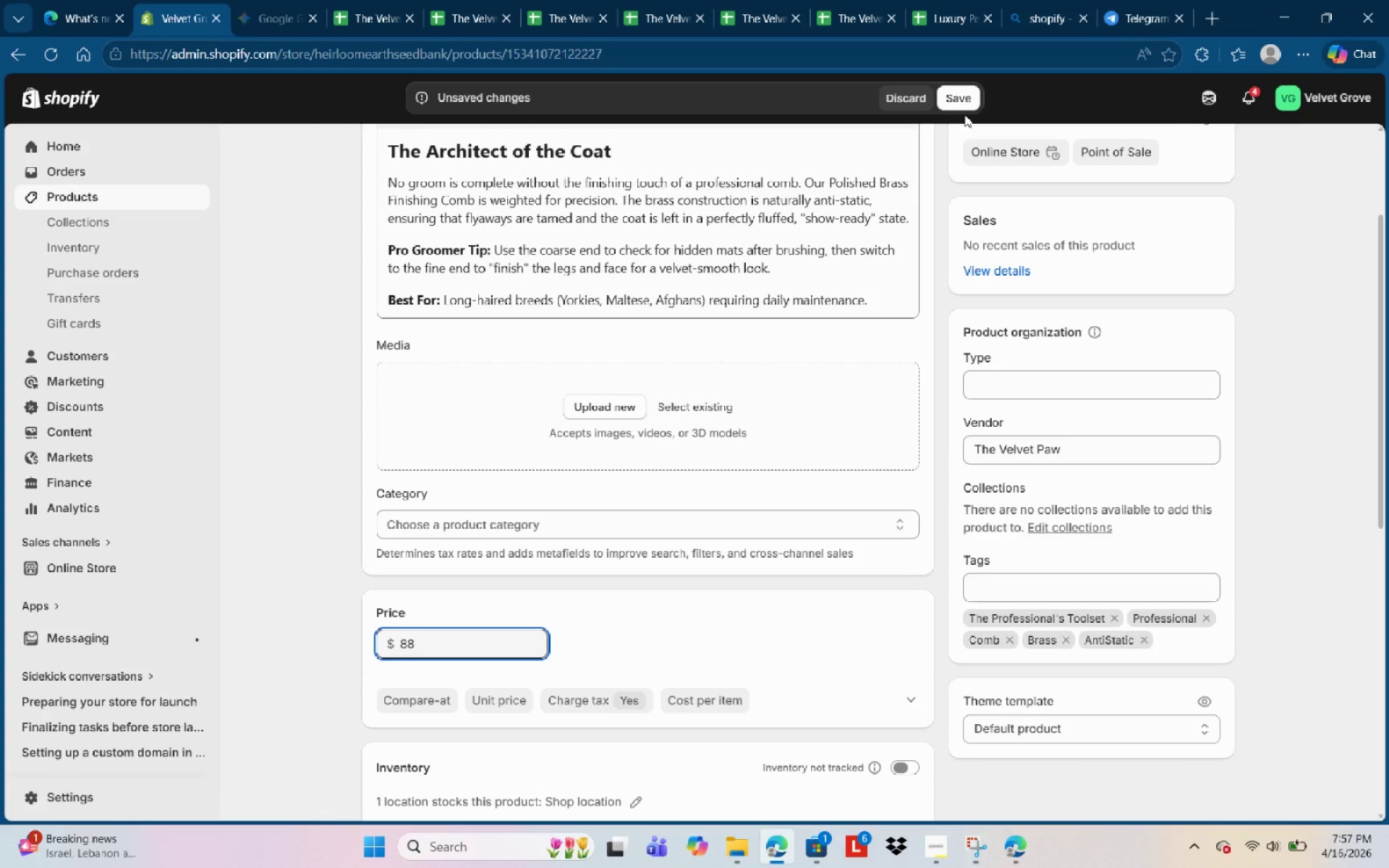 
double_click([964, 96])
 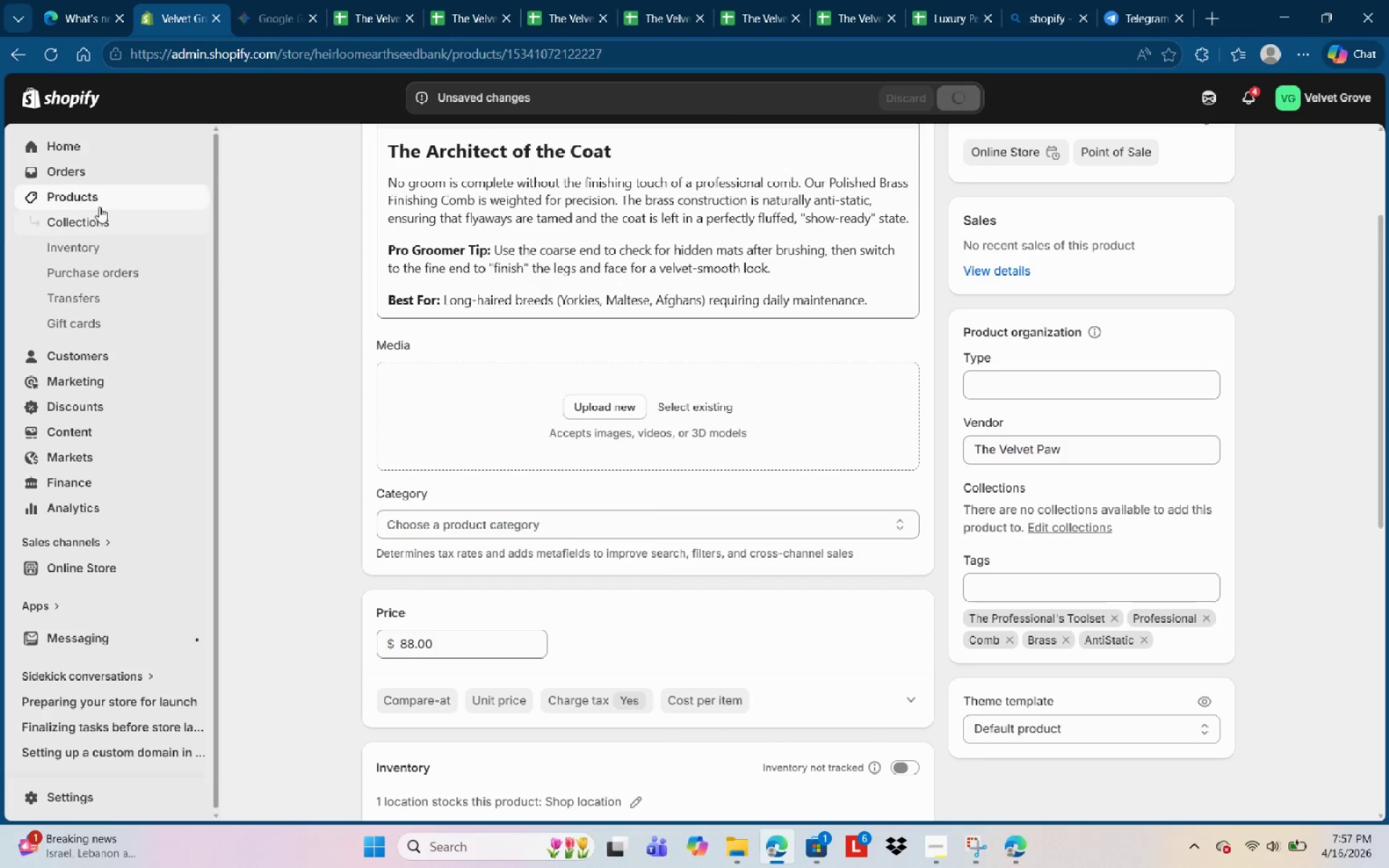 
left_click([90, 192])
 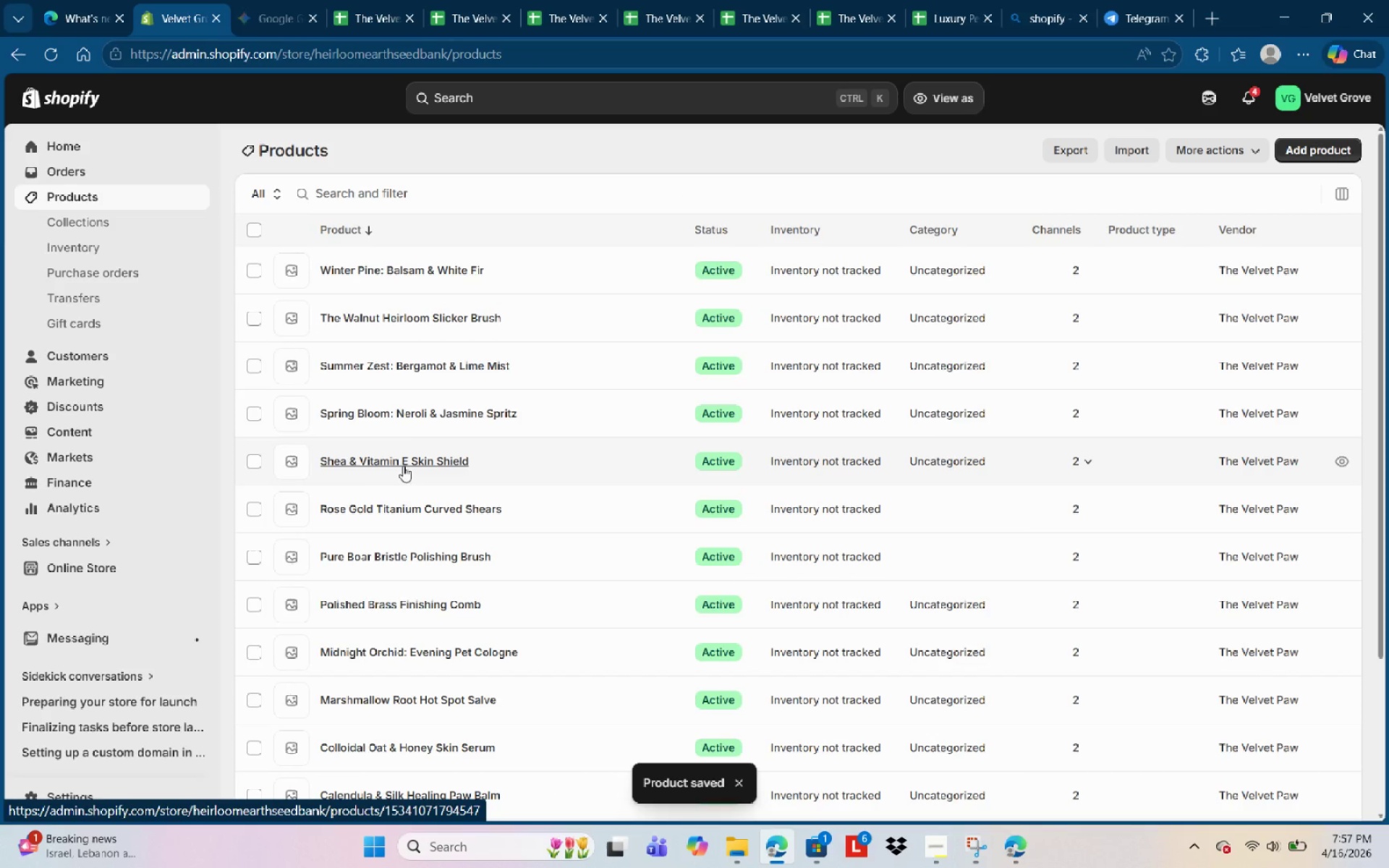 
wait(6.14)
 